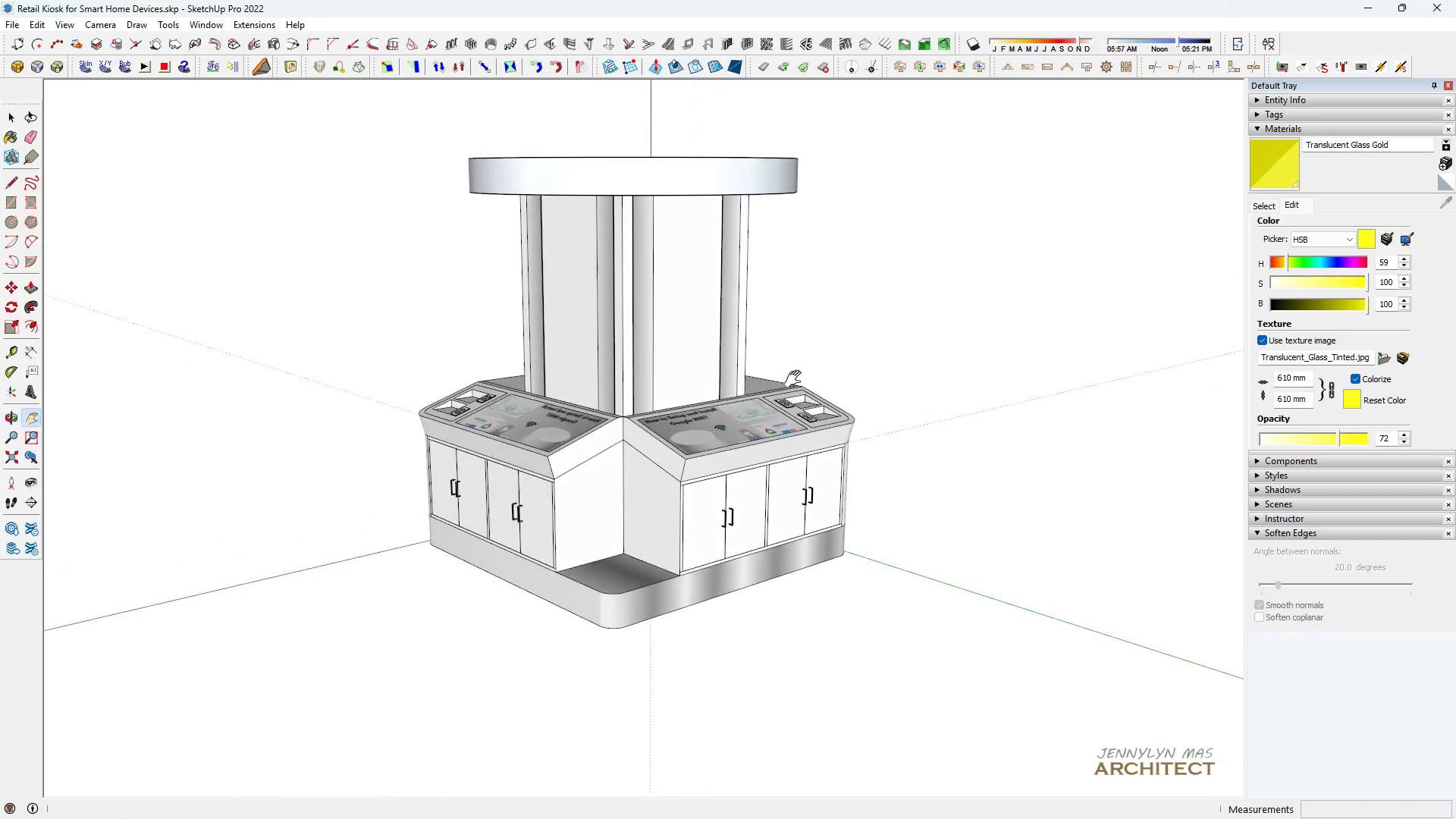 
scroll: coordinate [533, 356], scroll_direction: down, amount: 18.0
 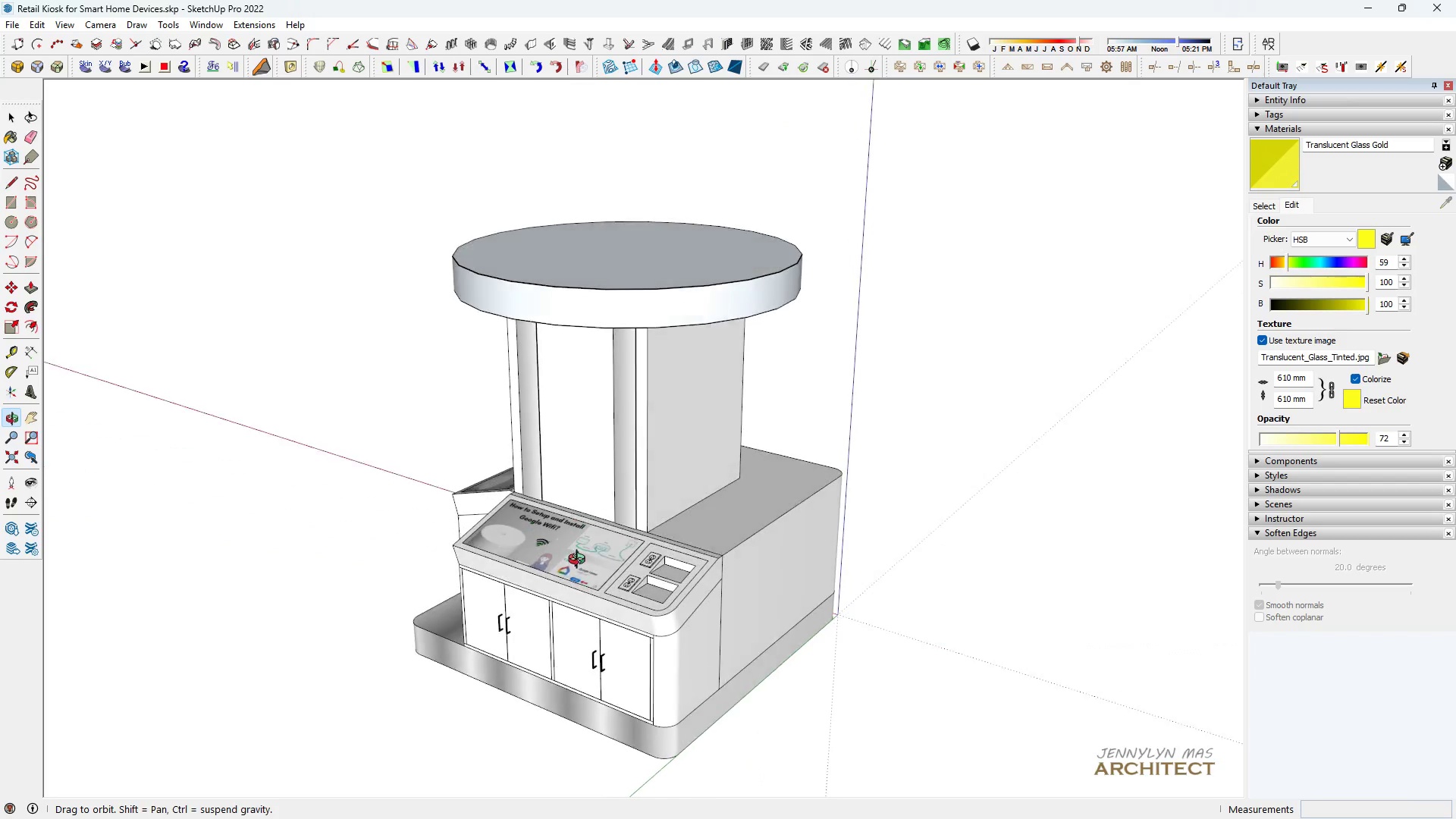 
scroll: coordinate [561, 637], scroll_direction: up, amount: 5.0
 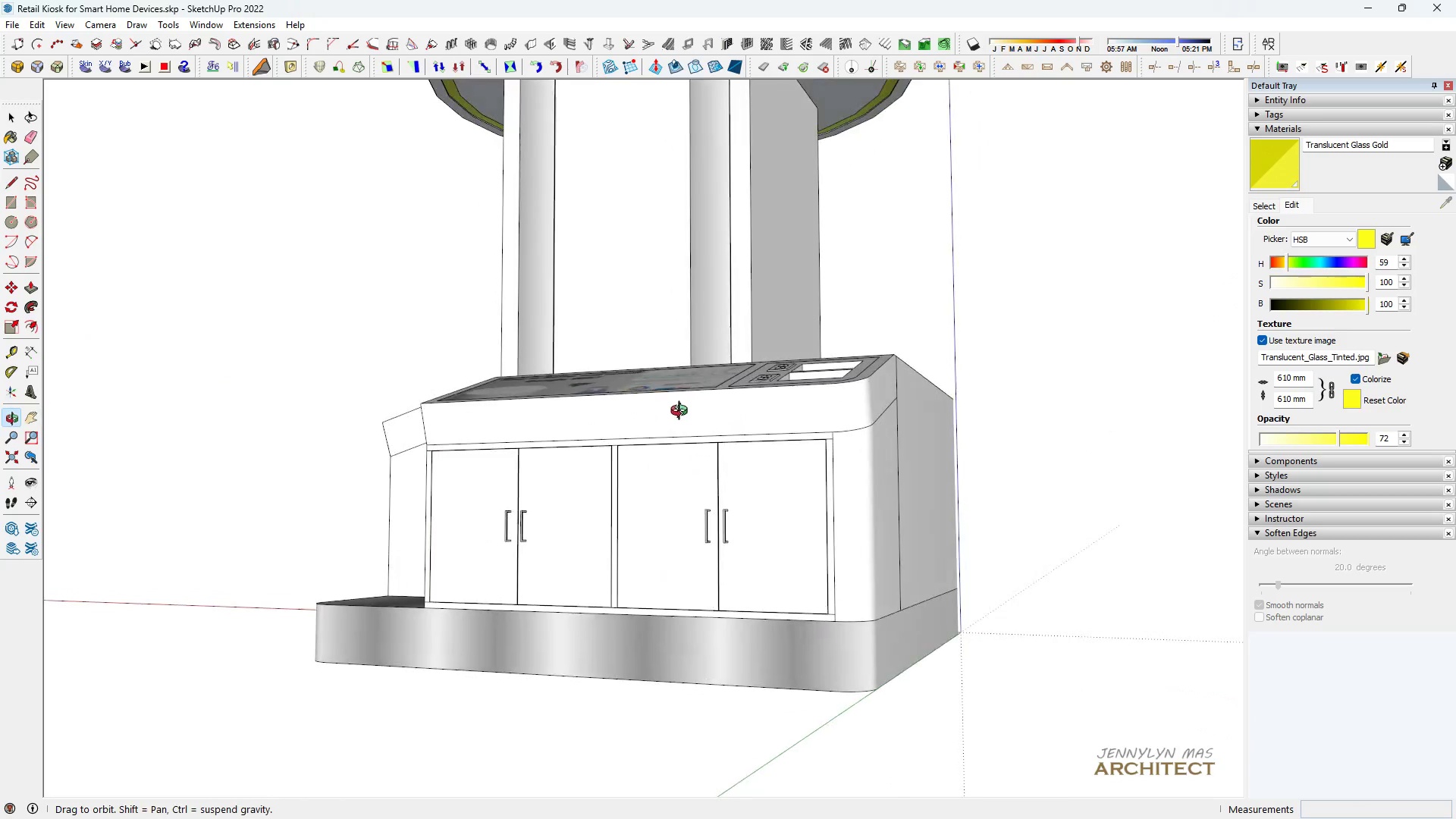 
scroll: coordinate [666, 400], scroll_direction: down, amount: 6.0
 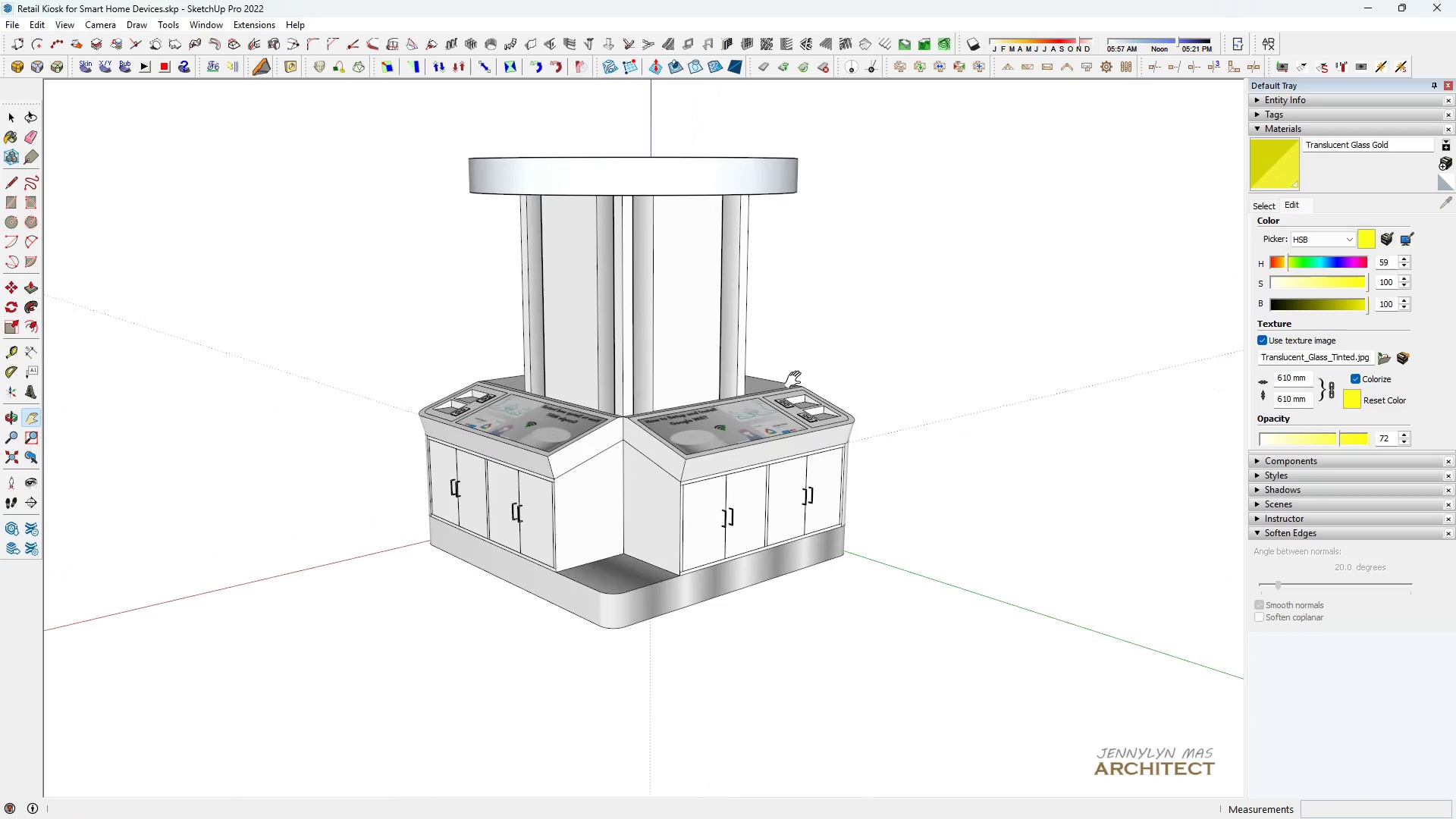 
left_click([933, 802])
 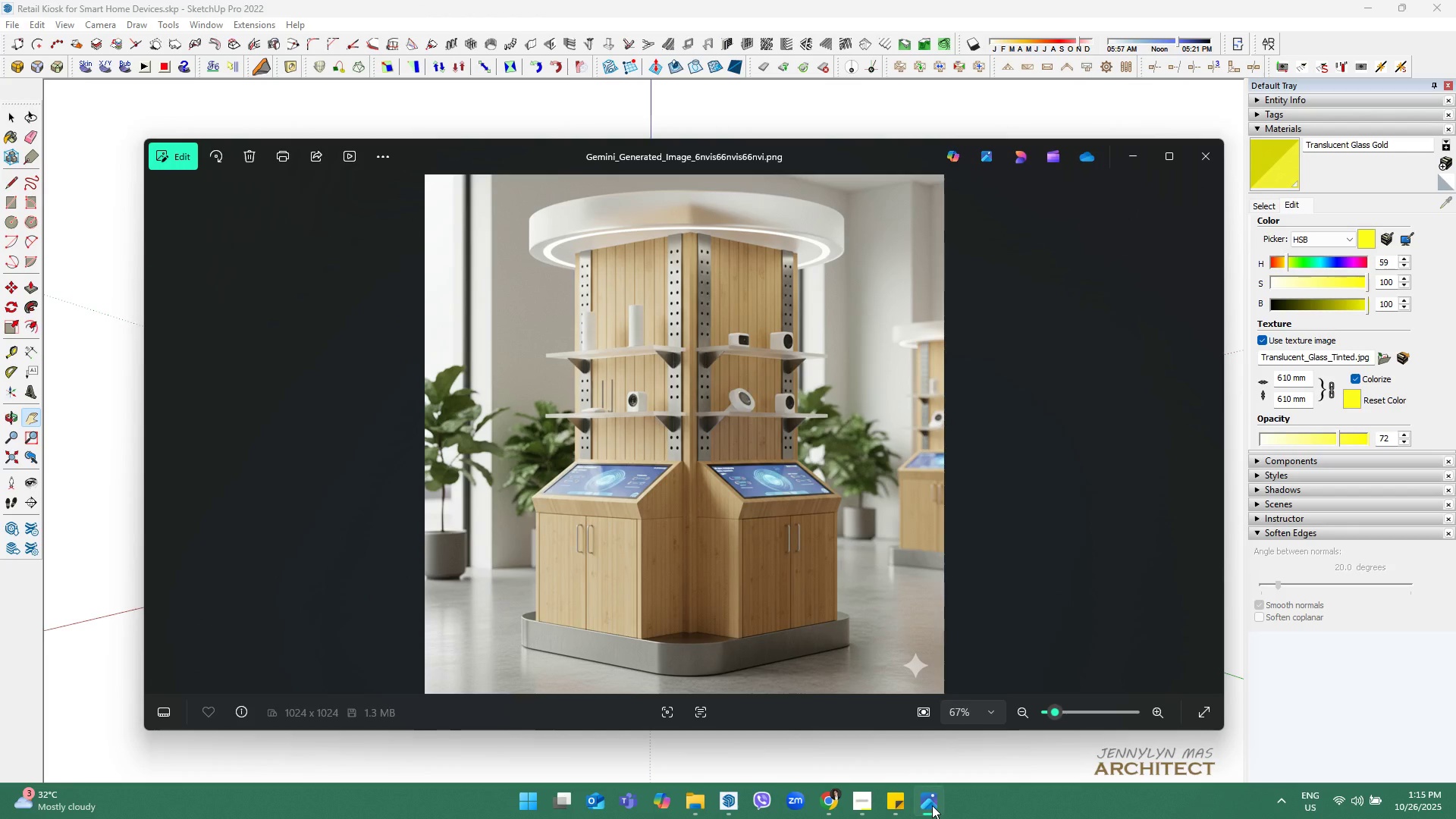 
left_click([932, 805])
 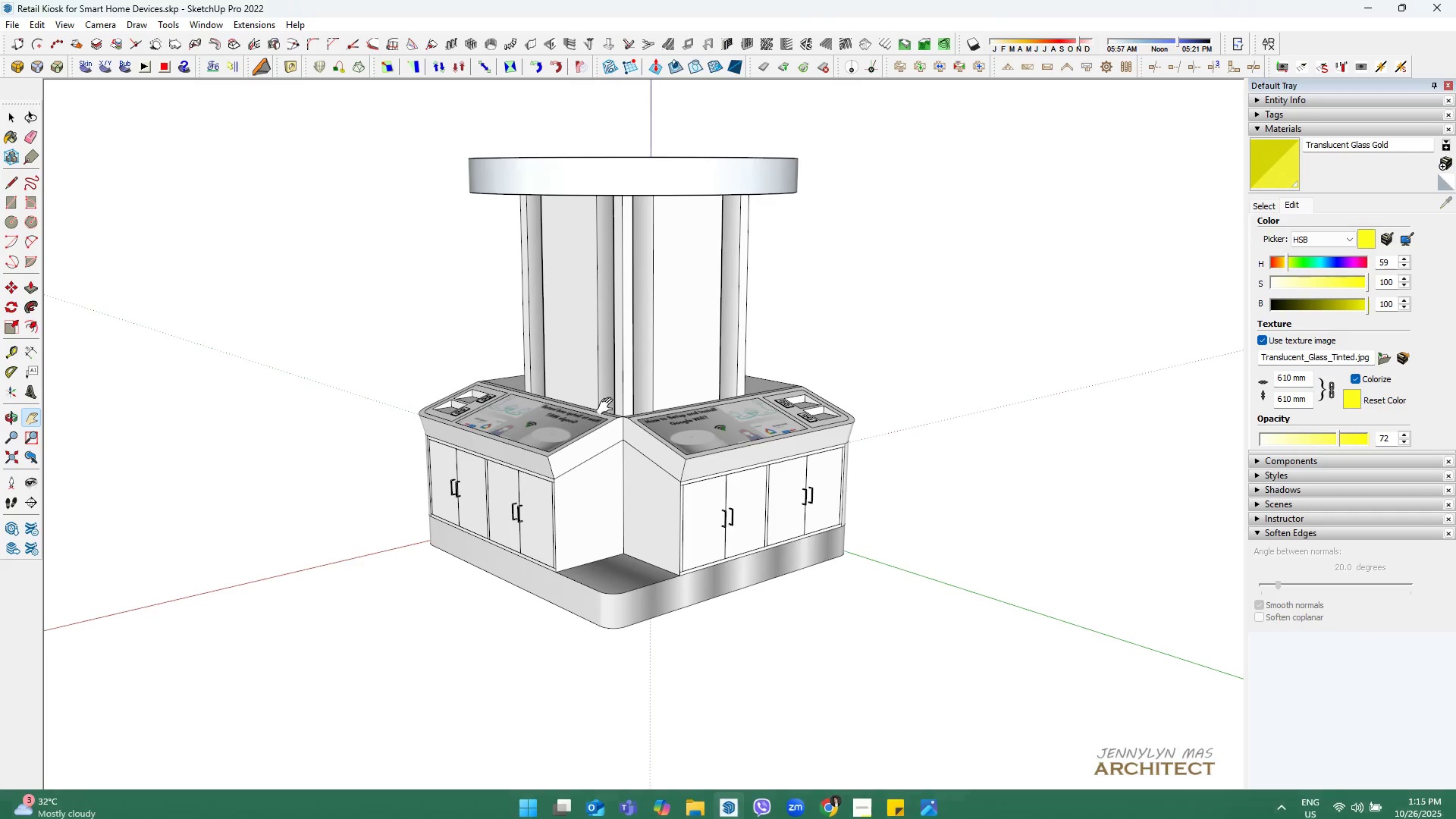 
scroll: coordinate [645, 391], scroll_direction: up, amount: 10.0
 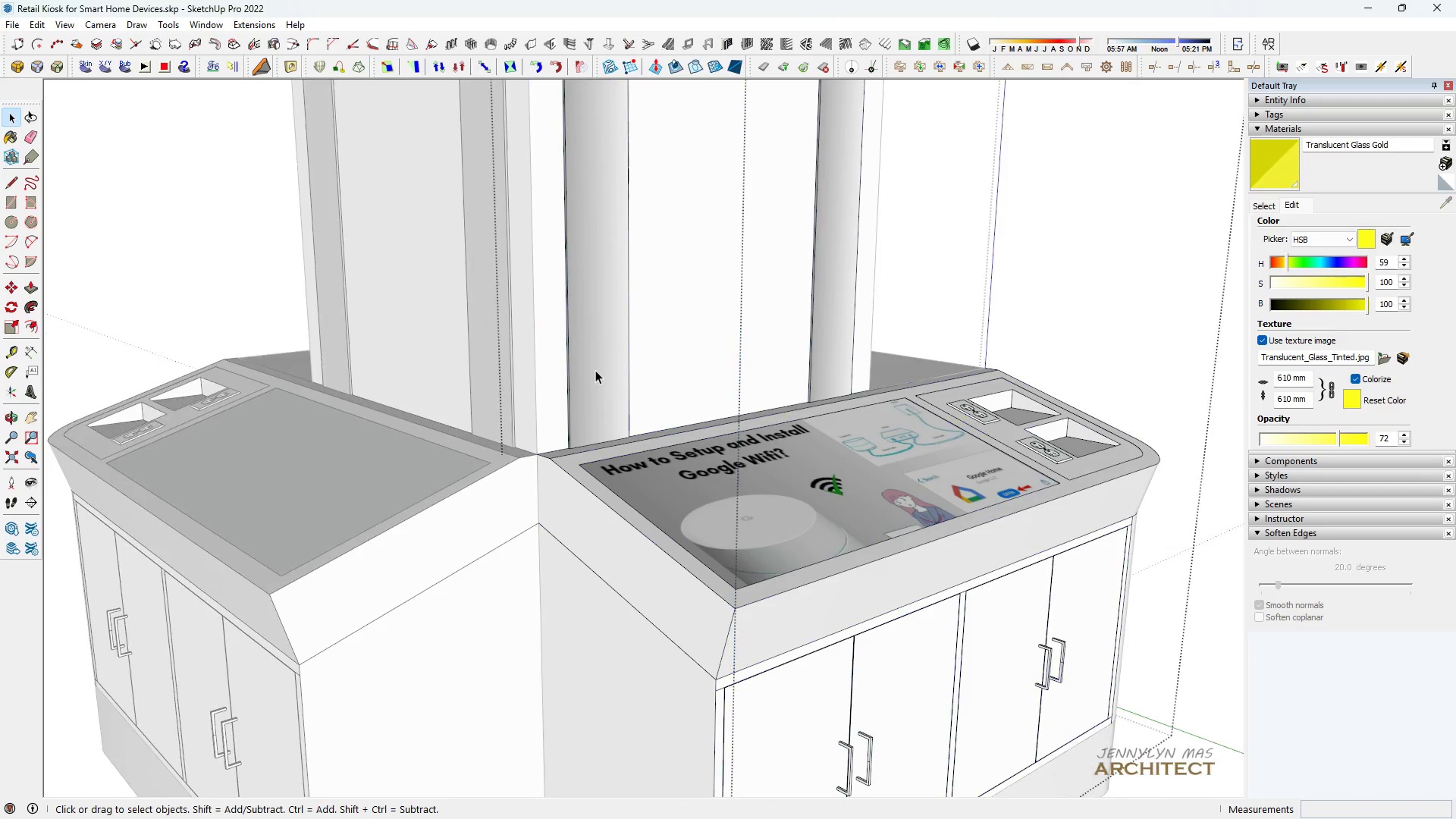 
key(Space)
 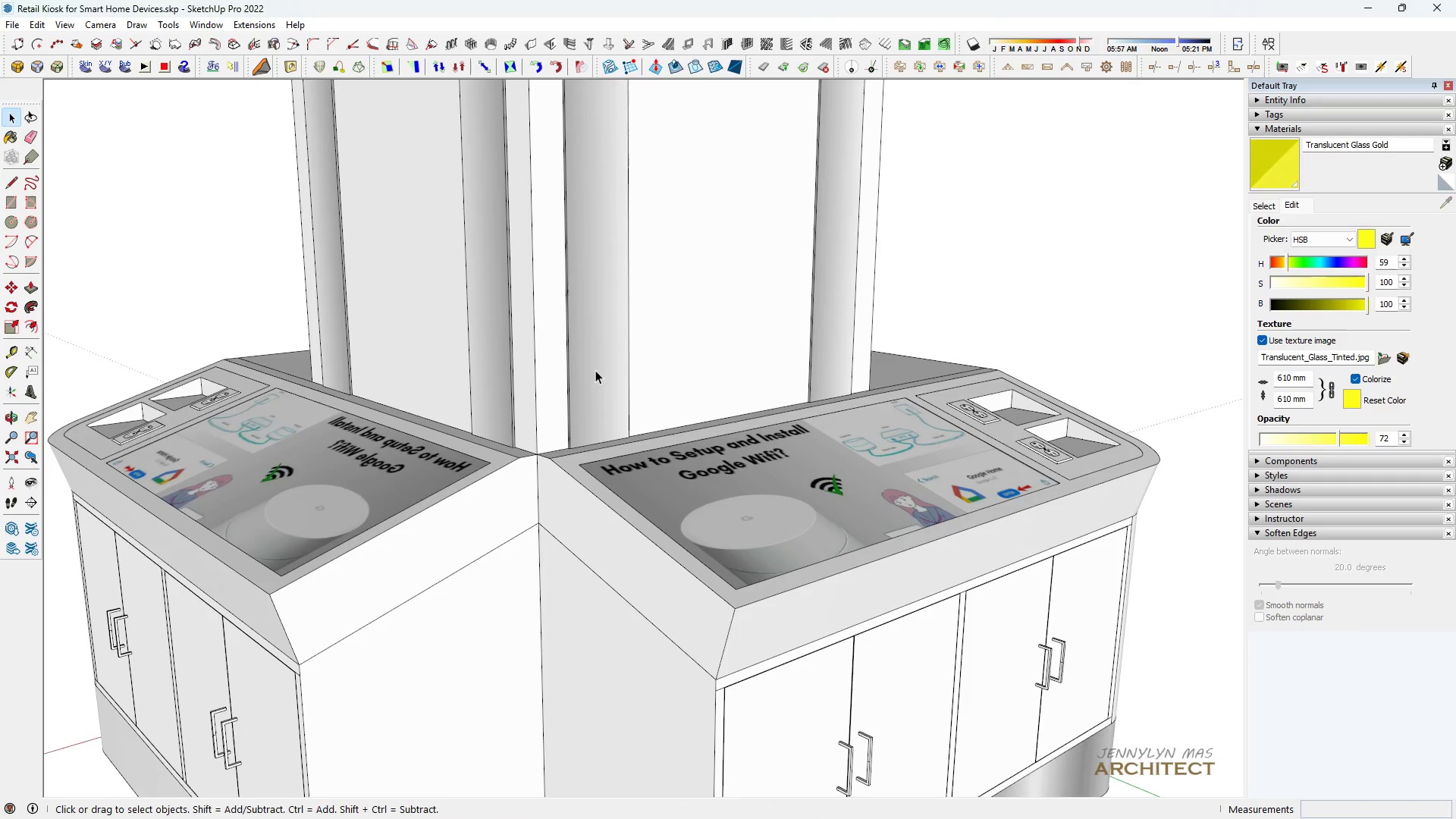 
double_click([595, 370])
 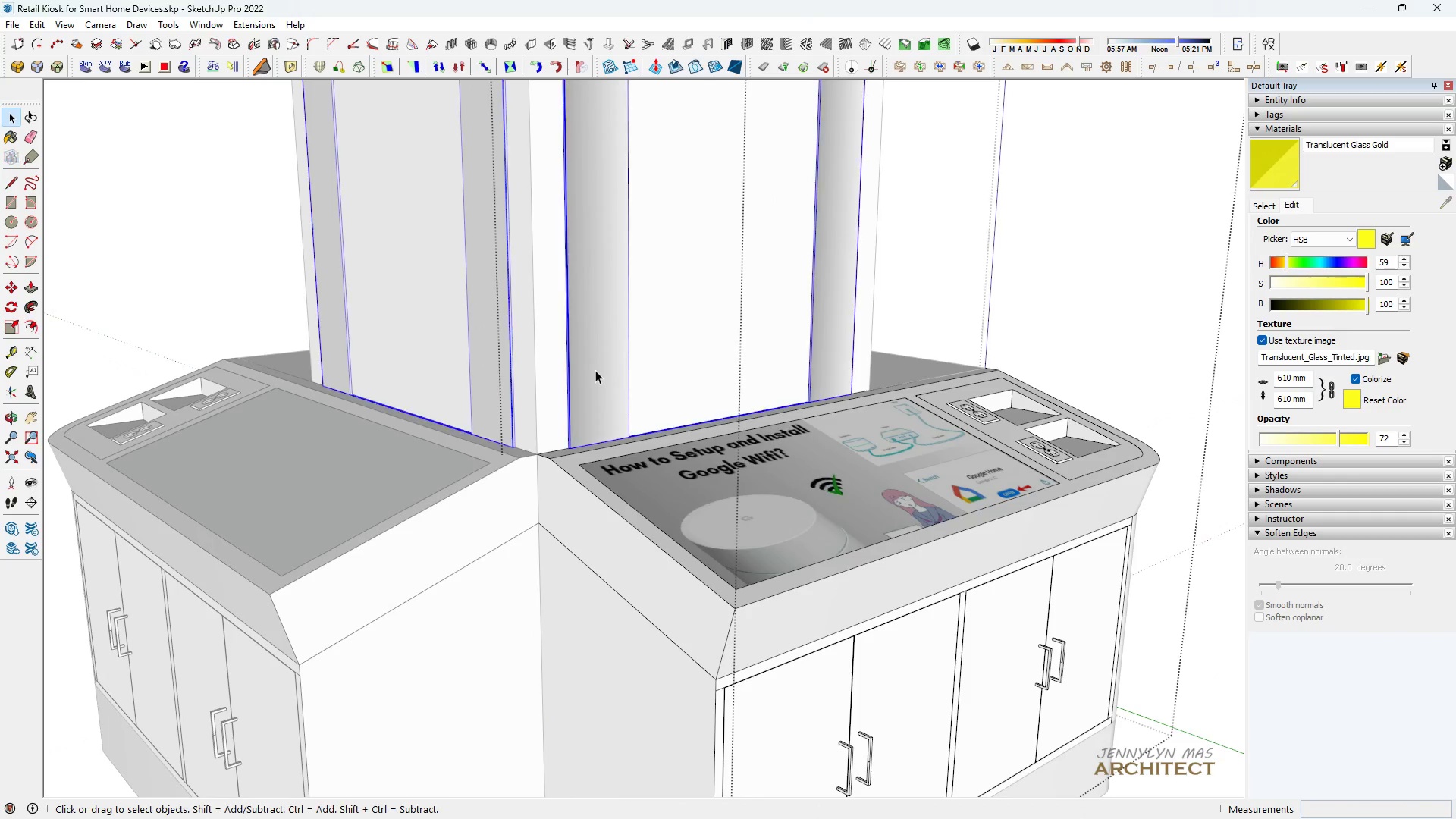 
triple_click([595, 370])
 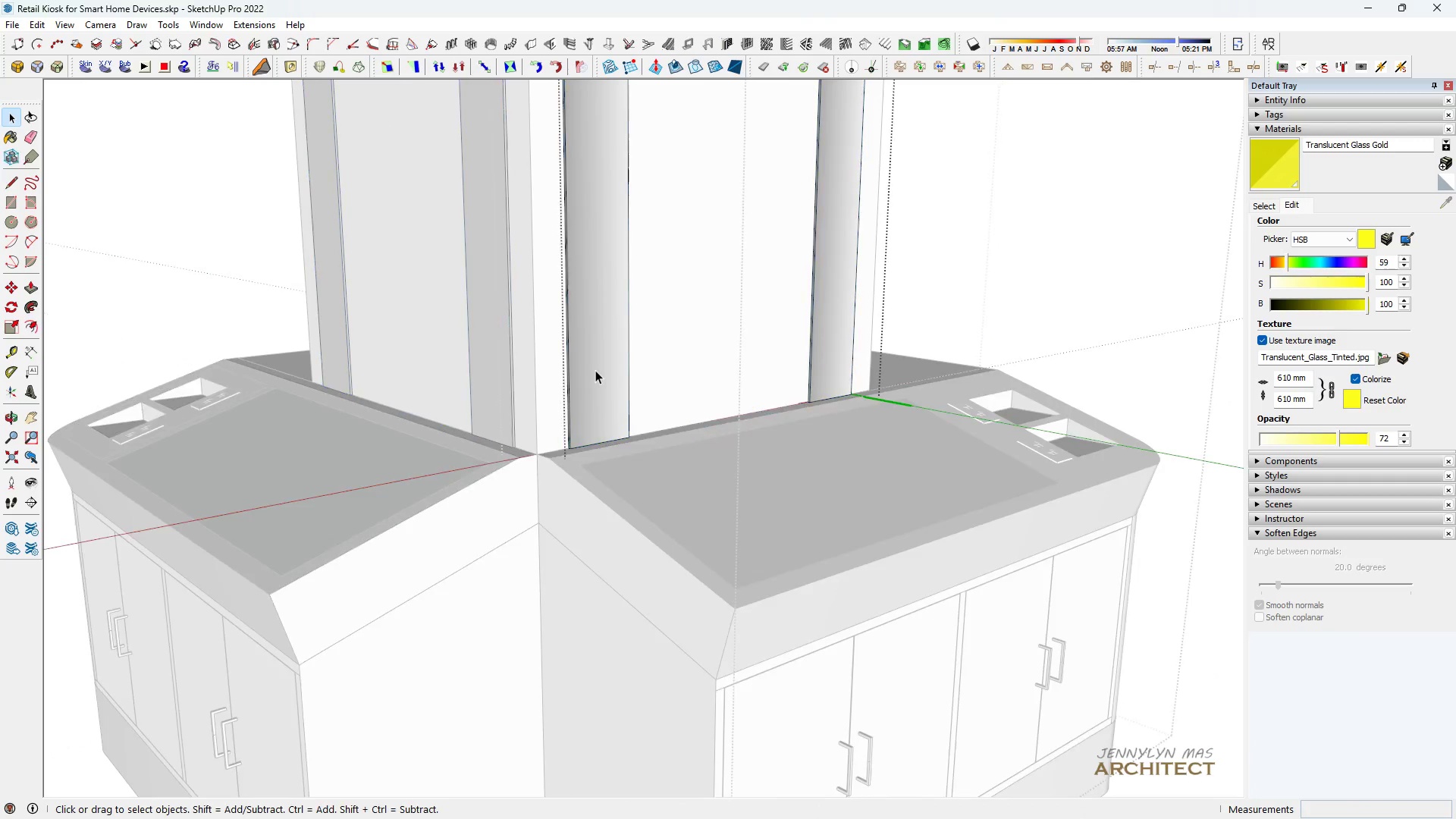 
triple_click([595, 370])
 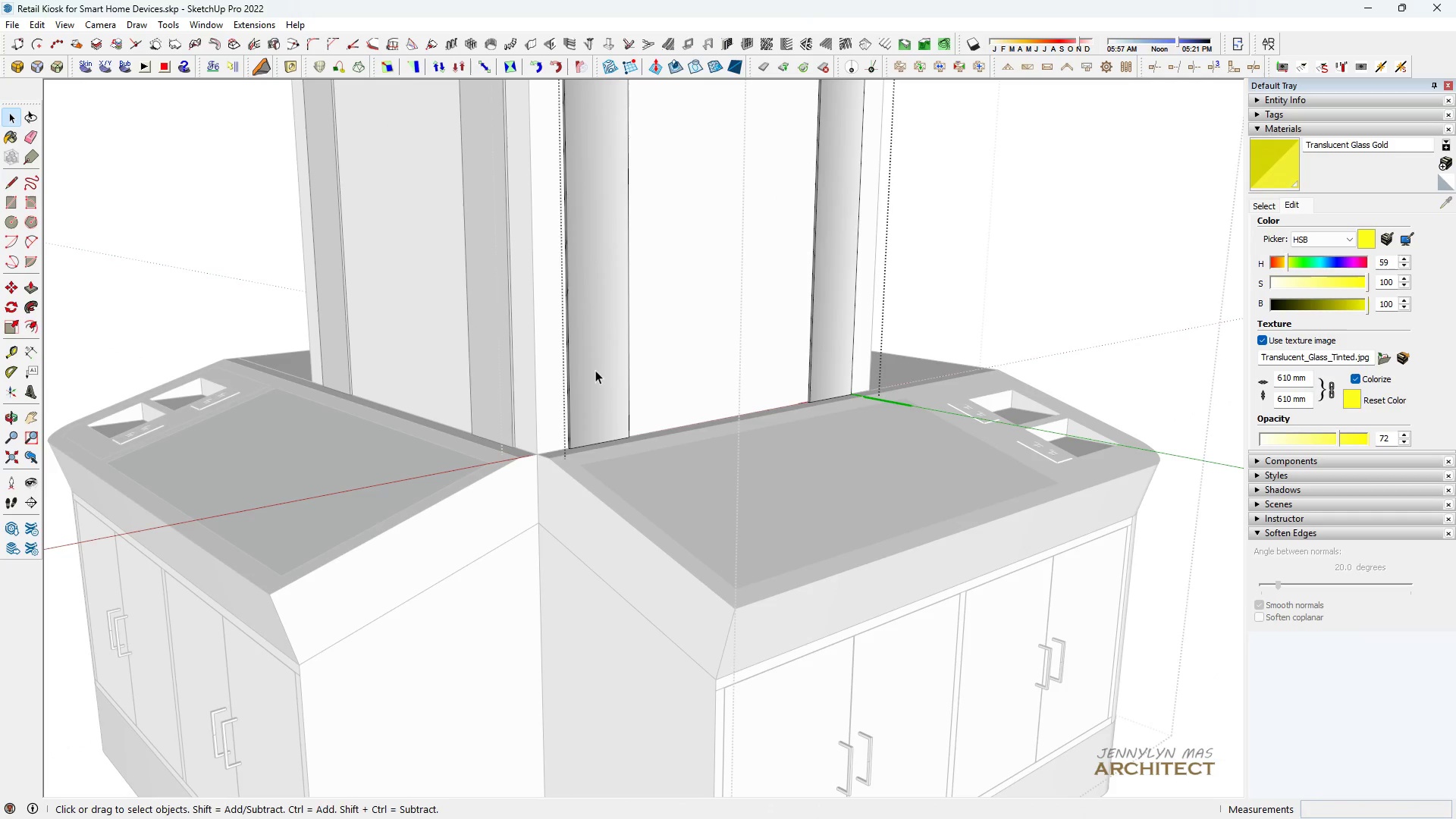 
triple_click([595, 370])
 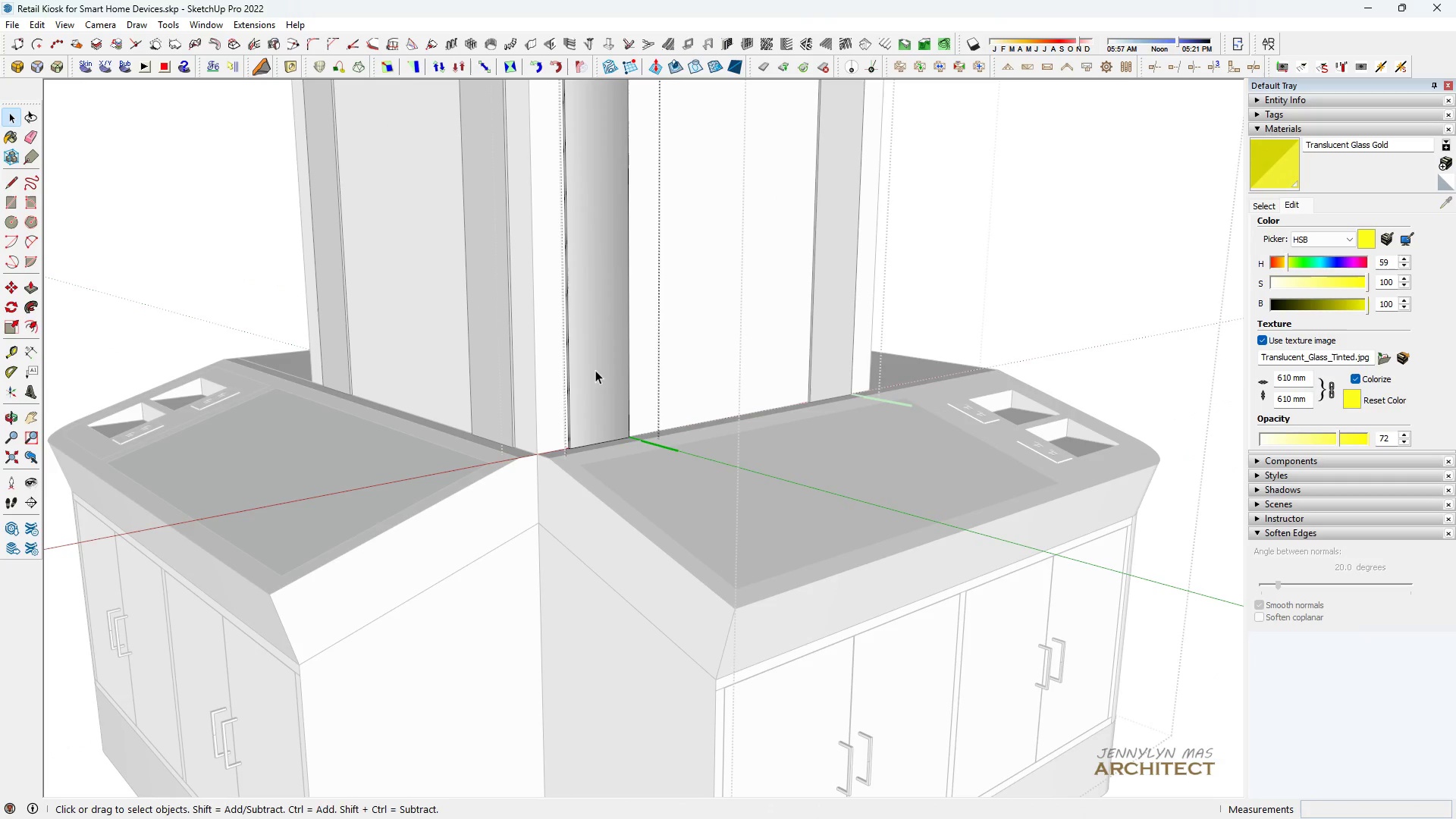 
triple_click([595, 370])
 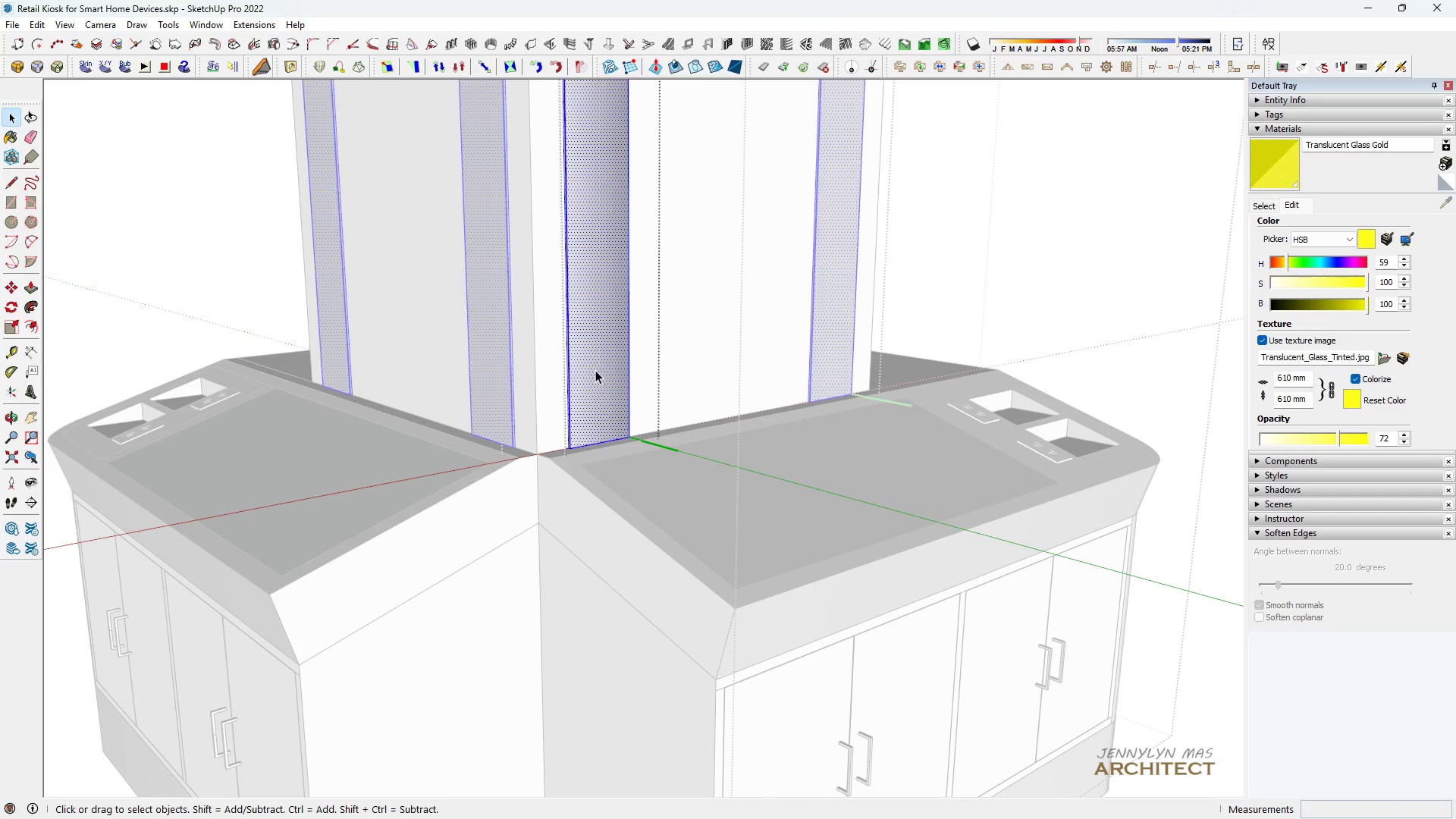 
triple_click([595, 370])
 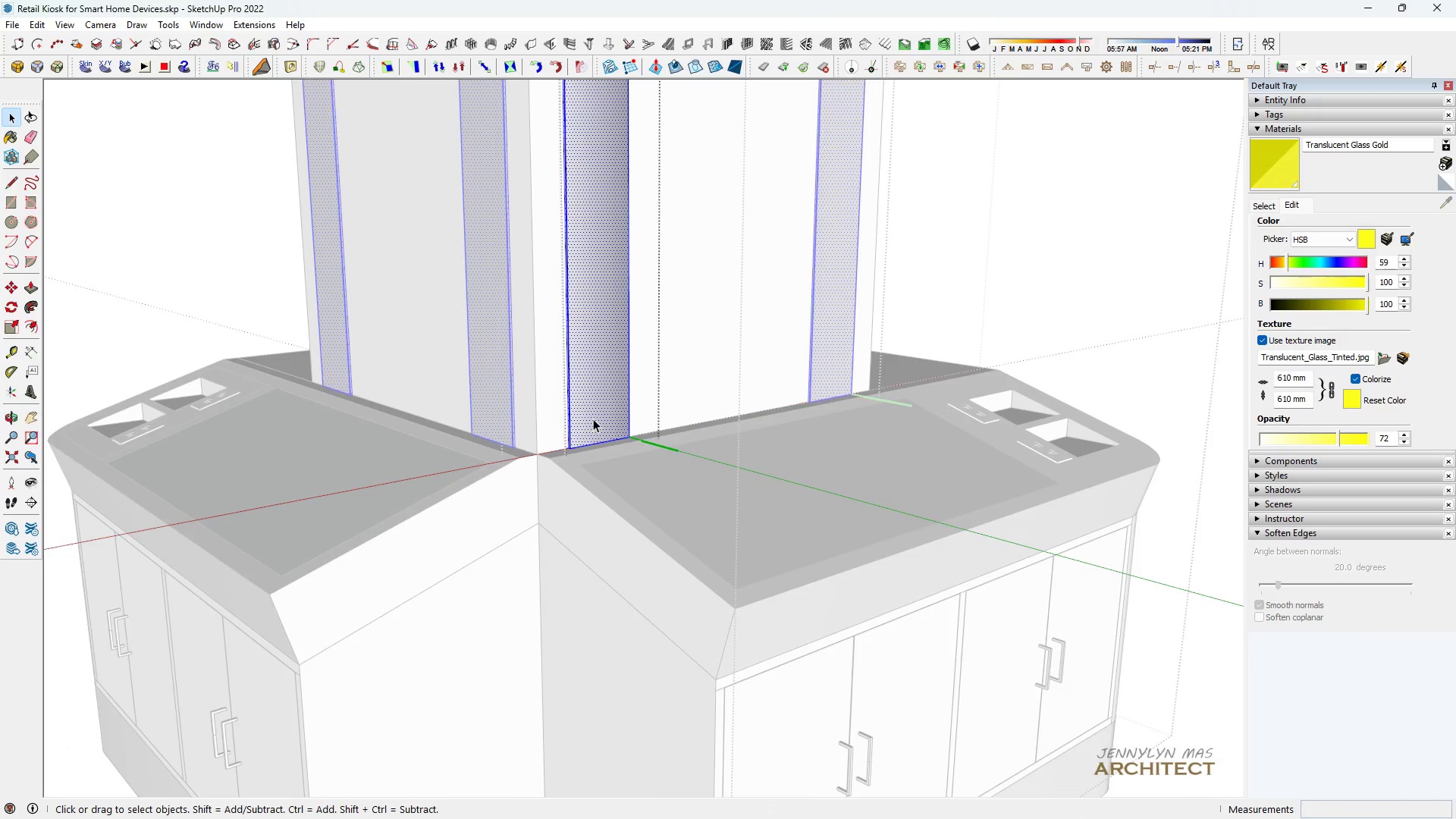 
scroll: coordinate [595, 389], scroll_direction: up, amount: 12.0
 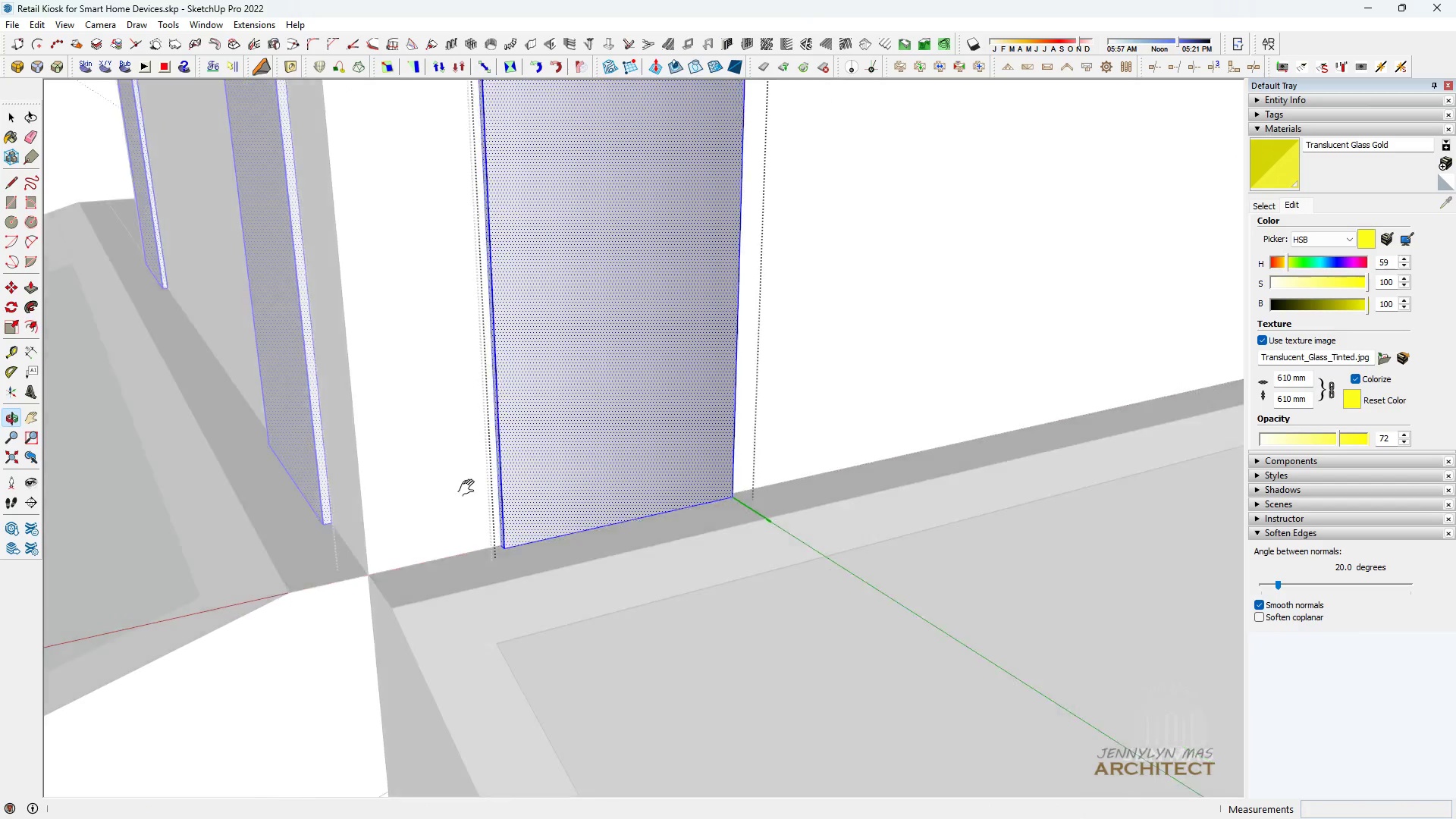 
type(hh )
key(Escape)
 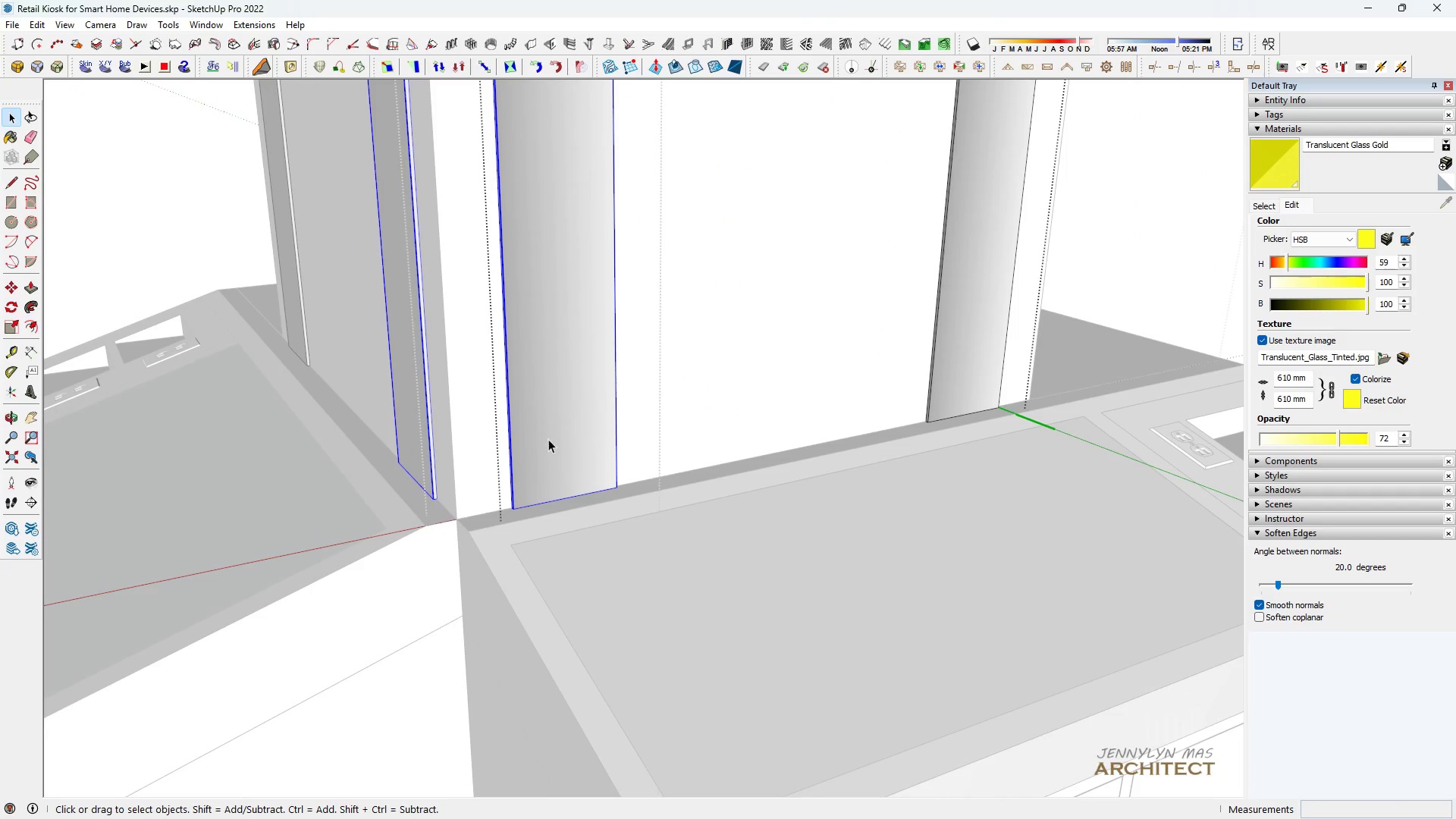 
scroll: coordinate [571, 453], scroll_direction: down, amount: 9.0
 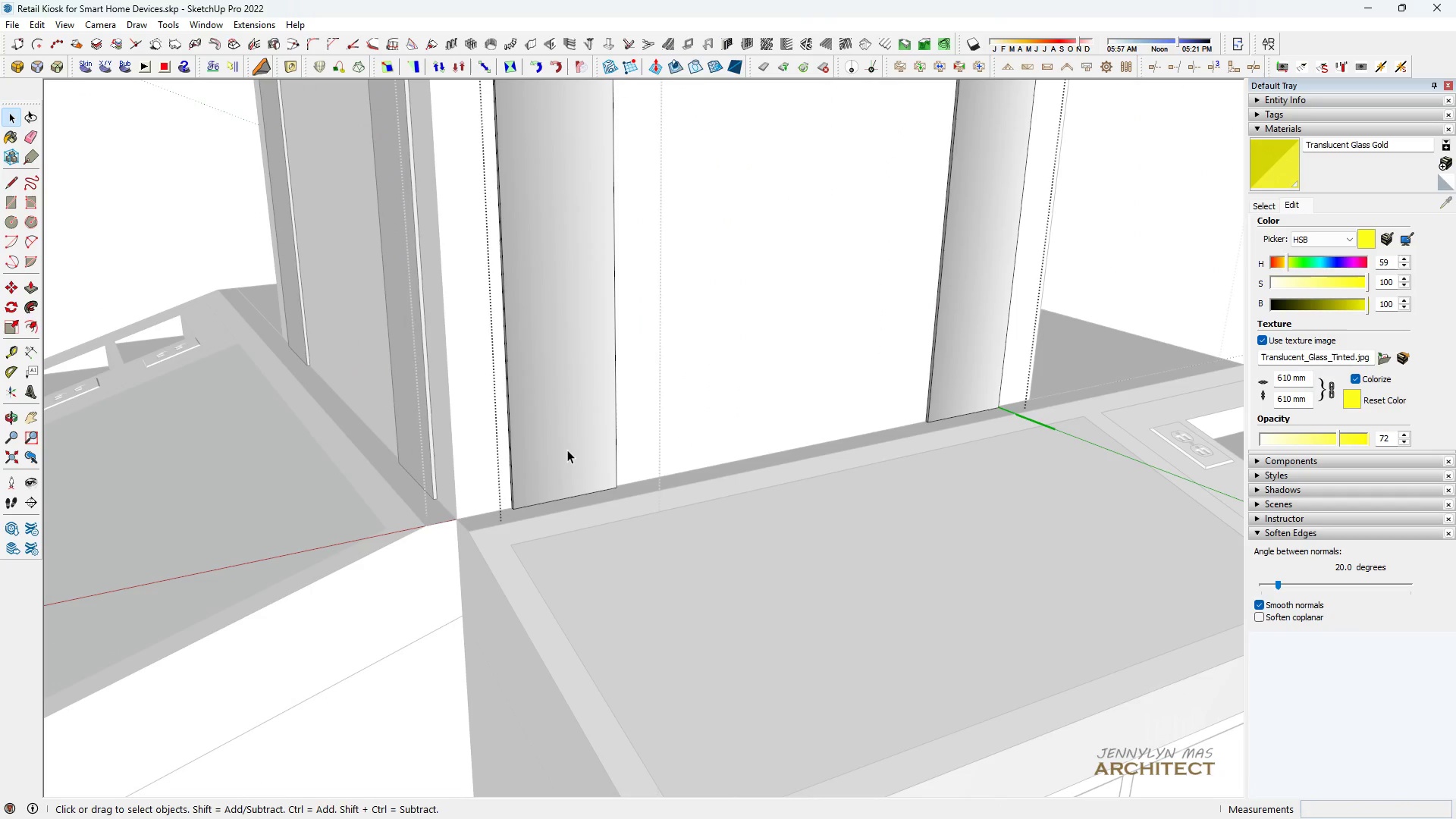 
left_click([567, 450])
 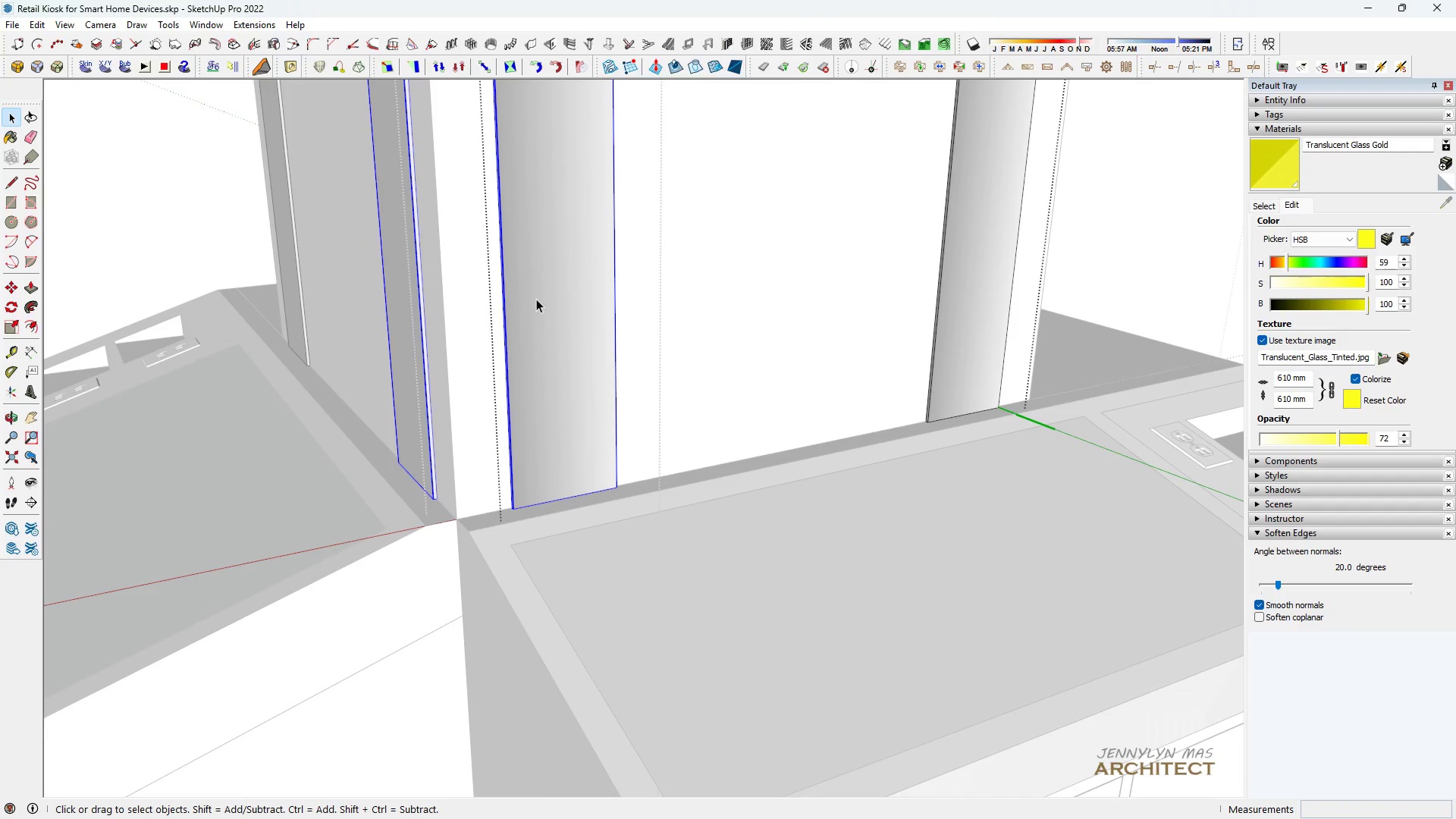 
wait(6.25)
 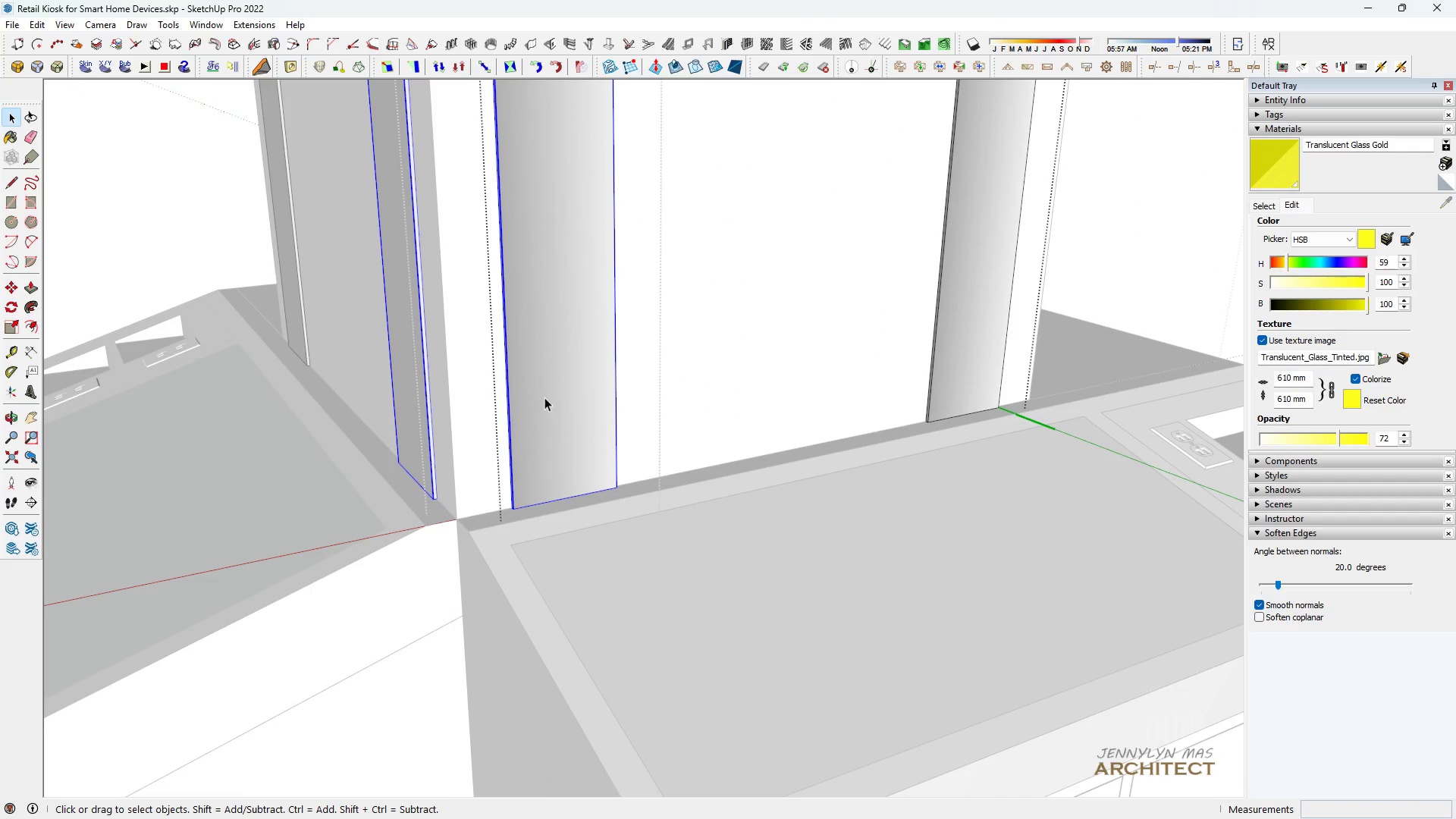 
left_click([548, 470])
 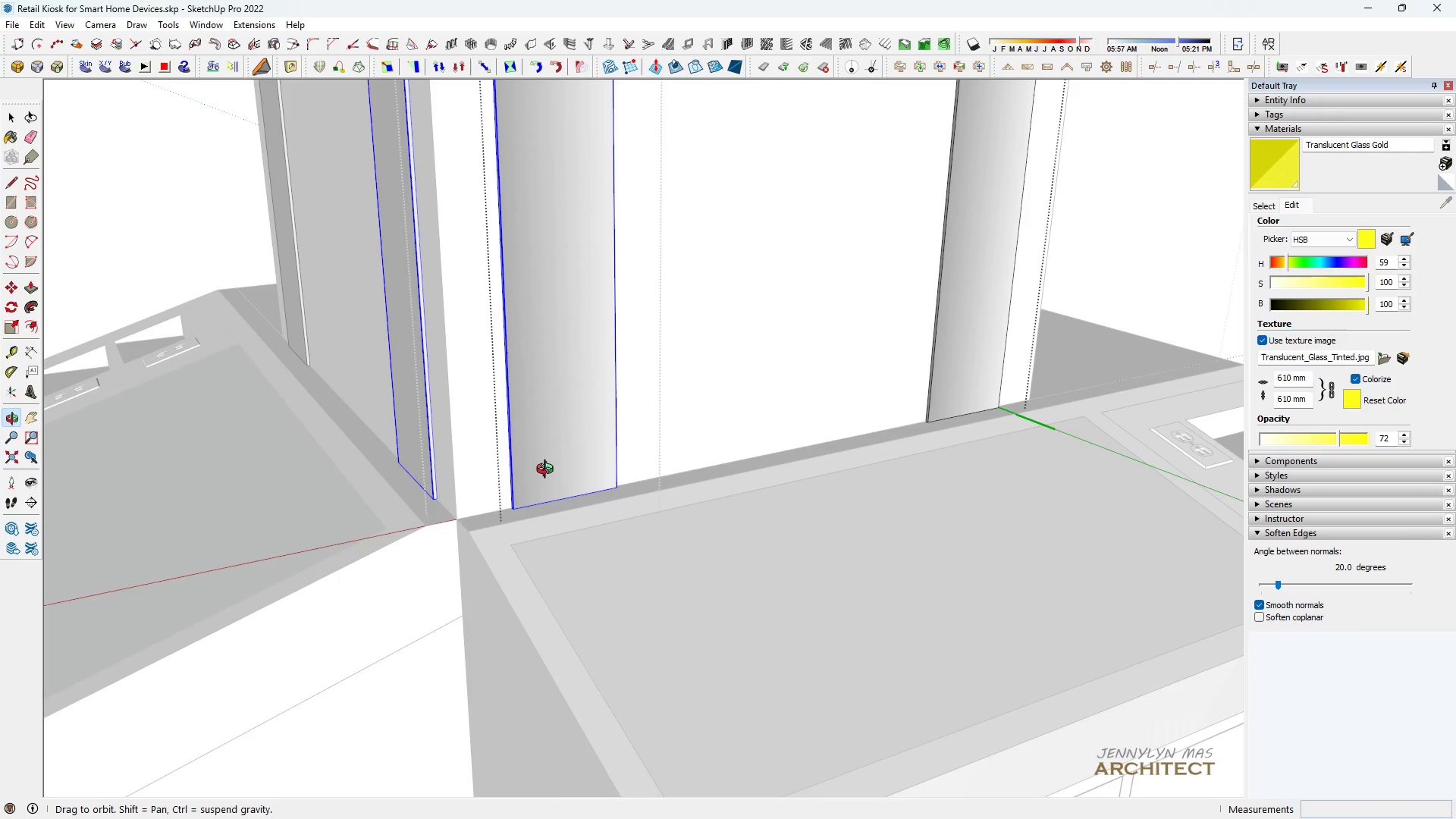 
key(Space)
 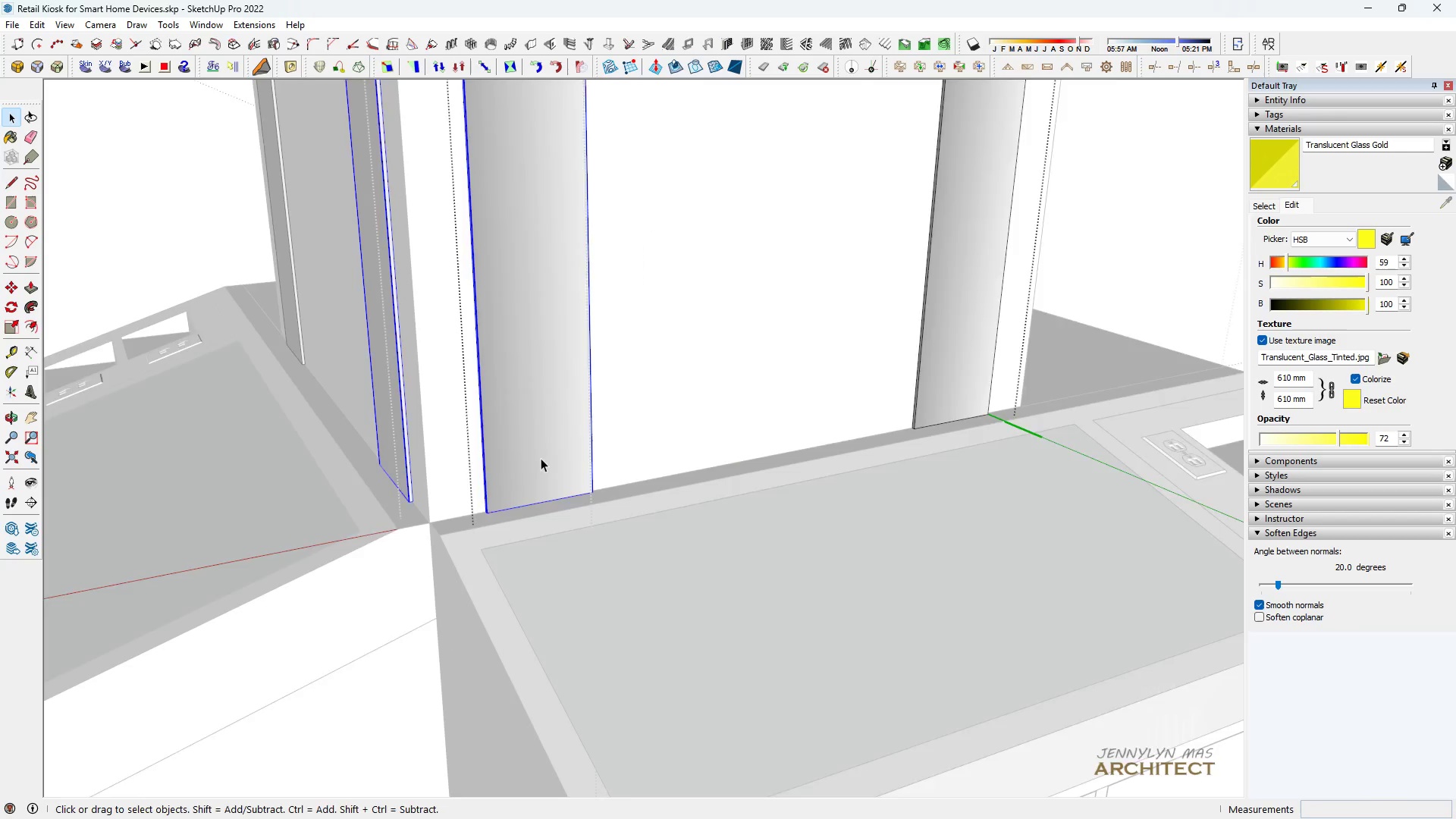 
scroll: coordinate [497, 500], scroll_direction: up, amount: 12.0
 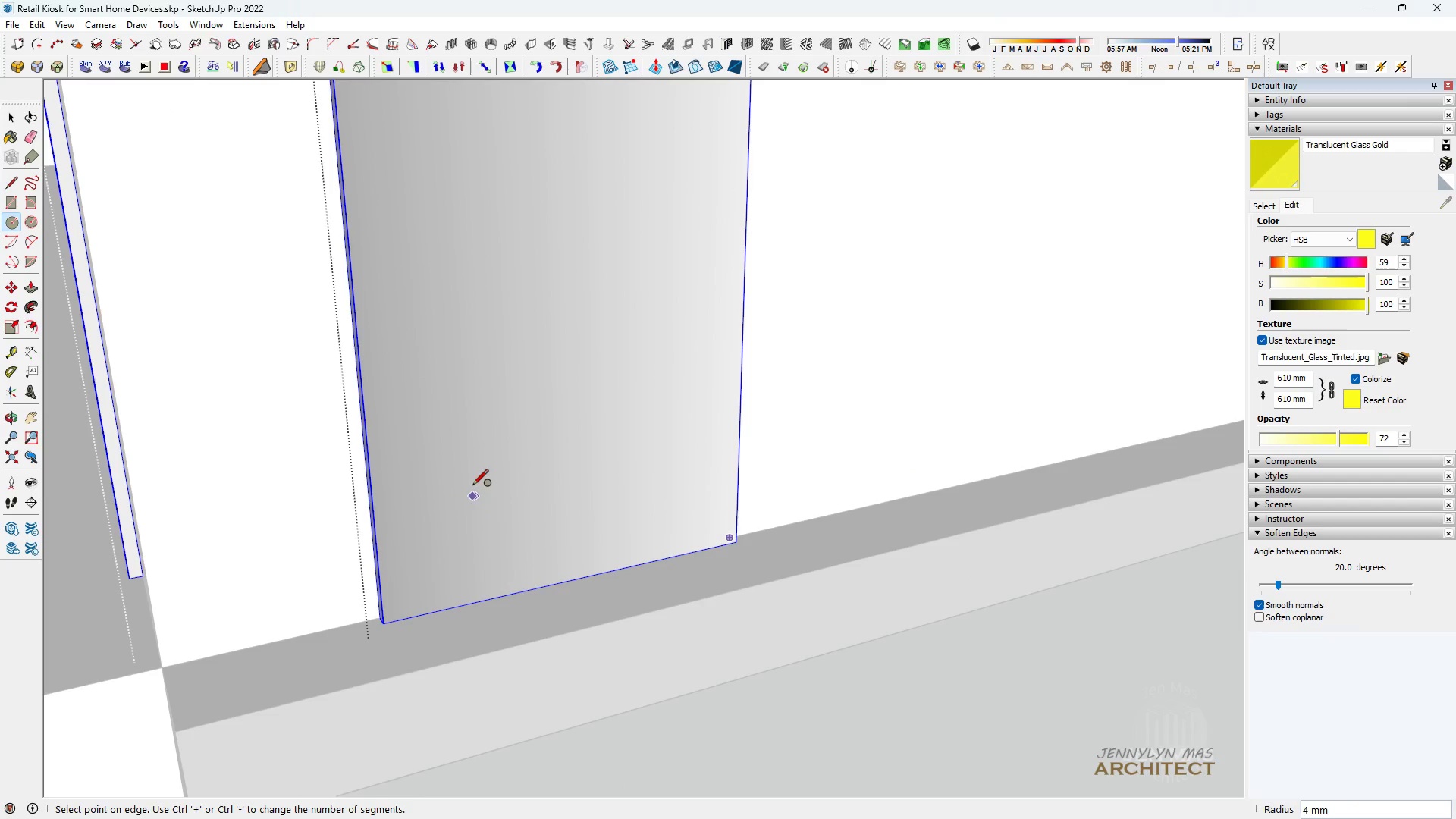 
key(C)
 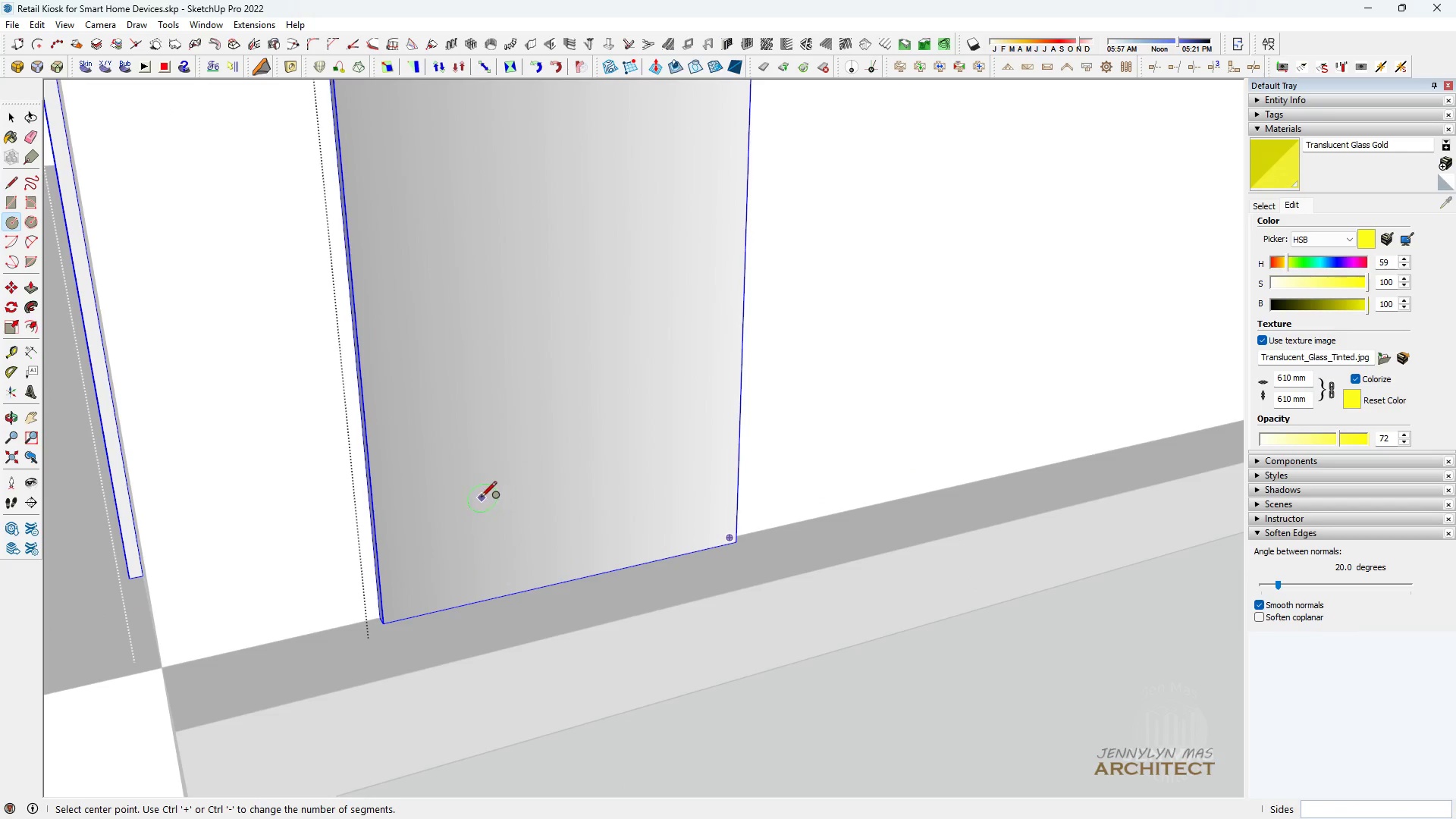 
left_click([475, 496])
 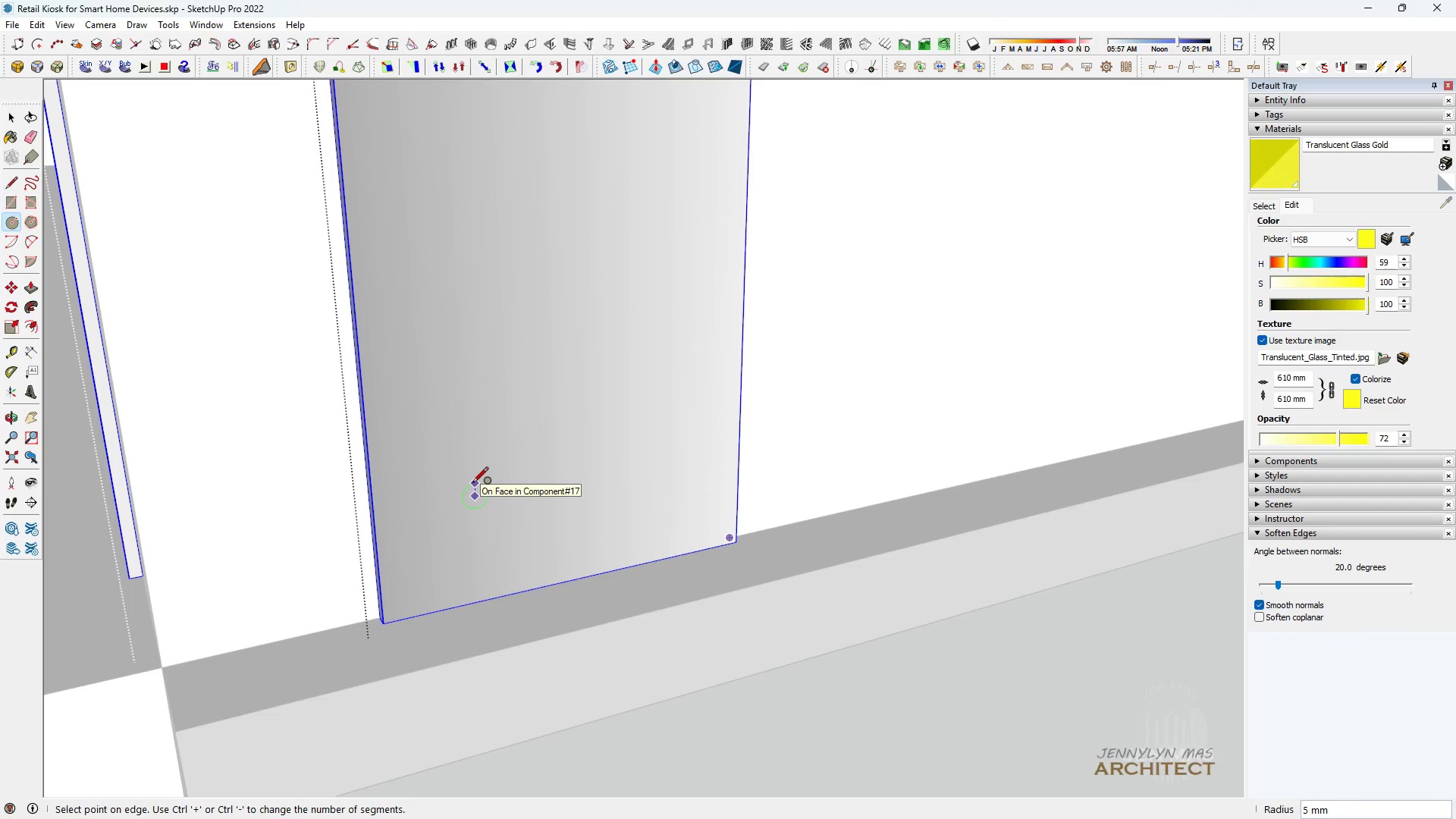 
key(5)
 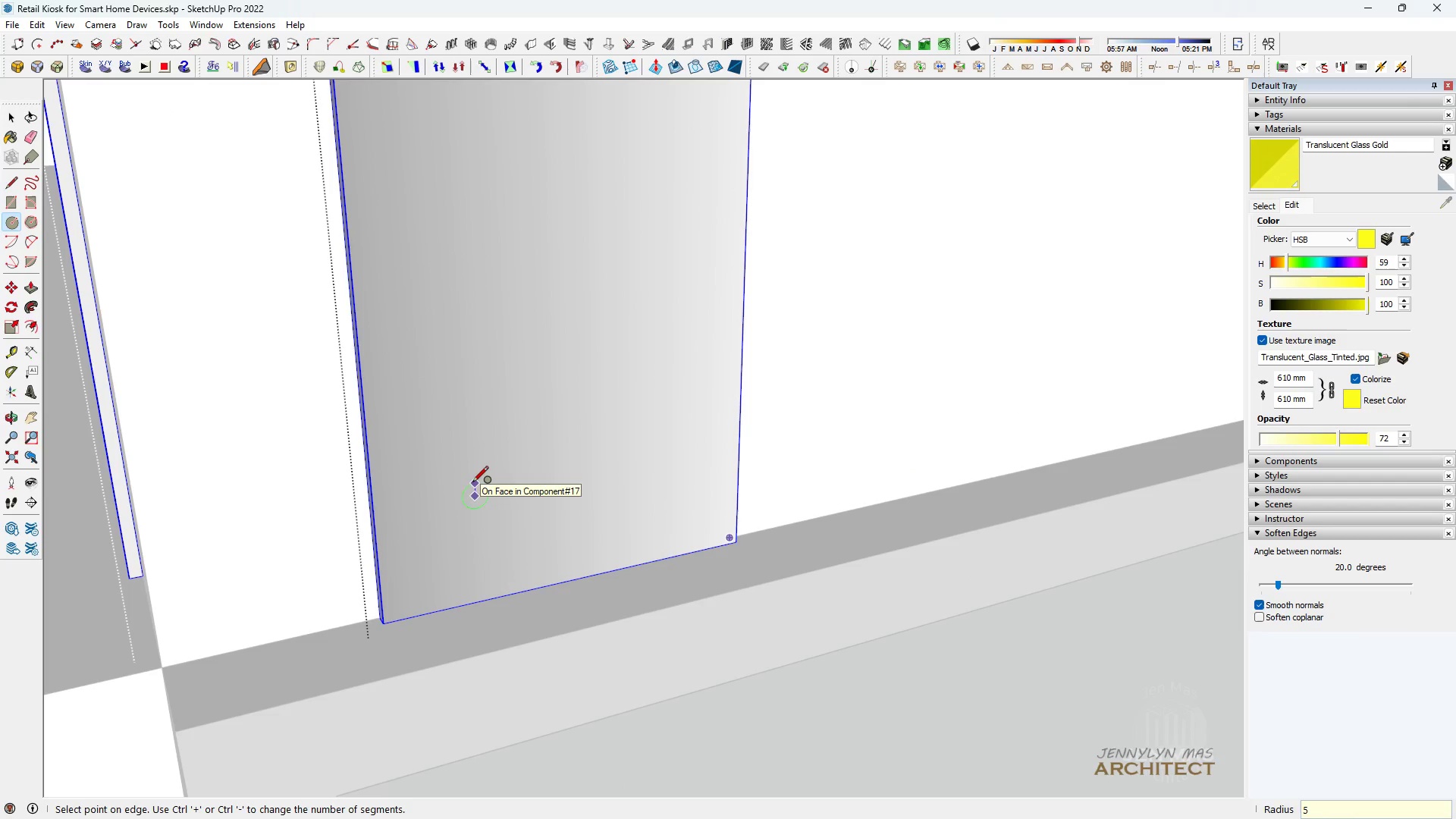 
key(Enter)
 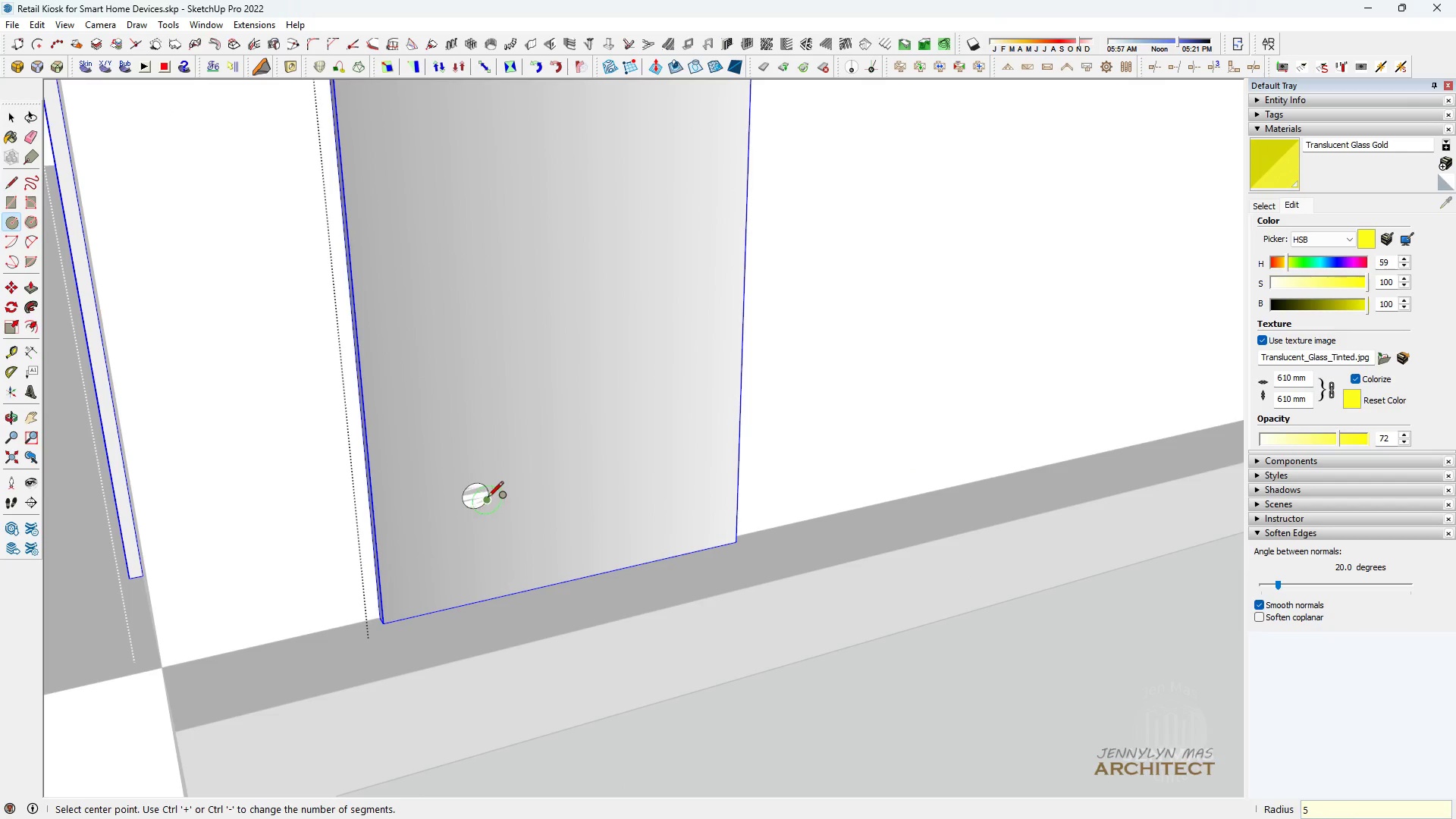 
key(Control+Z)
 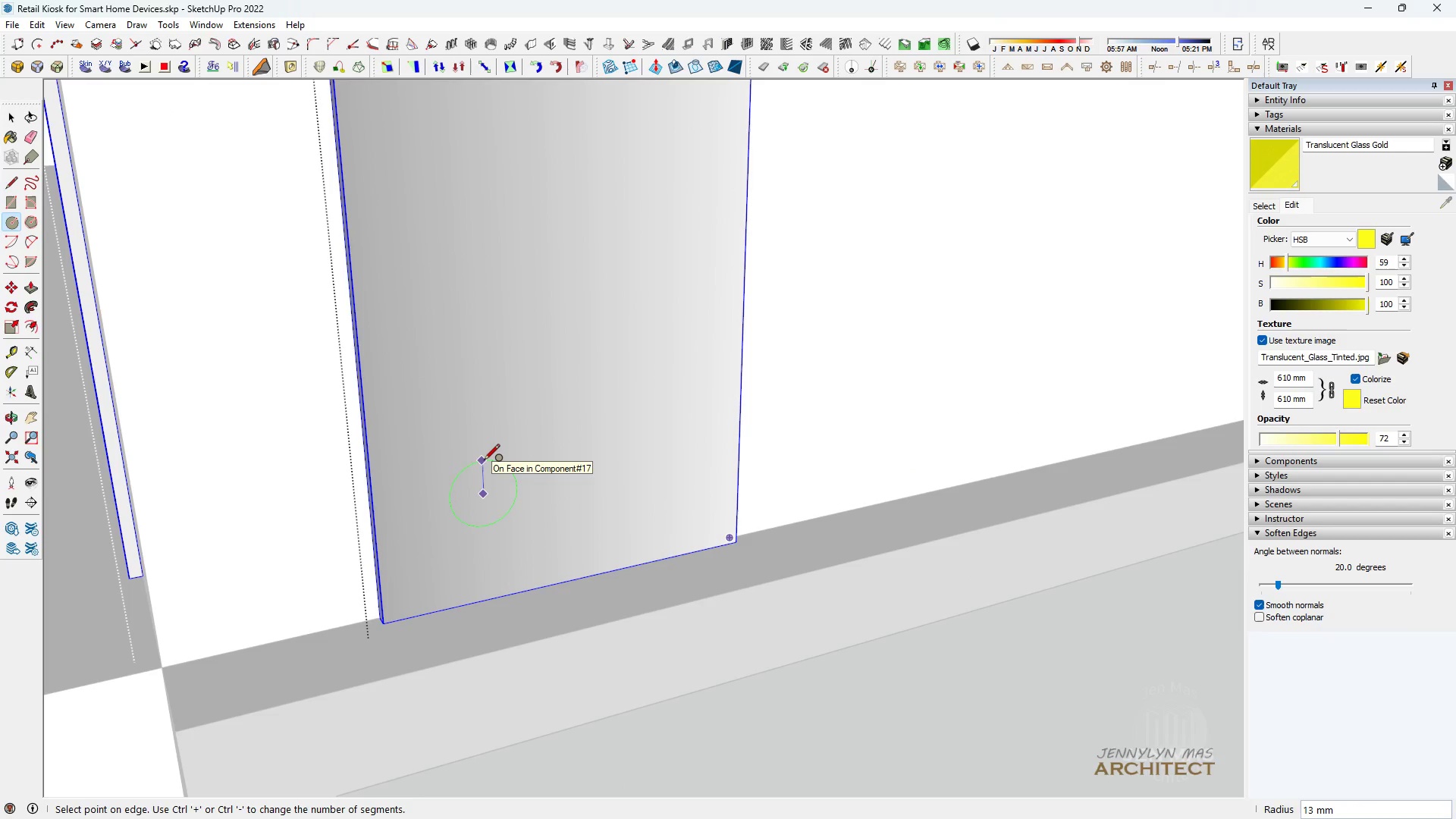 
key(4)
 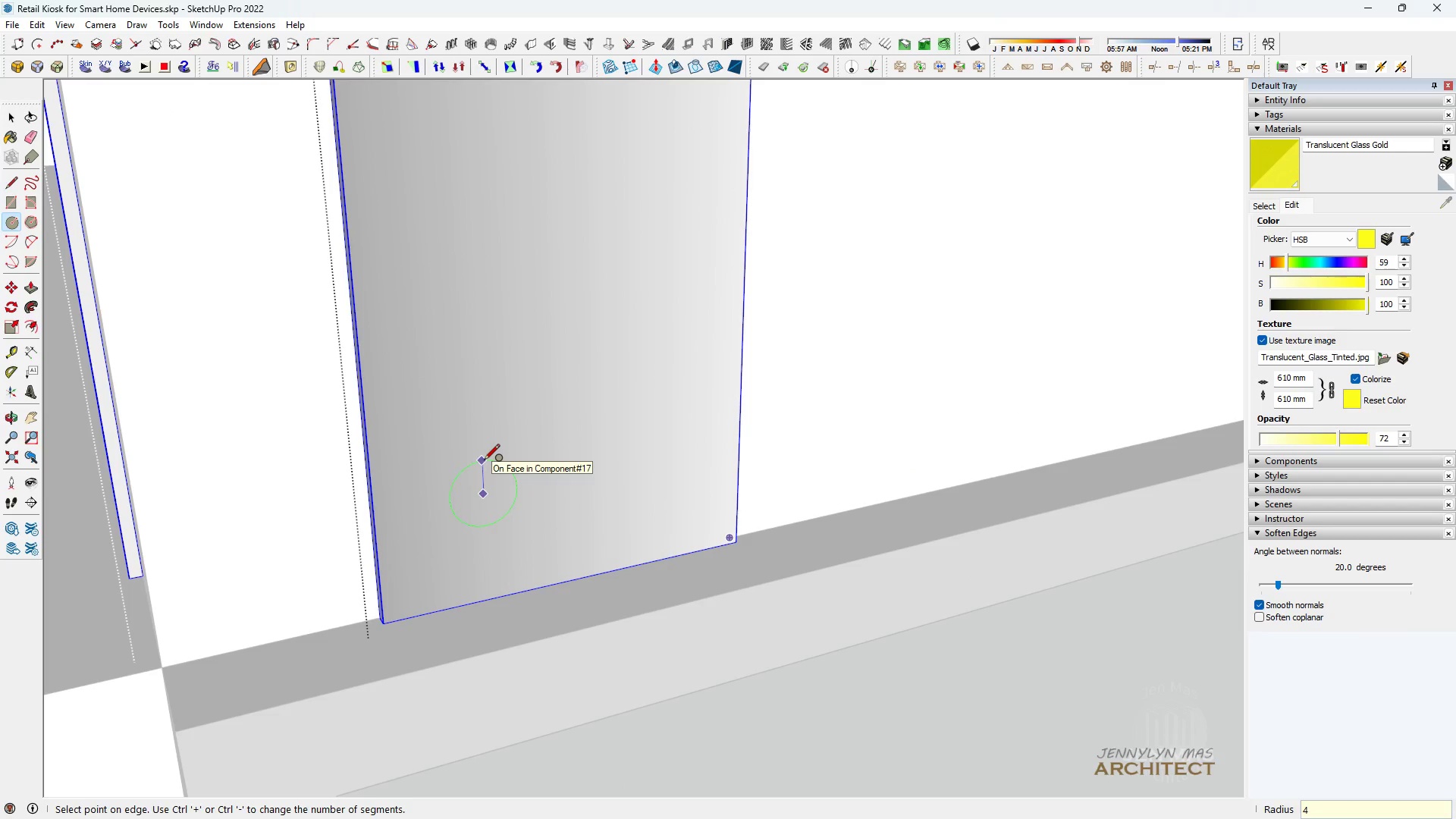 
key(Enter)
 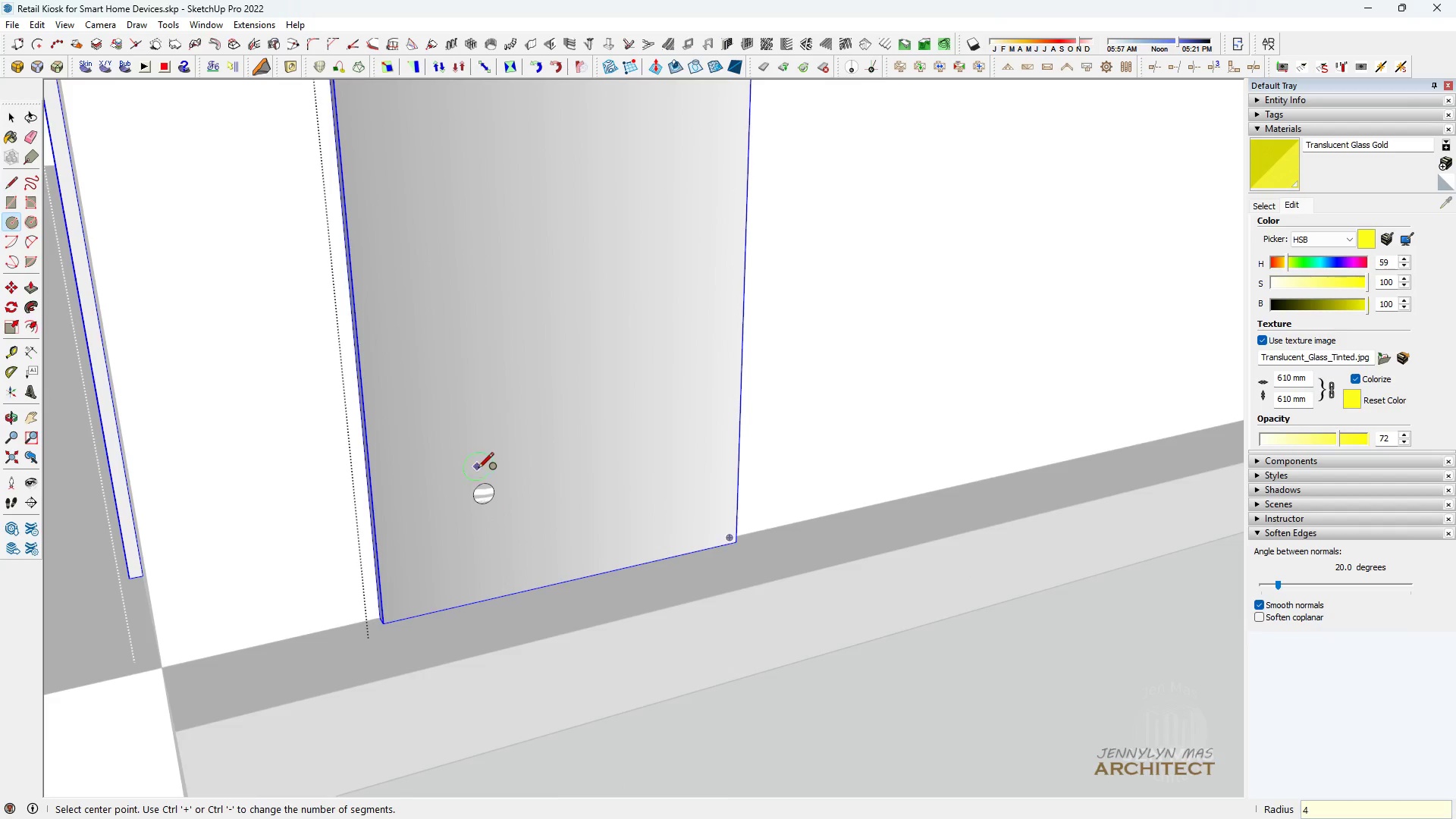 
scroll: coordinate [479, 506], scroll_direction: up, amount: 7.0
 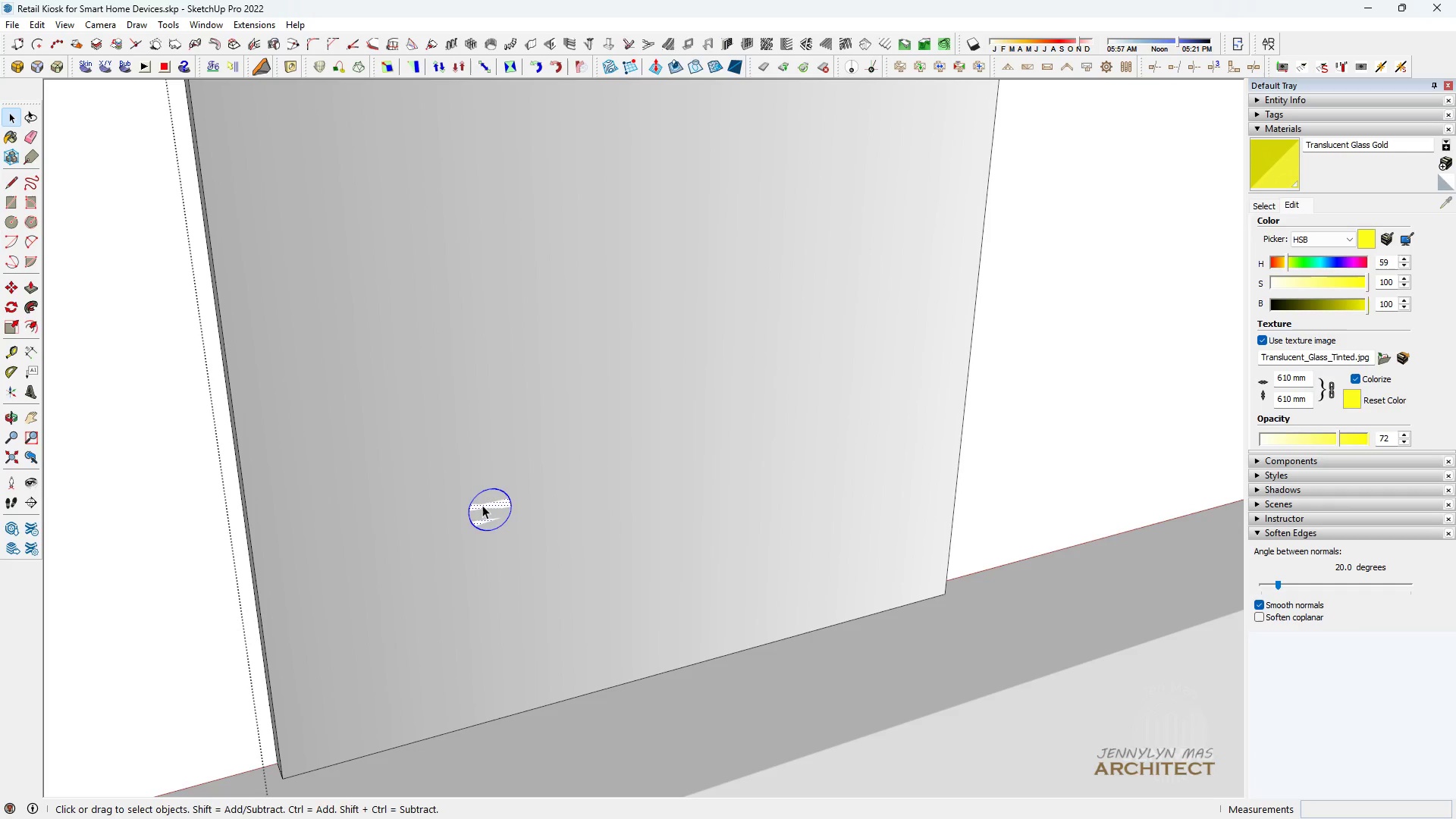 
key(Space)
 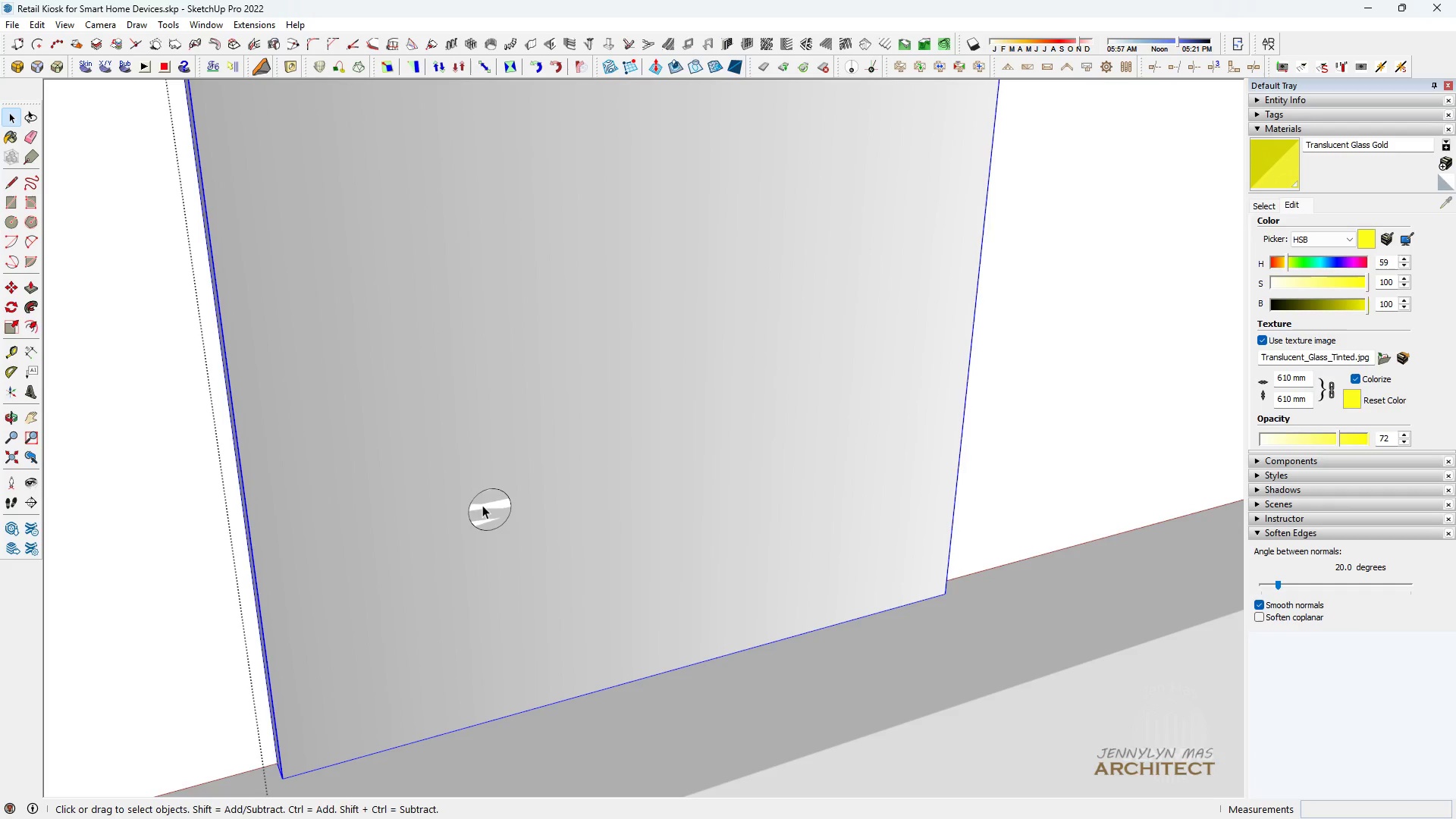 
left_click([482, 505])
 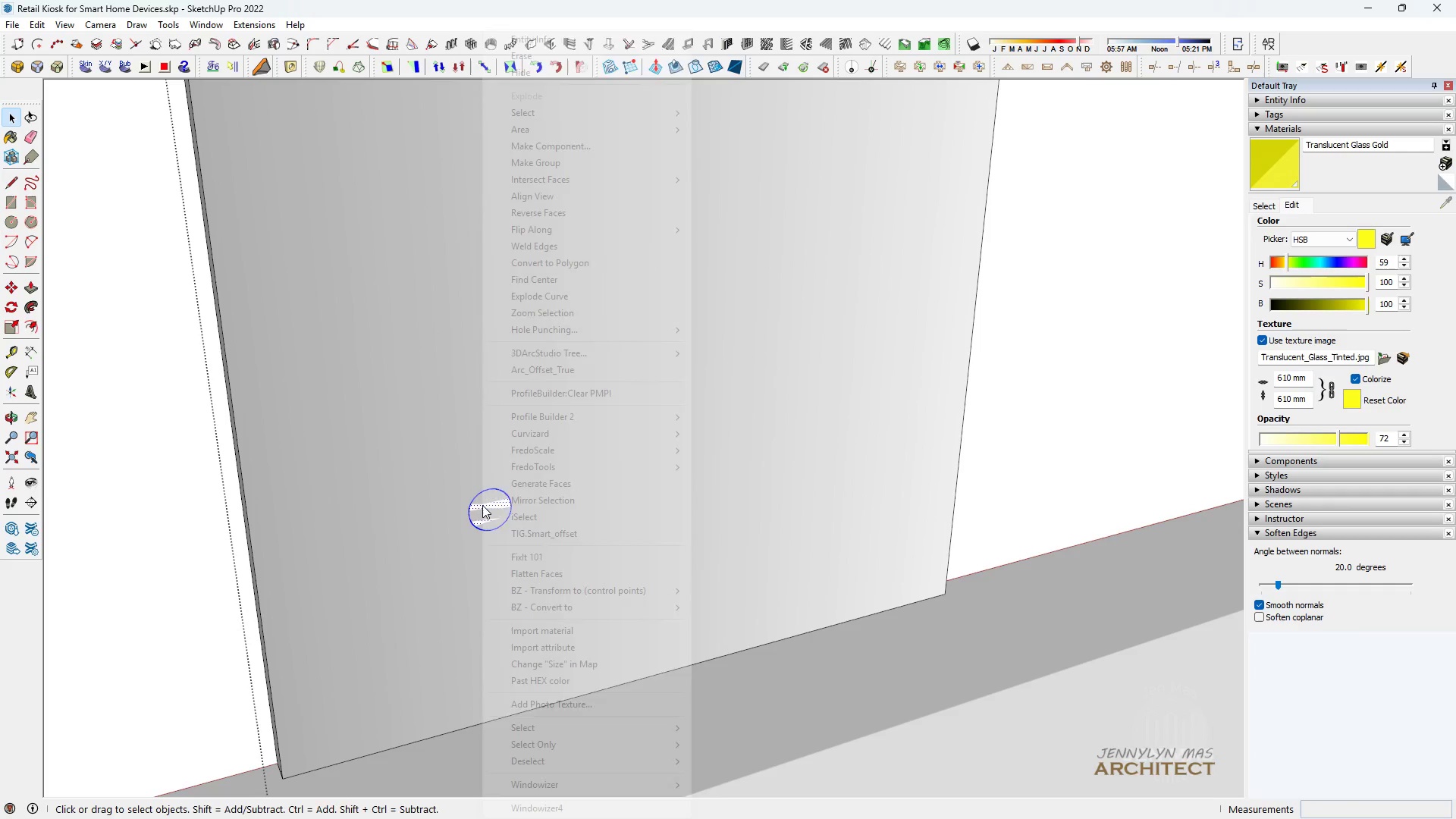 
left_click([482, 505])
 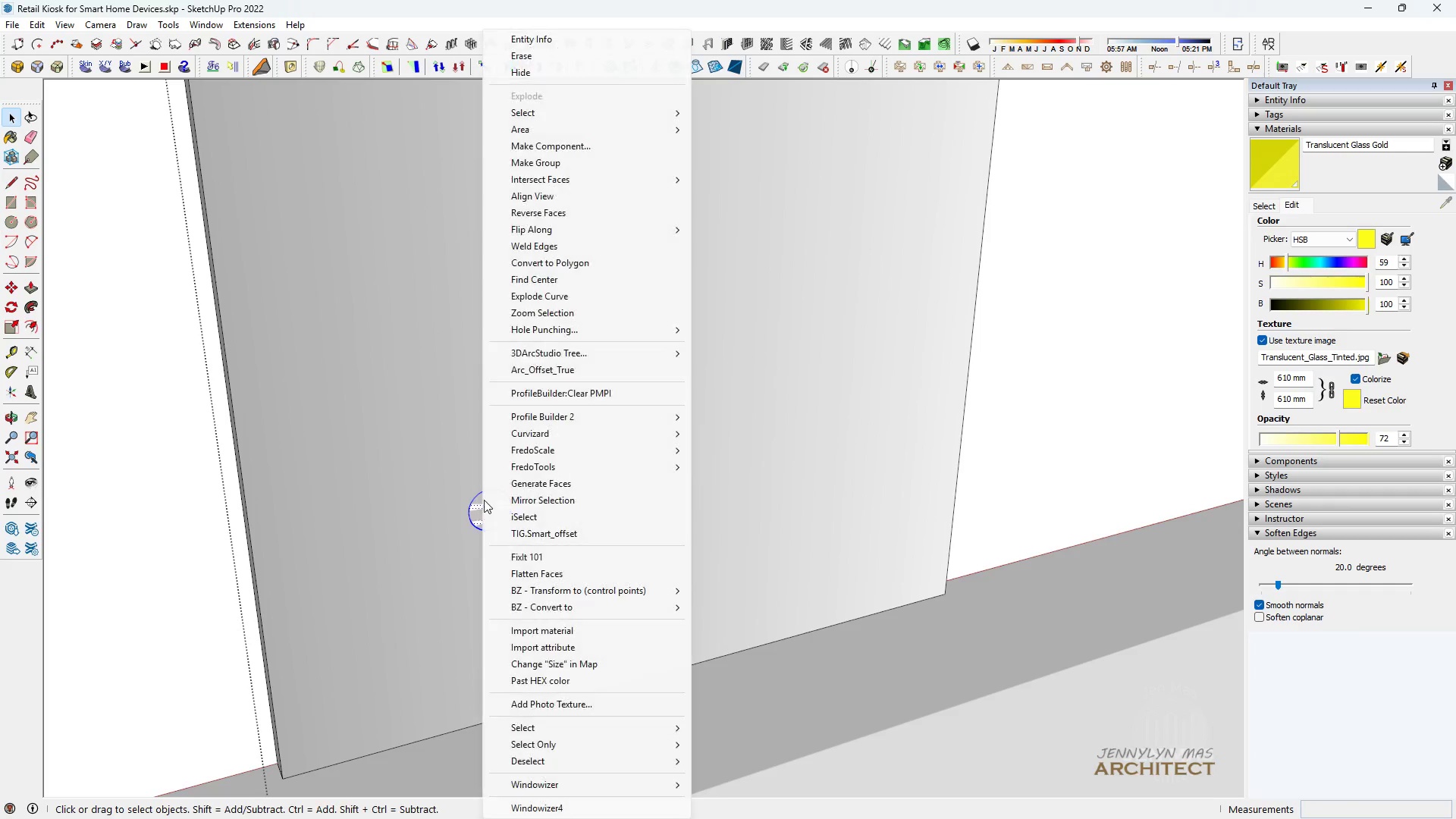 
right_click([482, 505])
 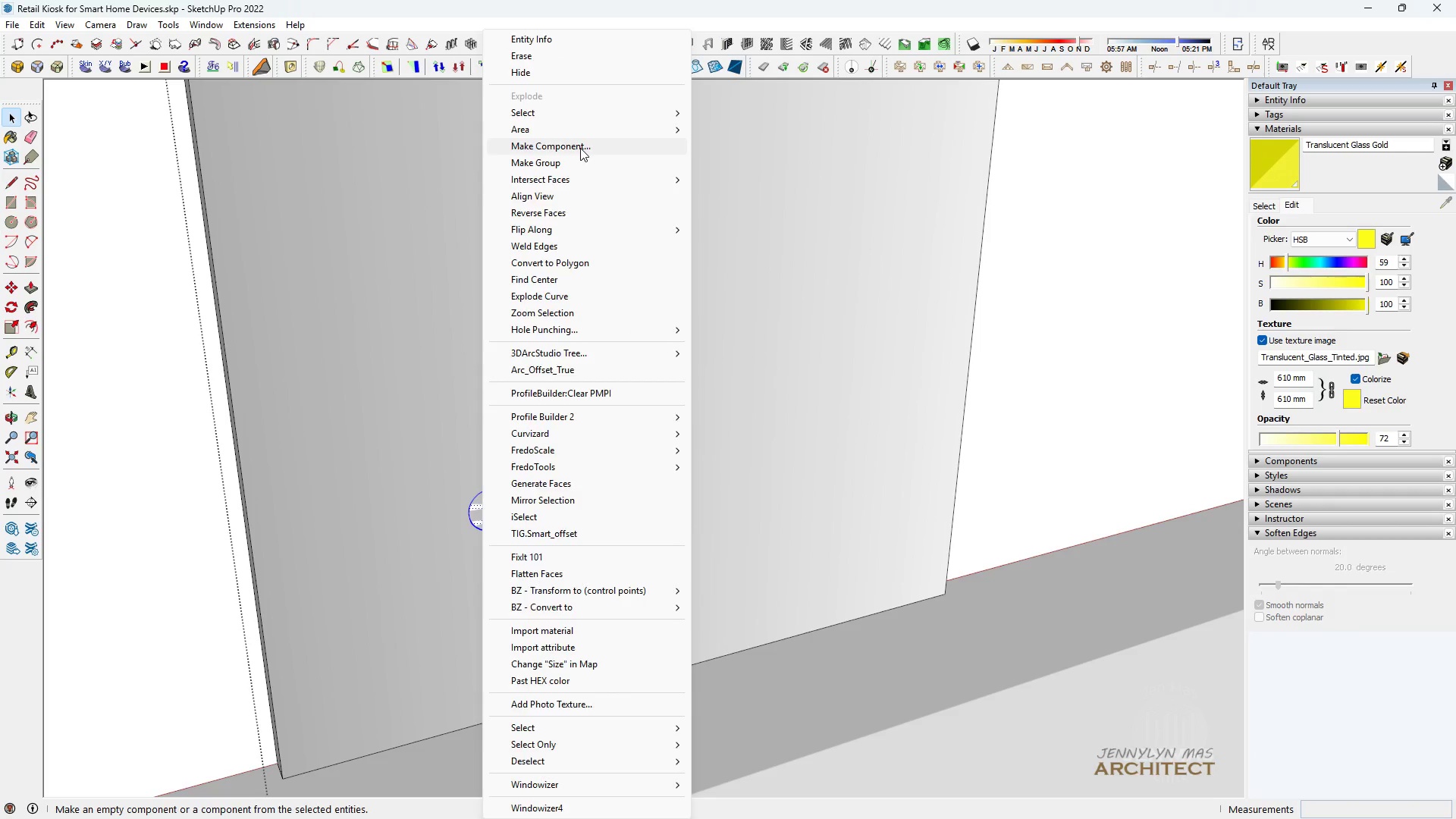 
left_click([580, 148])
 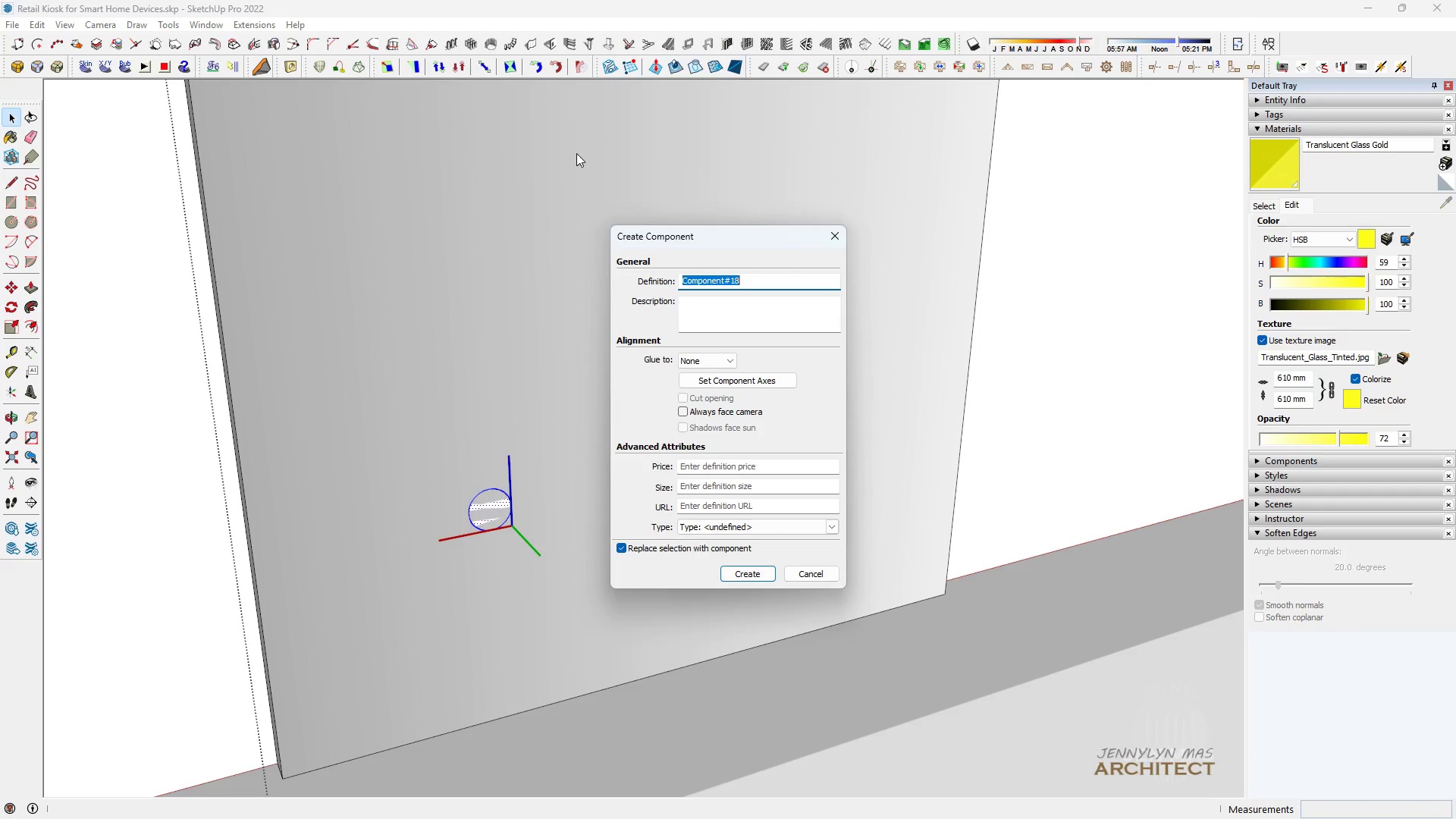 
key(Enter)
 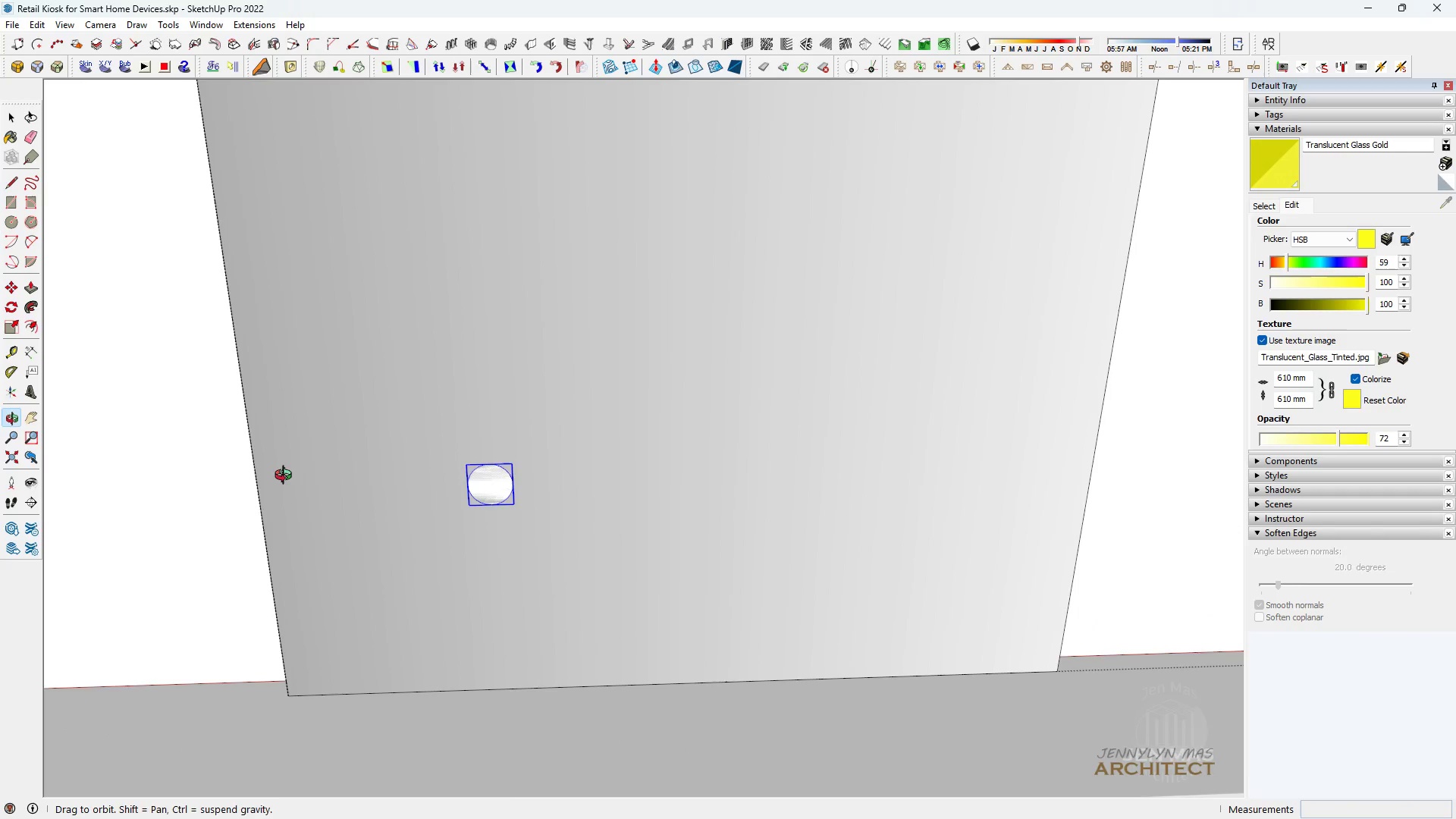 
scroll: coordinate [287, 477], scroll_direction: down, amount: 4.0
 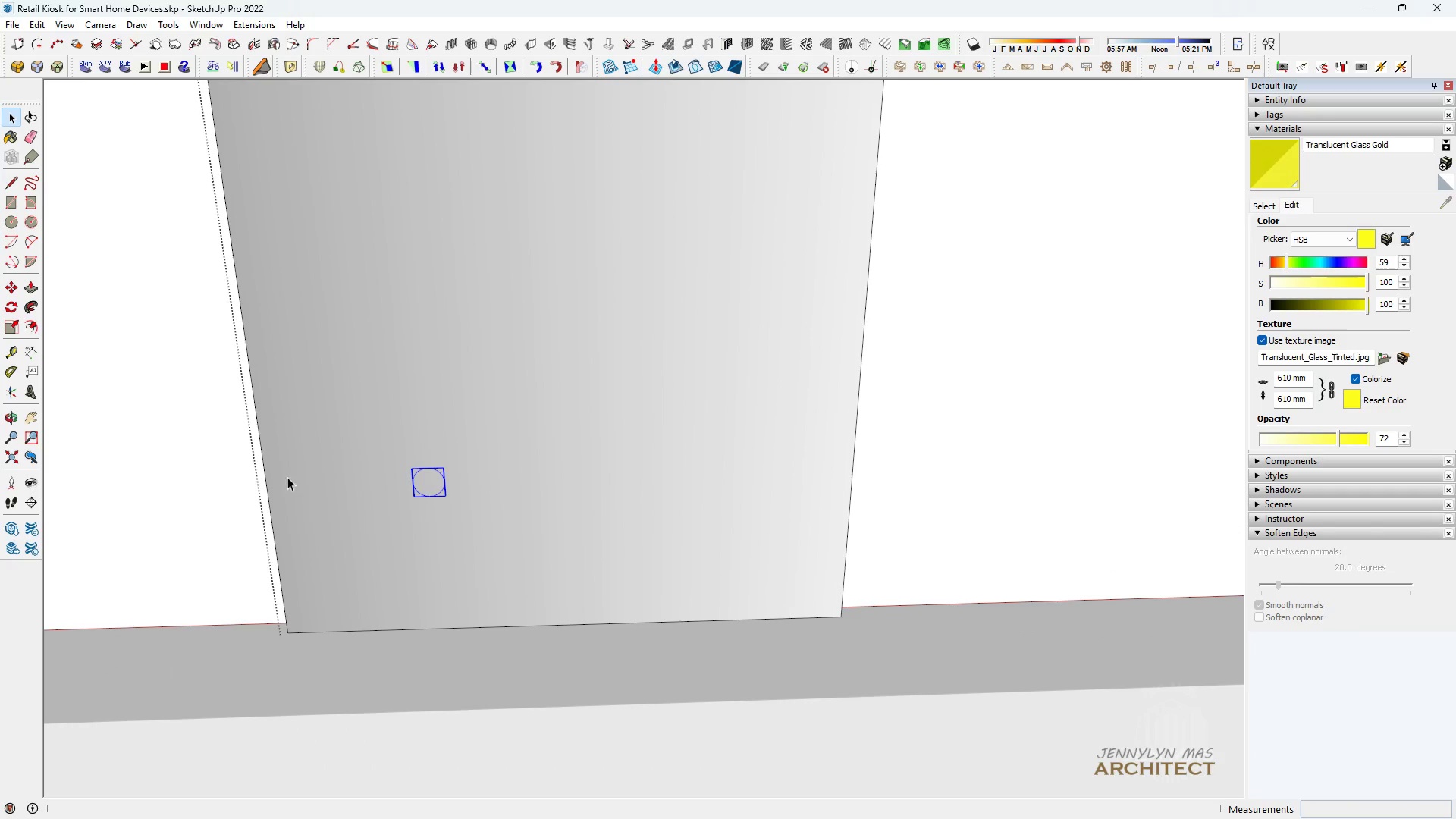 
key(Space)
 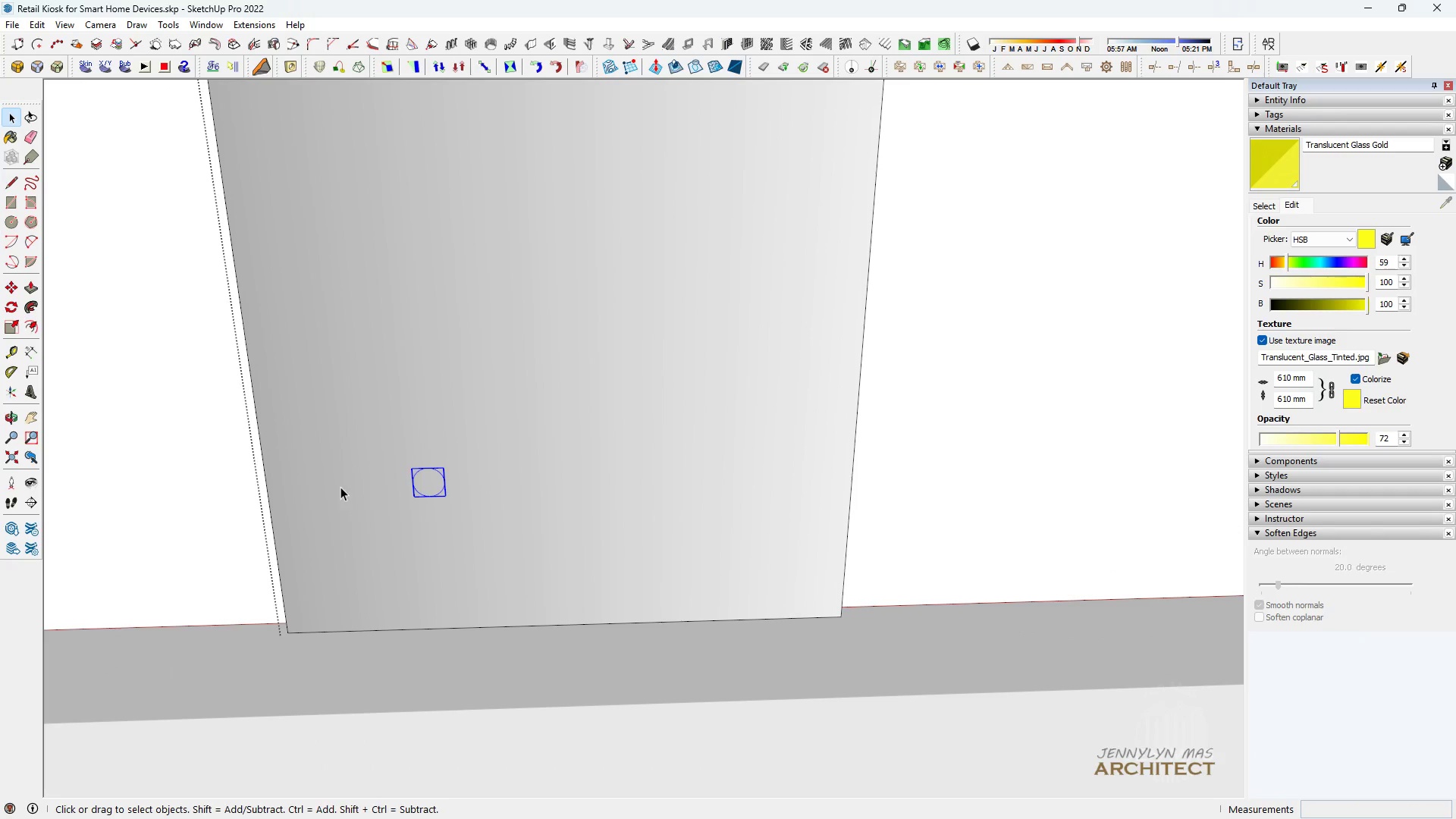 
scroll: coordinate [391, 497], scroll_direction: up, amount: 4.0
 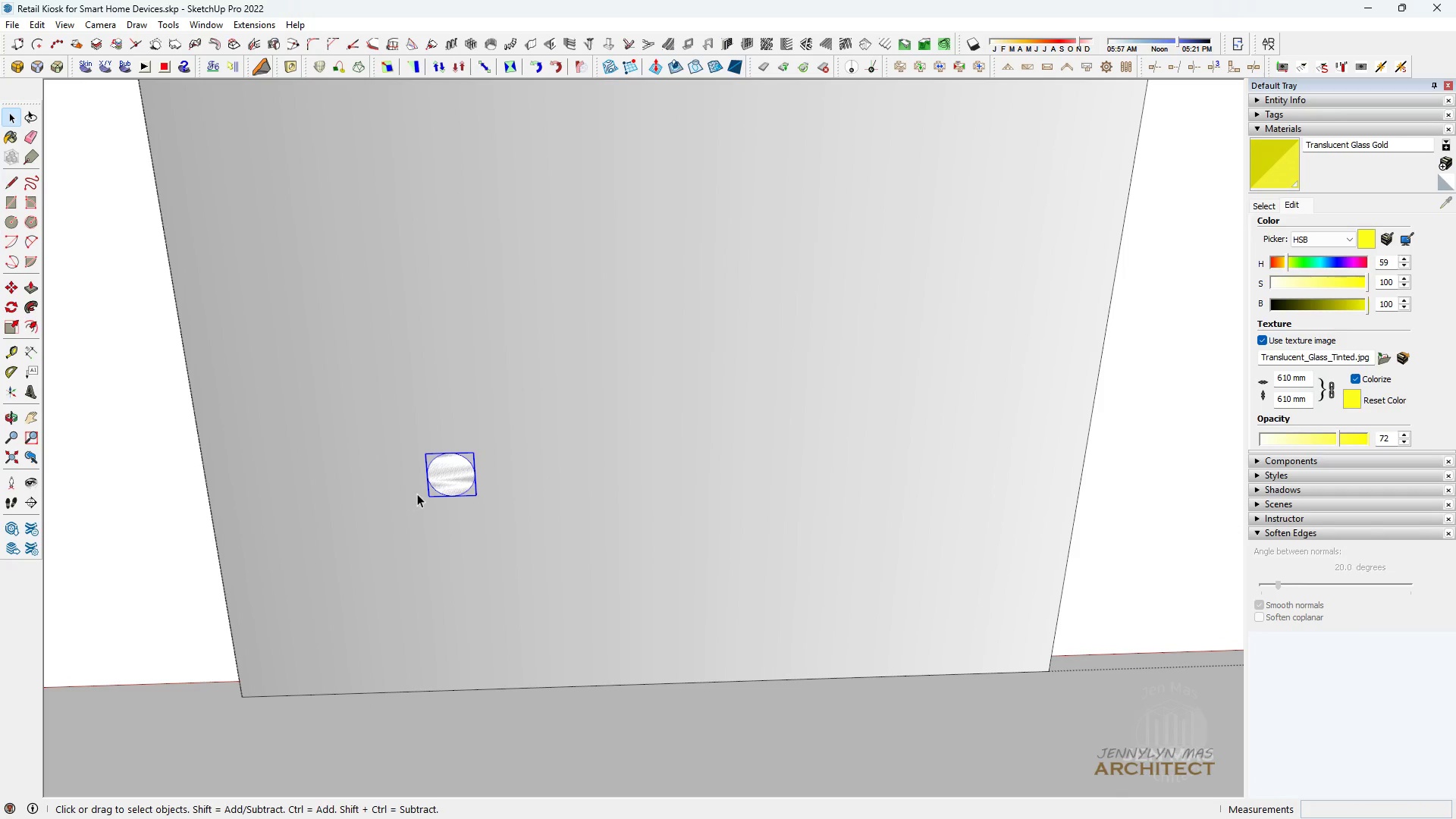 
key(M)
 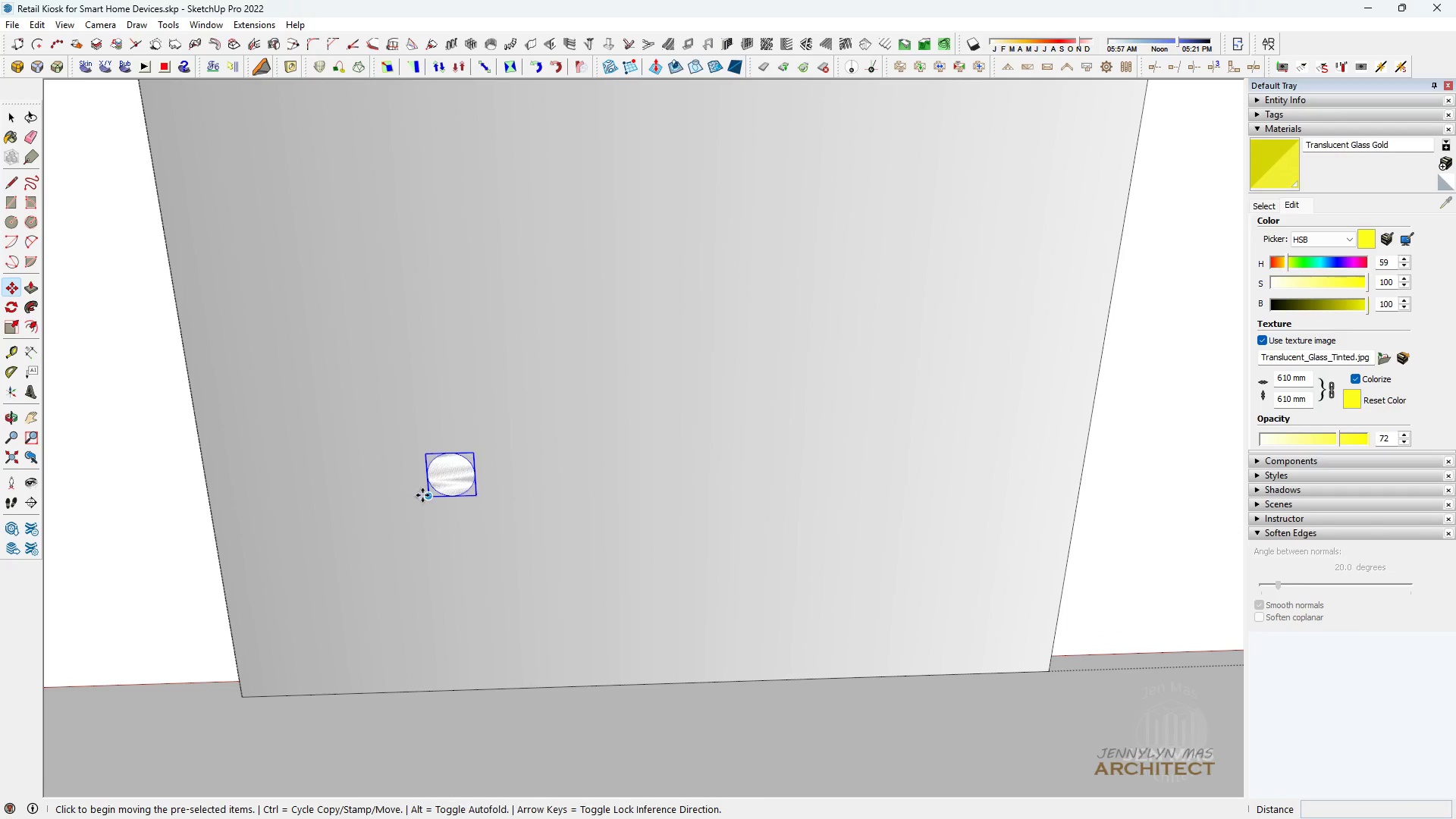 
key(Control+ControlLeft)
 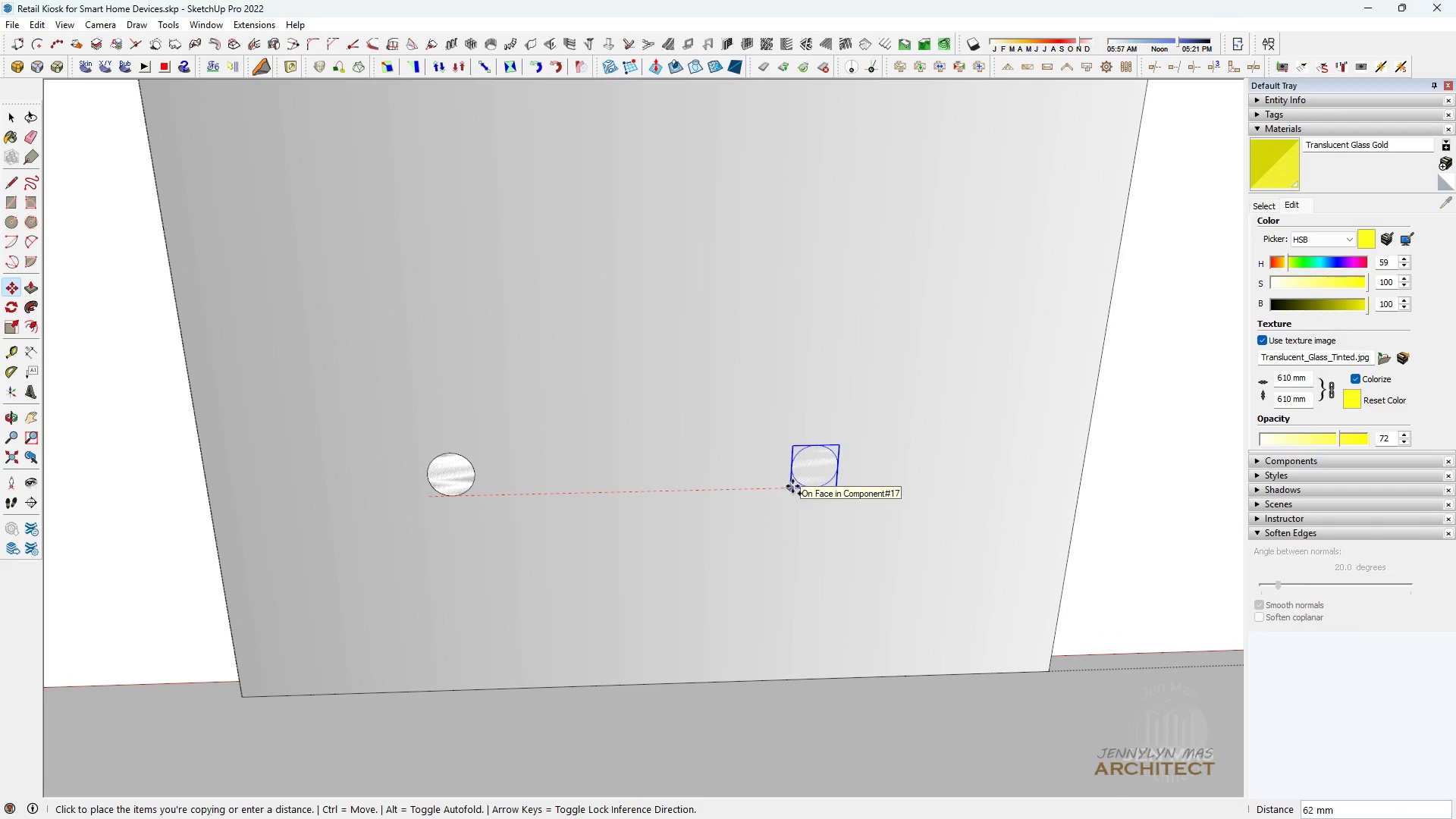 
type(75)
 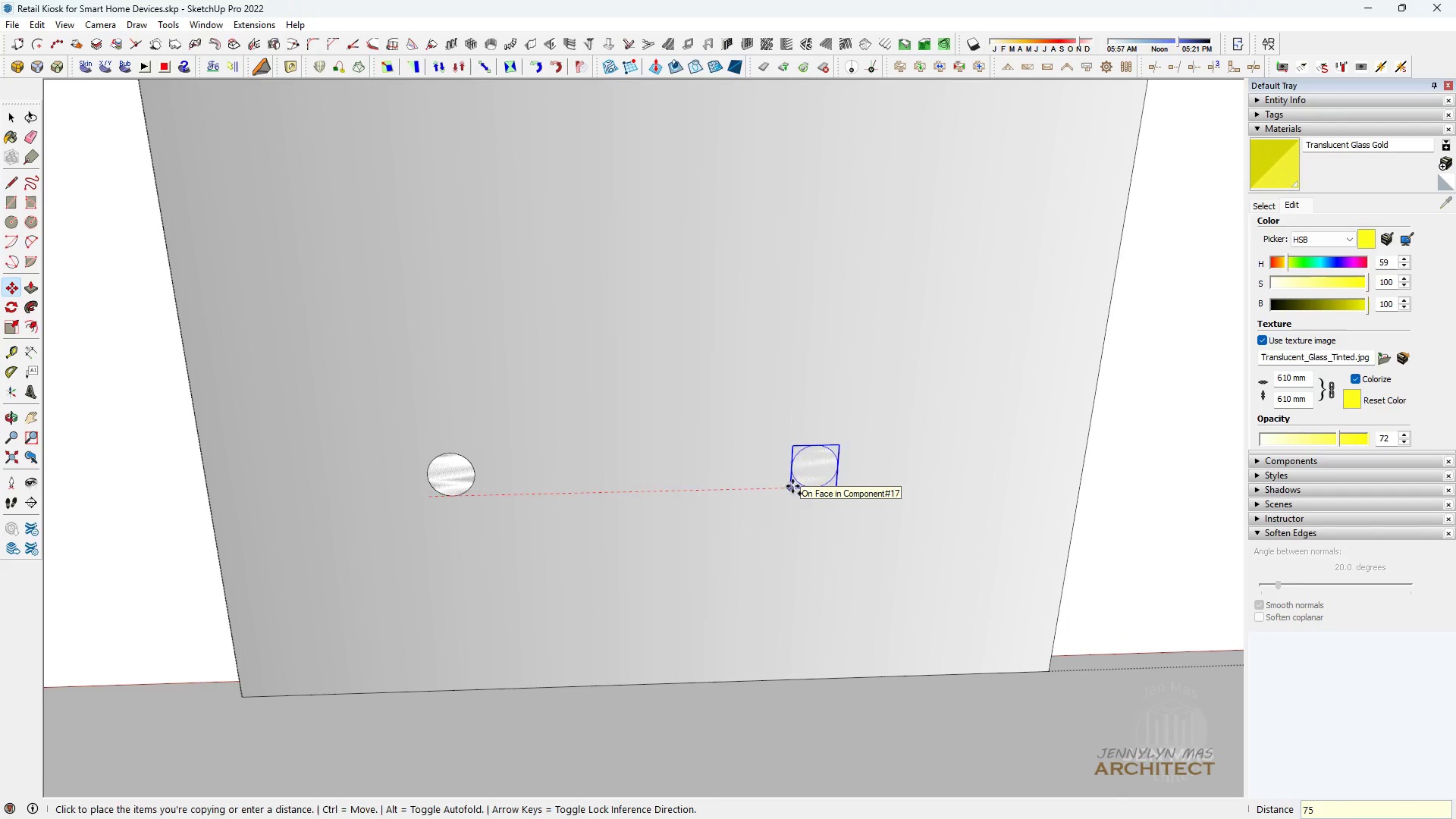 
key(Enter)
 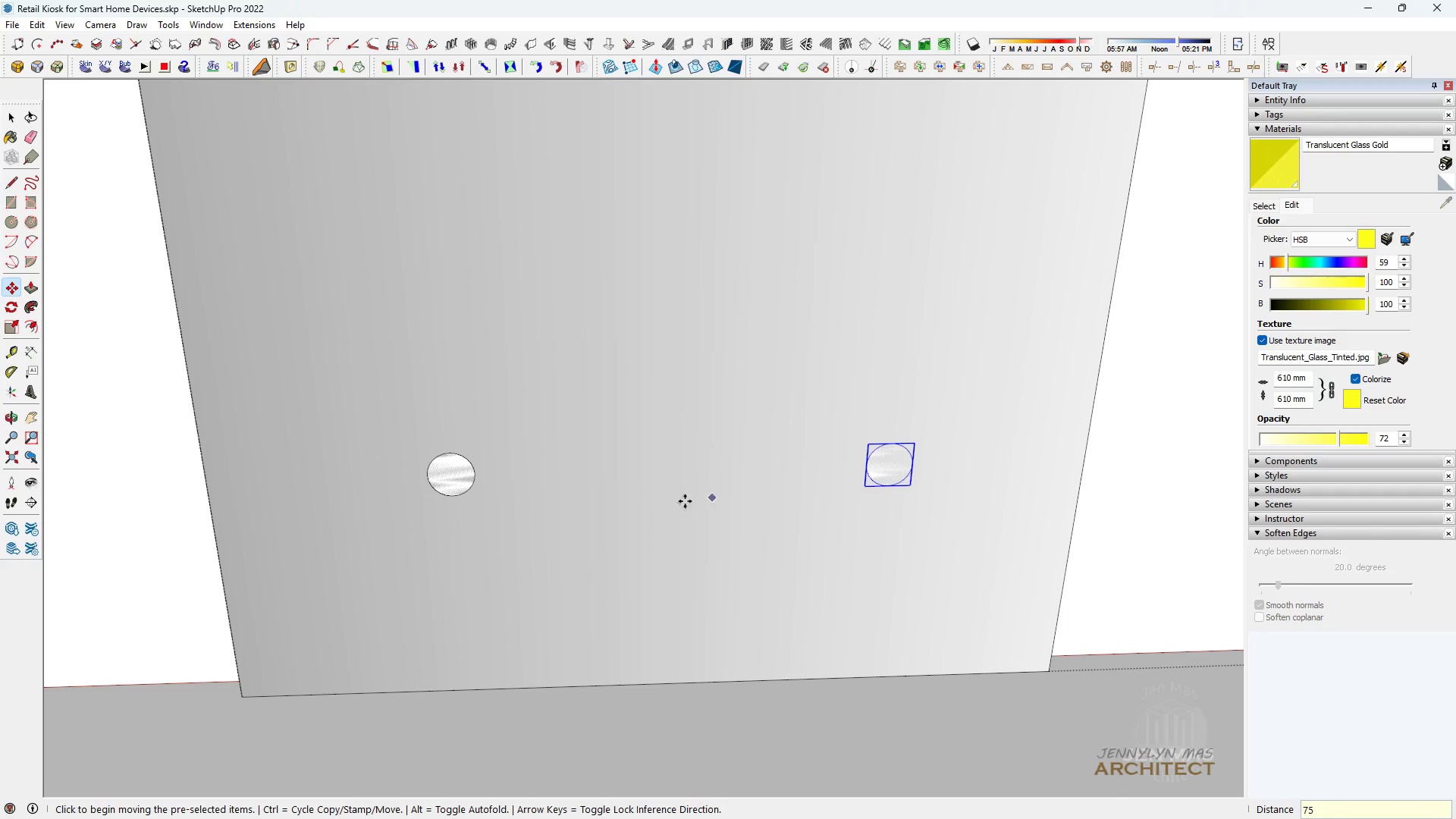 
key(Space)
 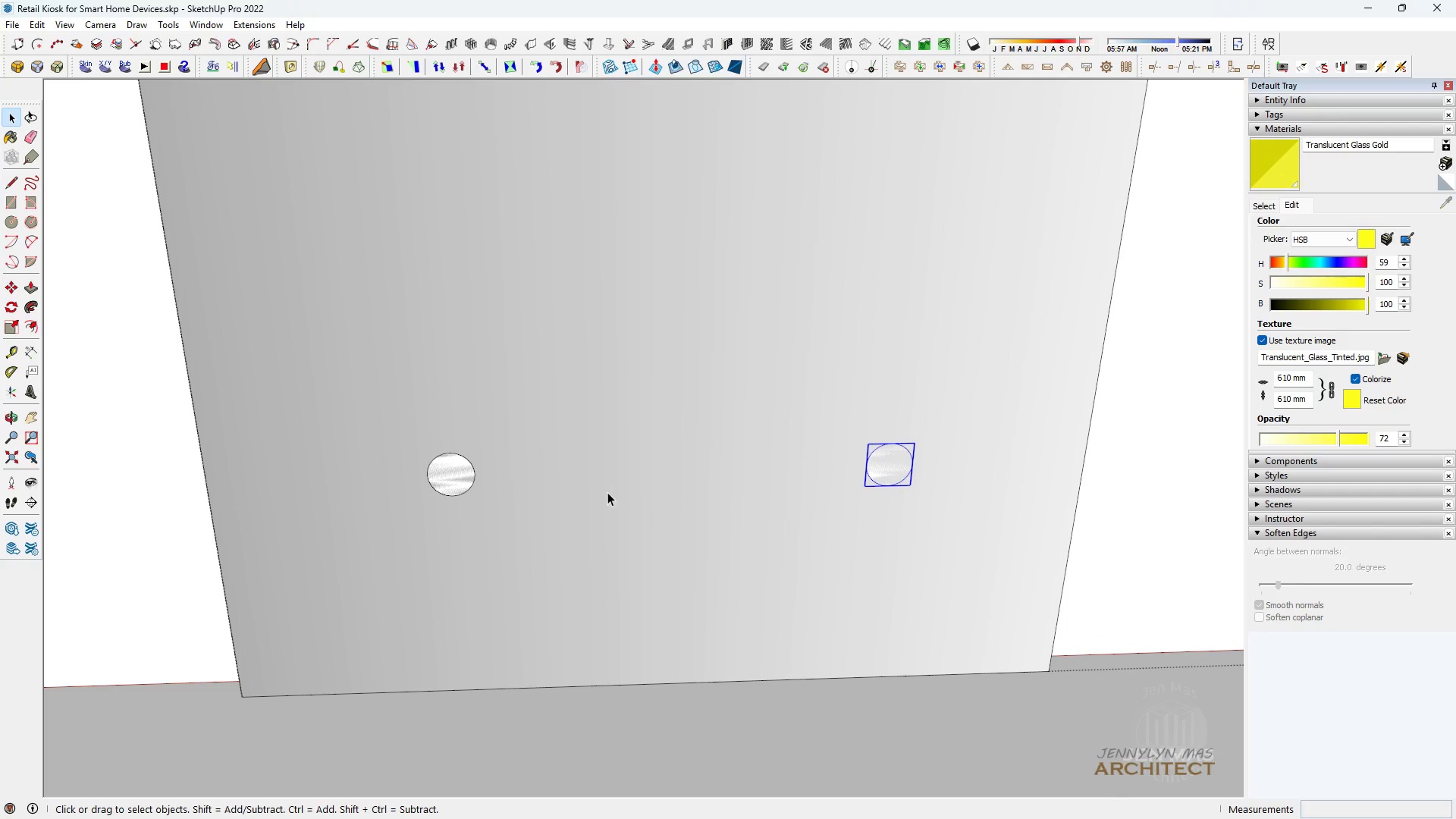 
hold_key(key=ControlLeft, duration=1.17)
left_click([468, 475])
 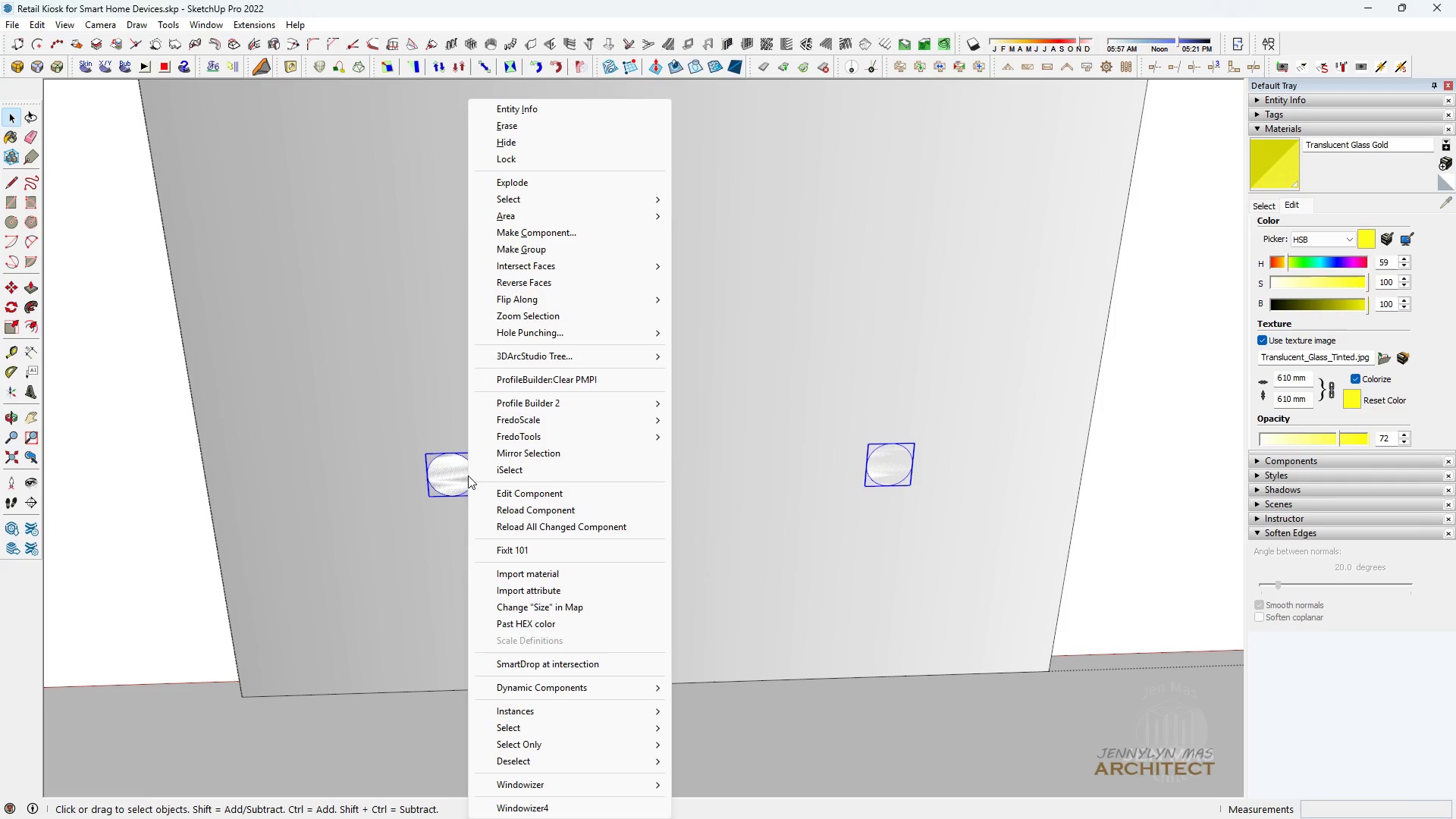 
right_click([468, 475])
 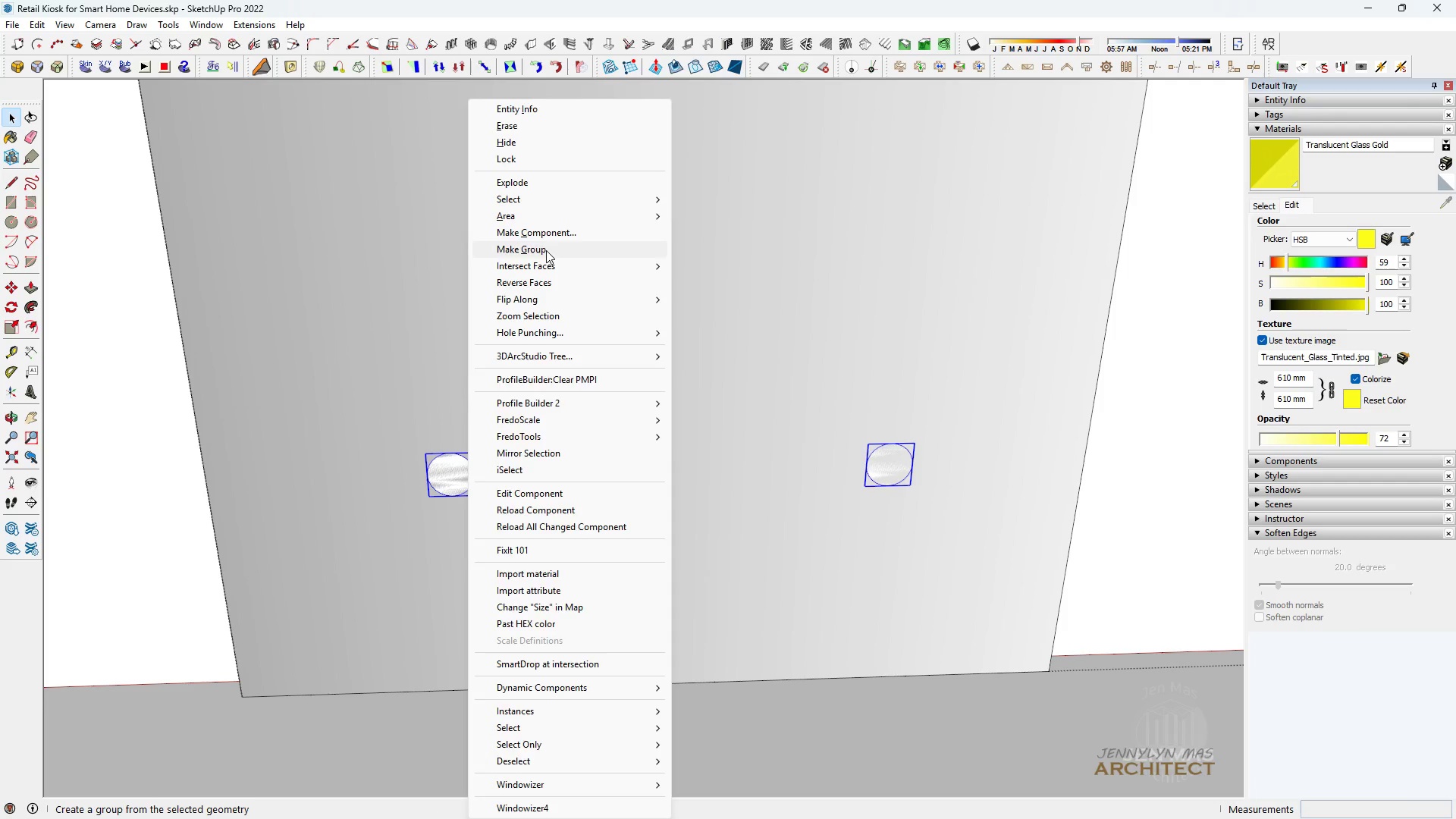 
left_click([545, 249])
 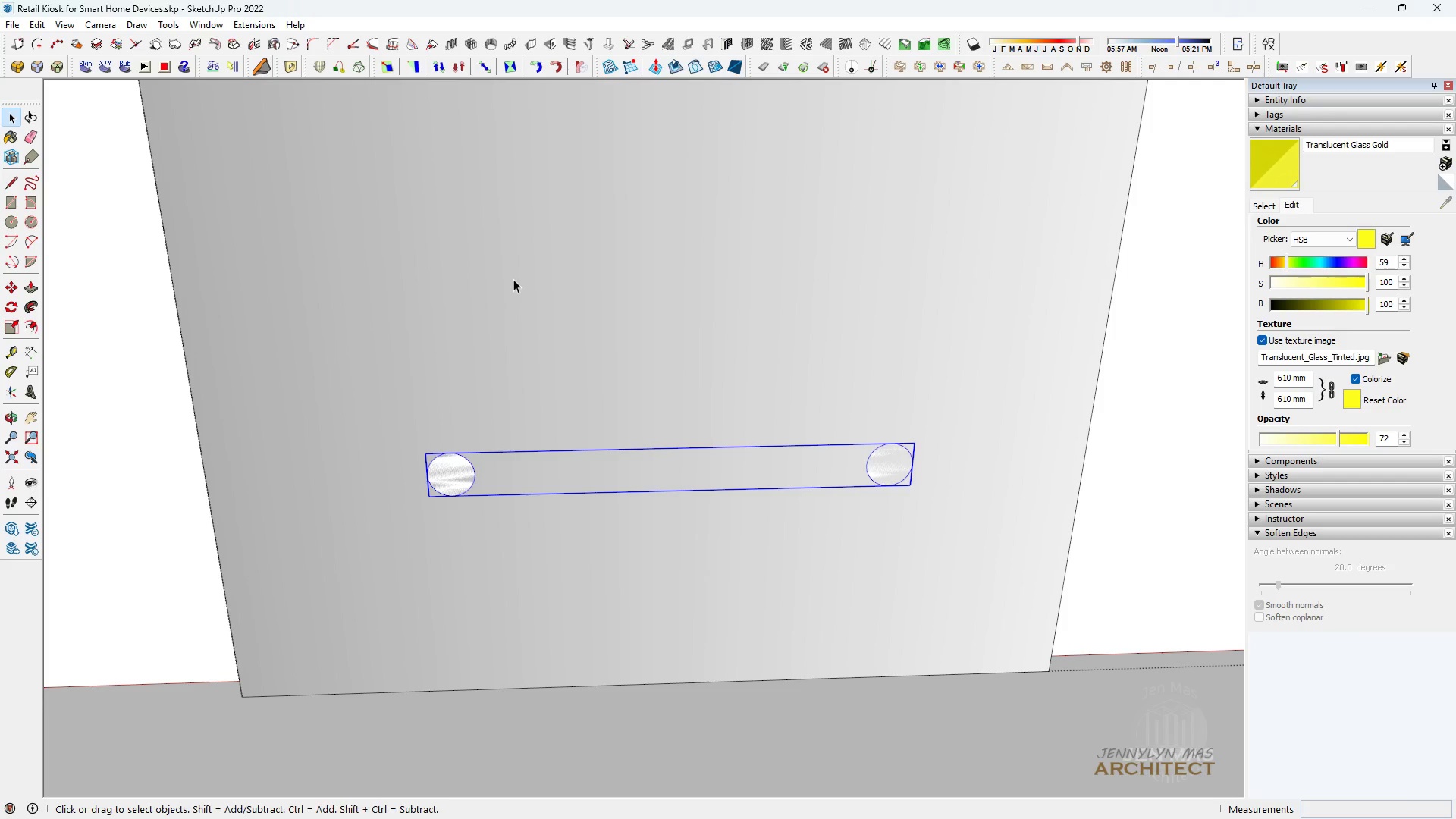 
key(Space)
 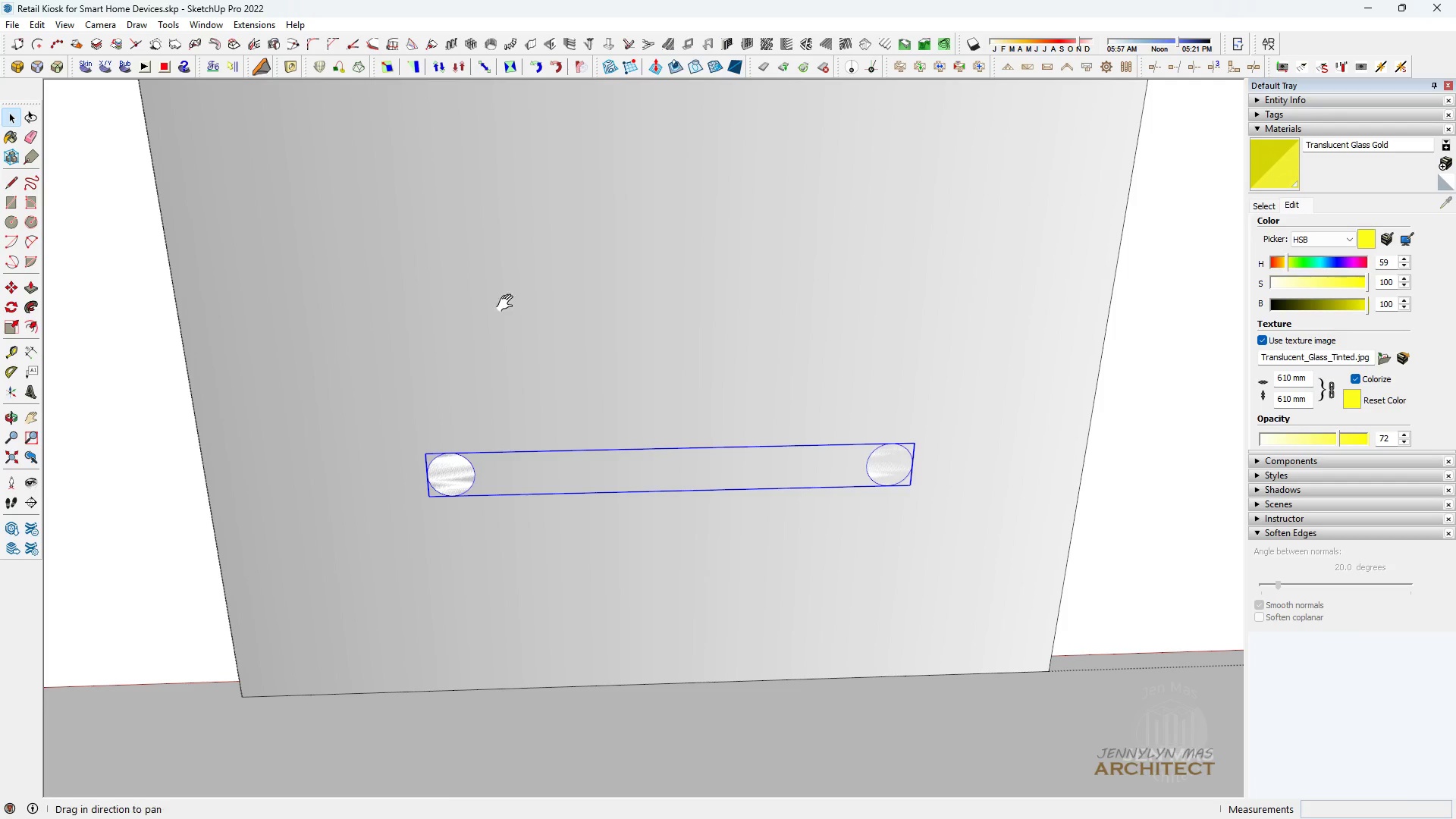 
key(H)
 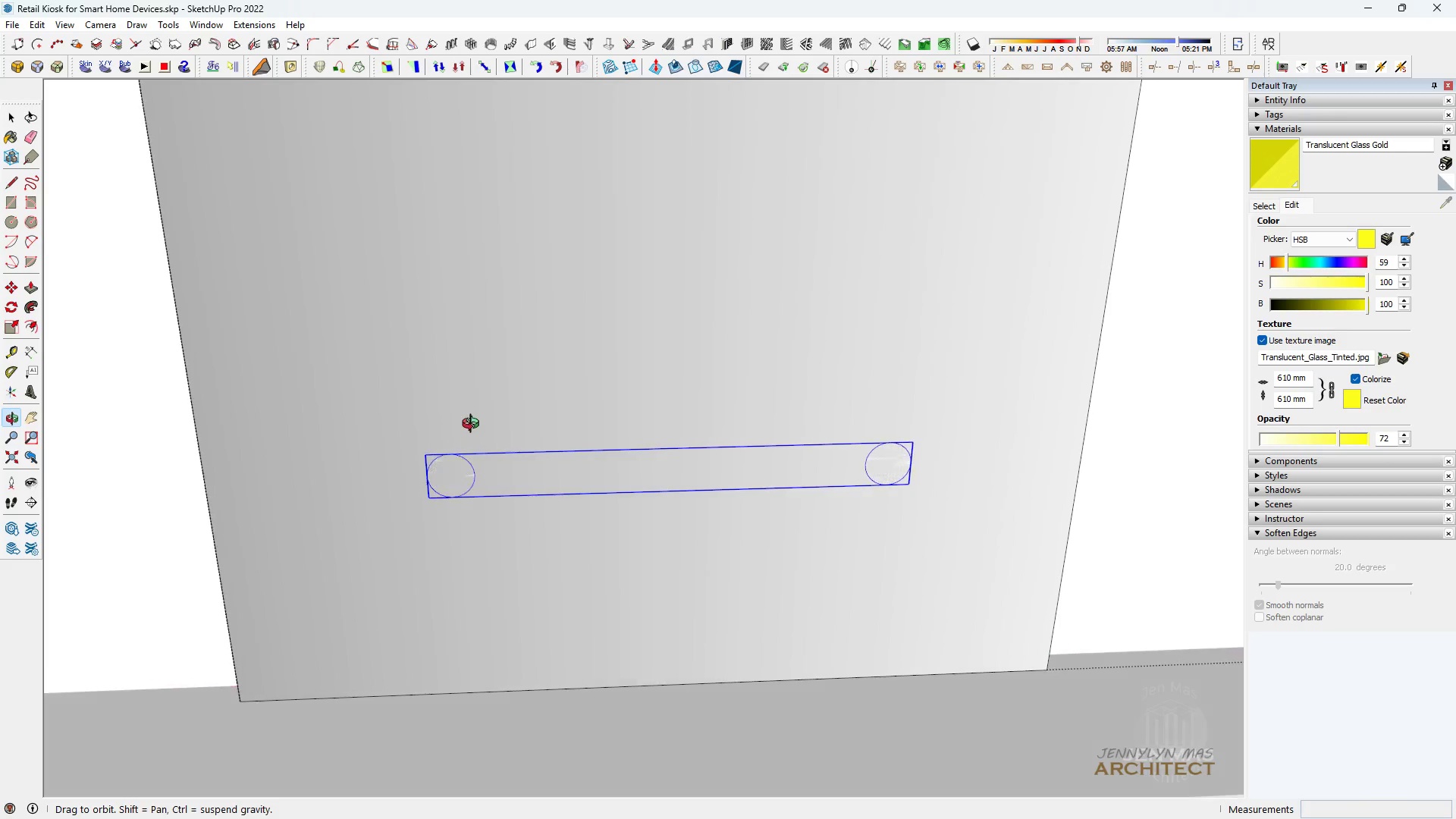 
key(Space)
 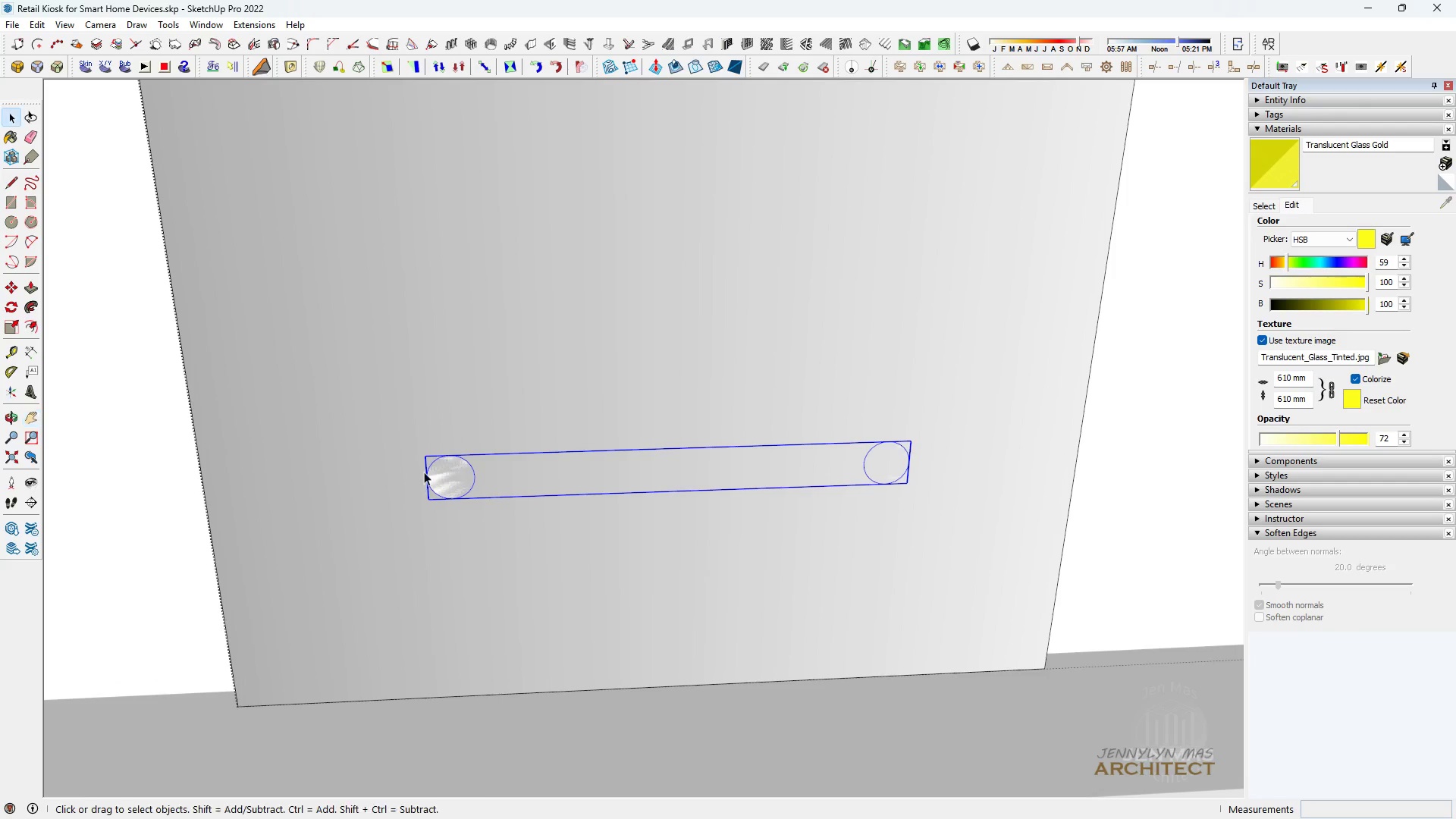 
key(M)
 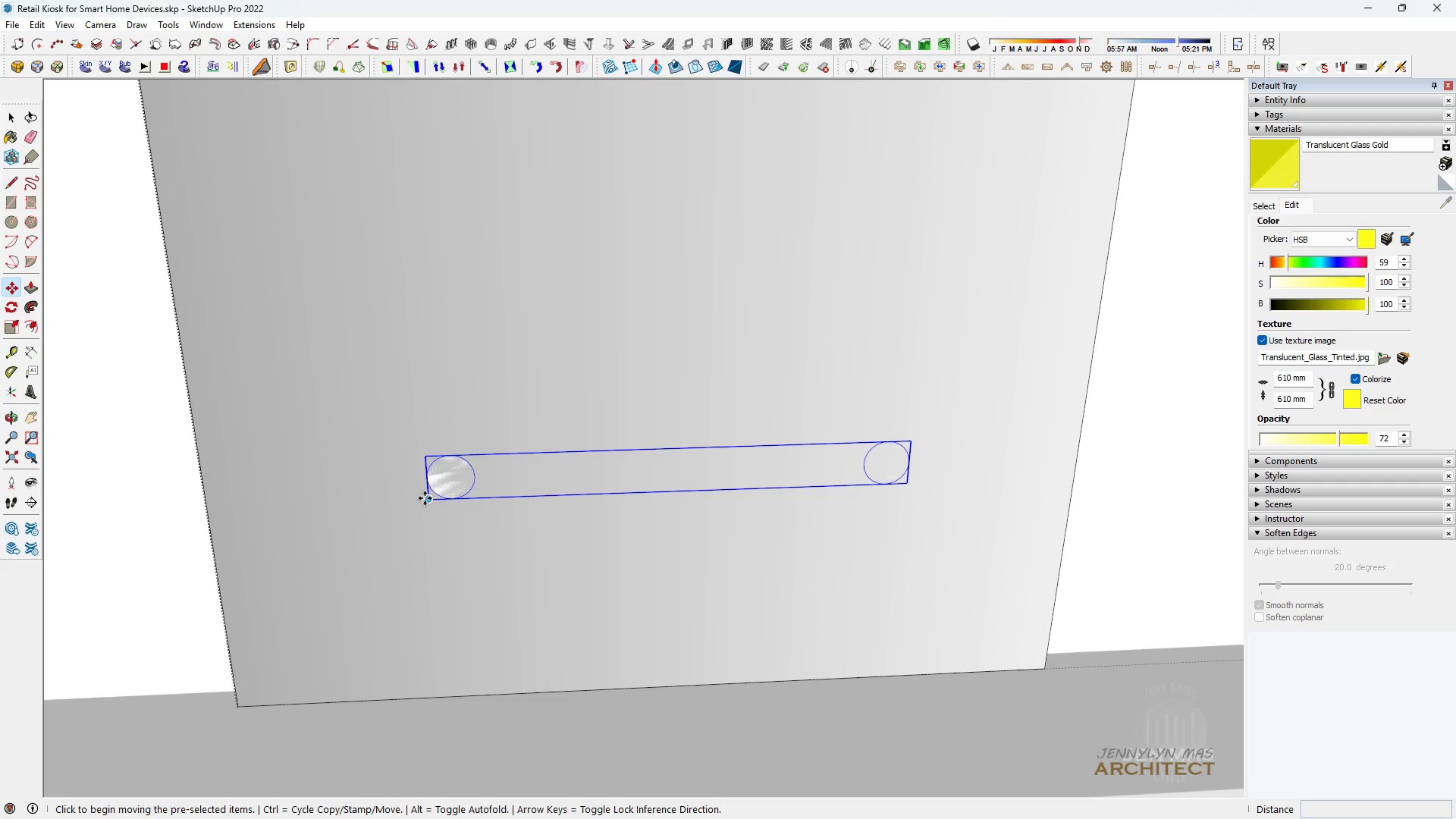 
left_click_drag(start_coordinate=[425, 498], to_coordinate=[424, 503])
 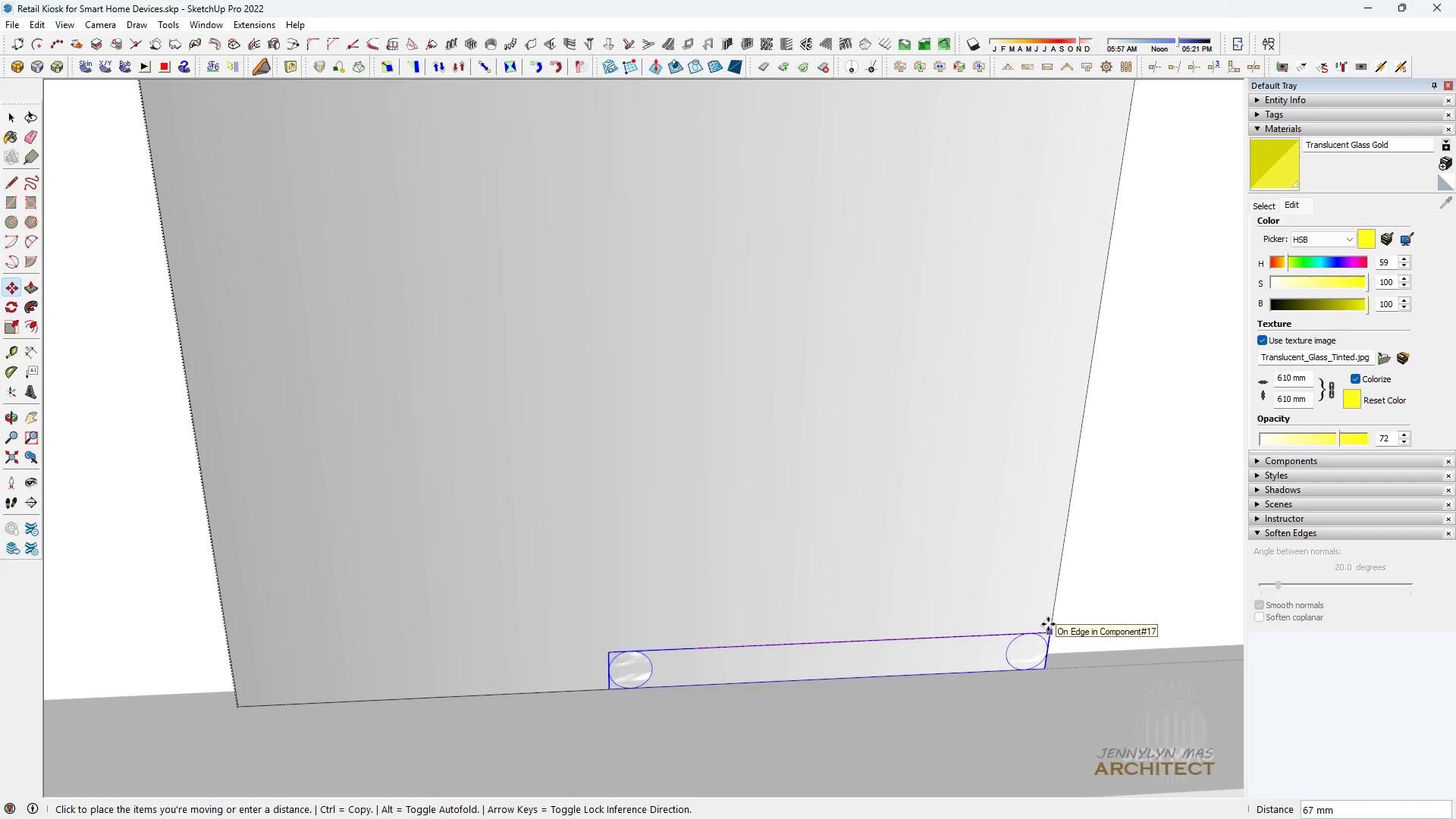 
wait(6.77)
 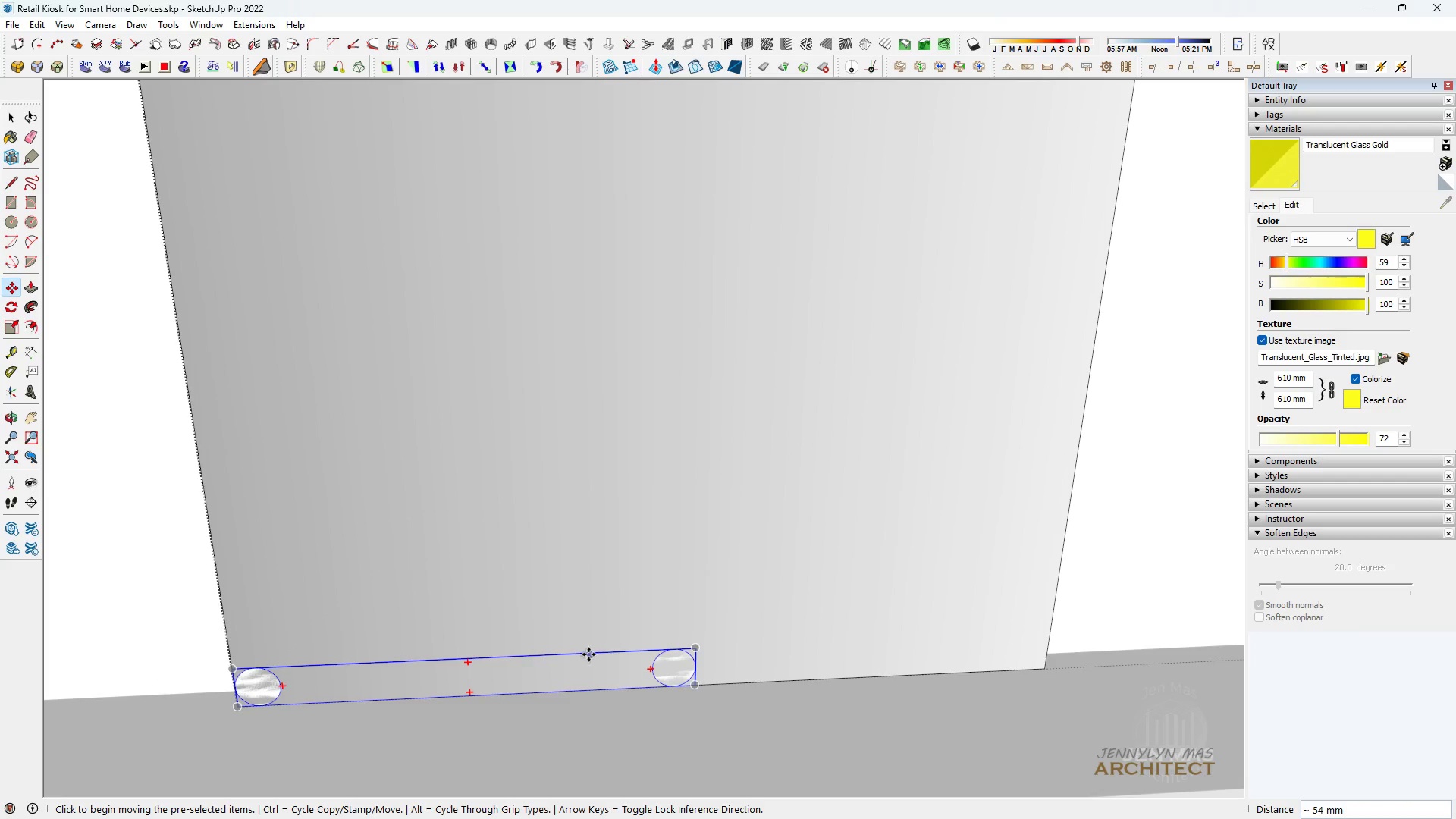 
type(33.5)
 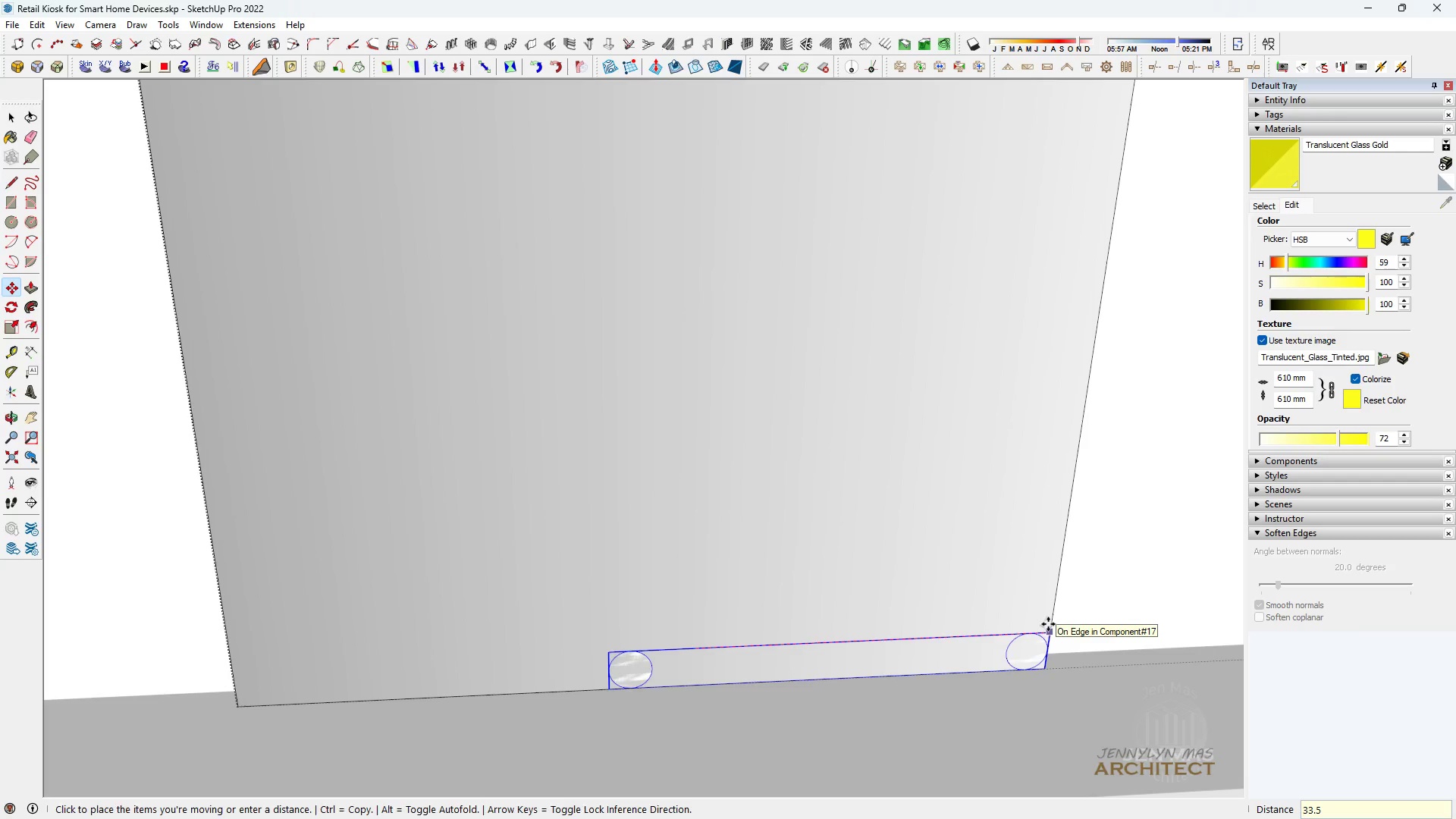 
key(Enter)
 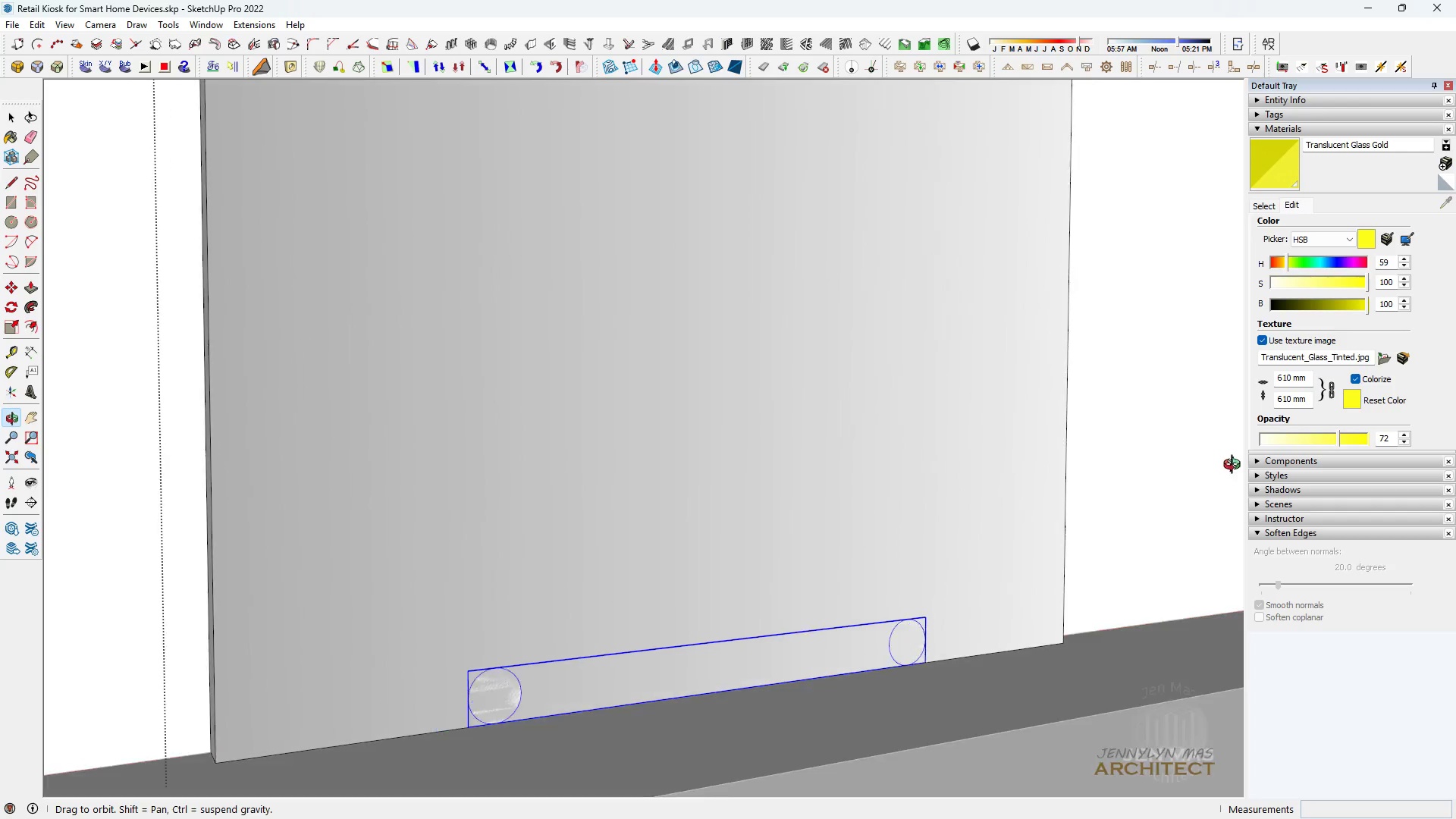 
scroll: coordinate [1081, 482], scroll_direction: down, amount: 3.0
 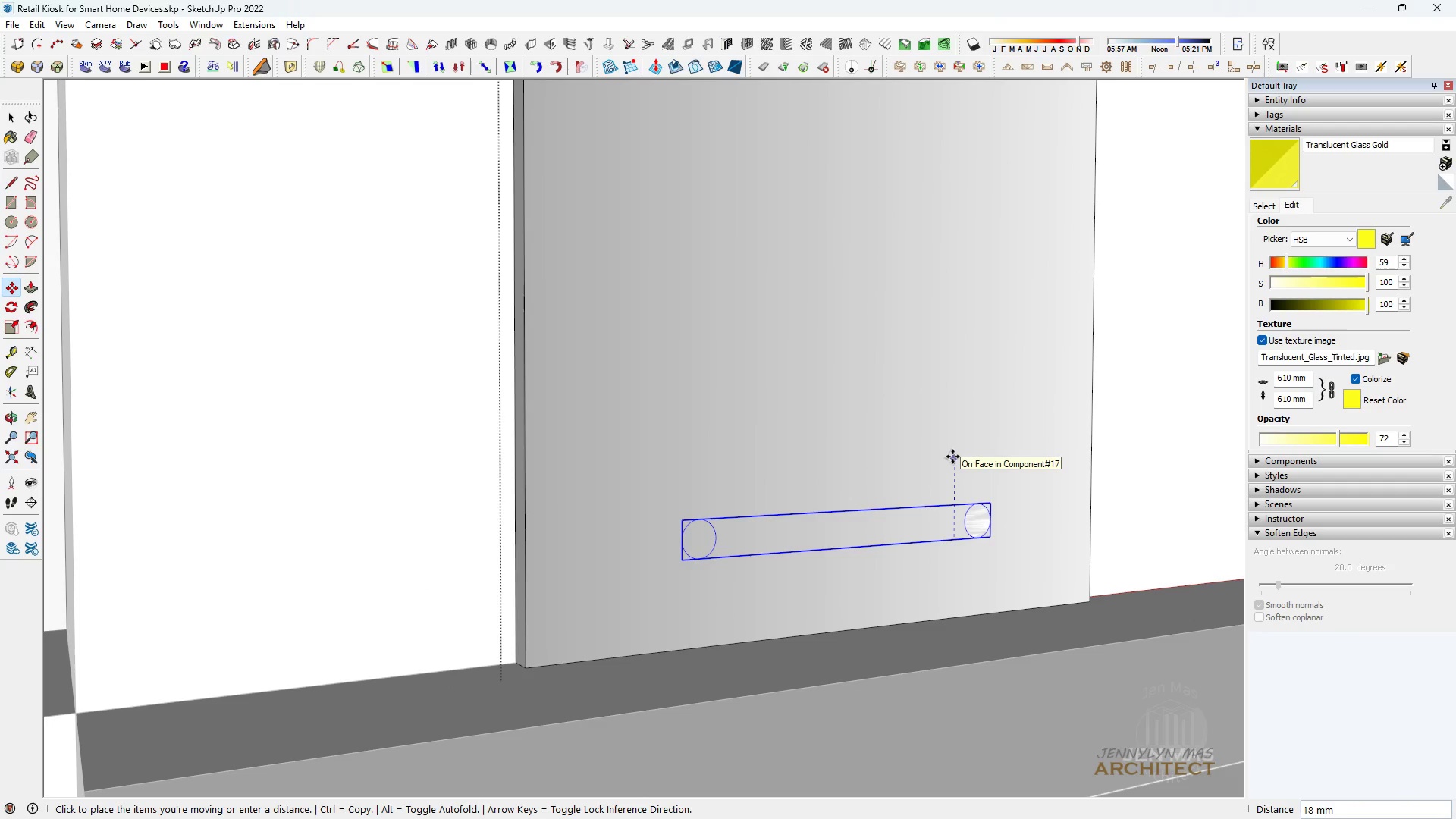 
hold_key(key=1, duration=0.31)
 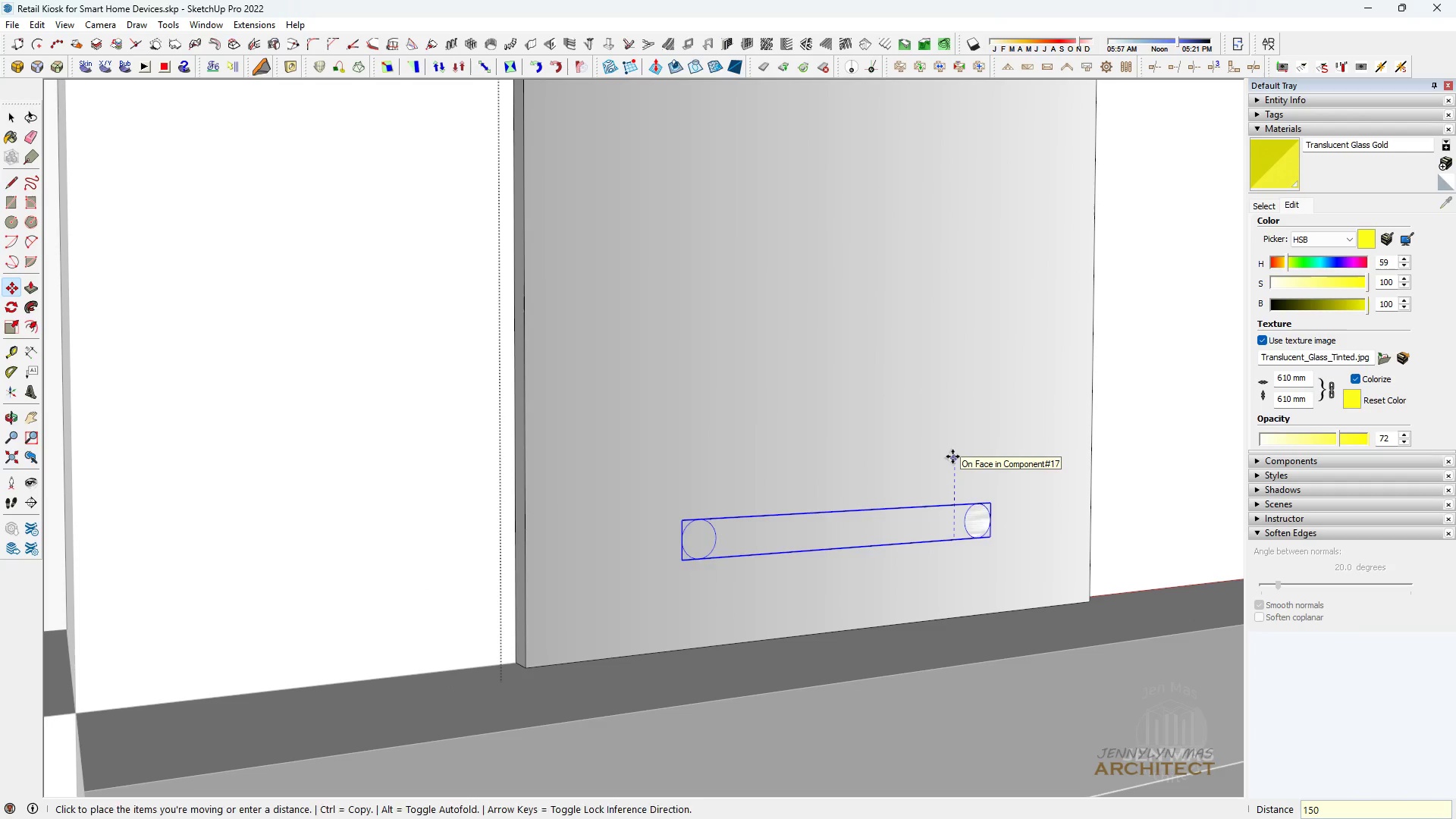 
type(50)
 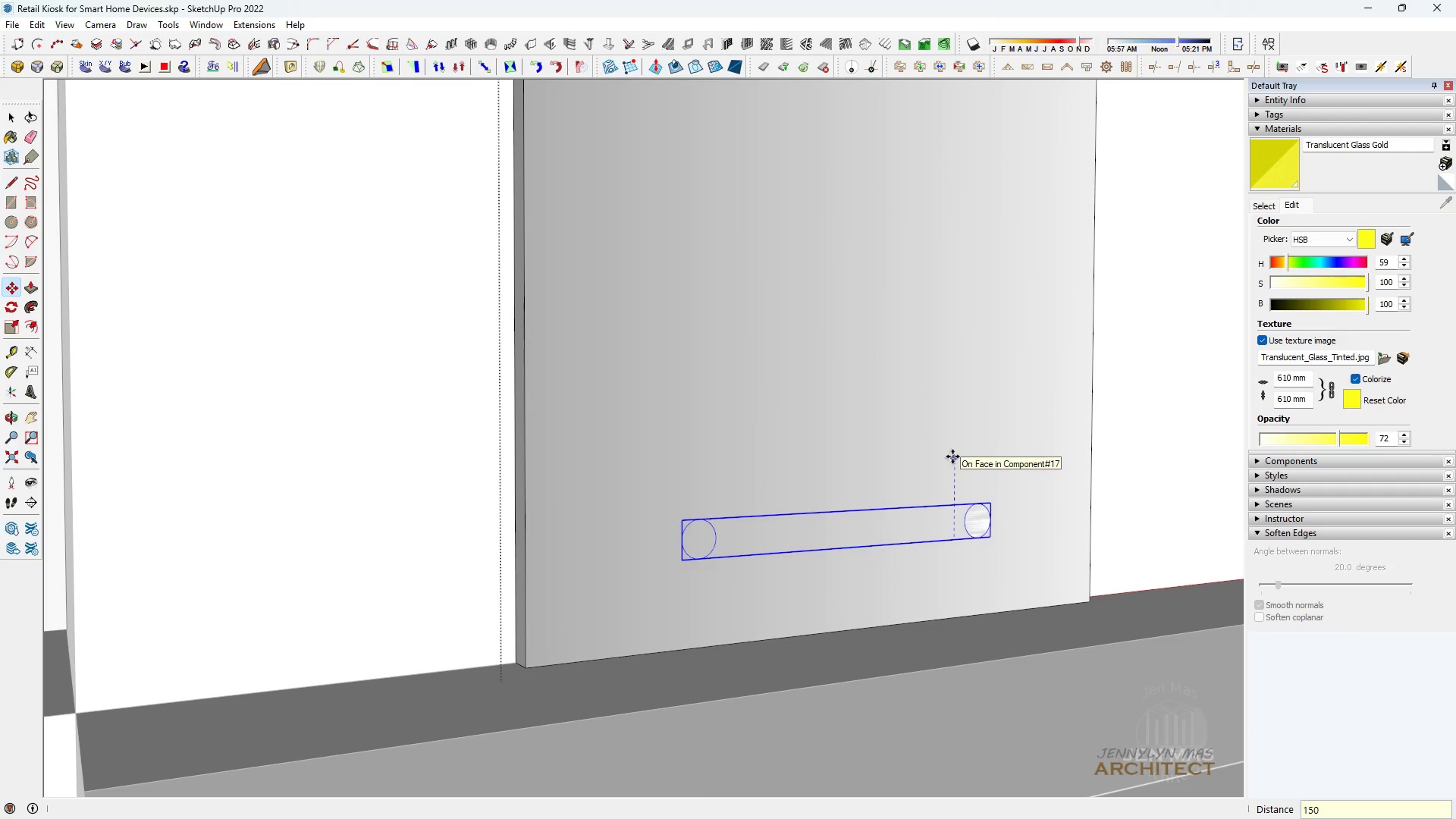 
key(Enter)
 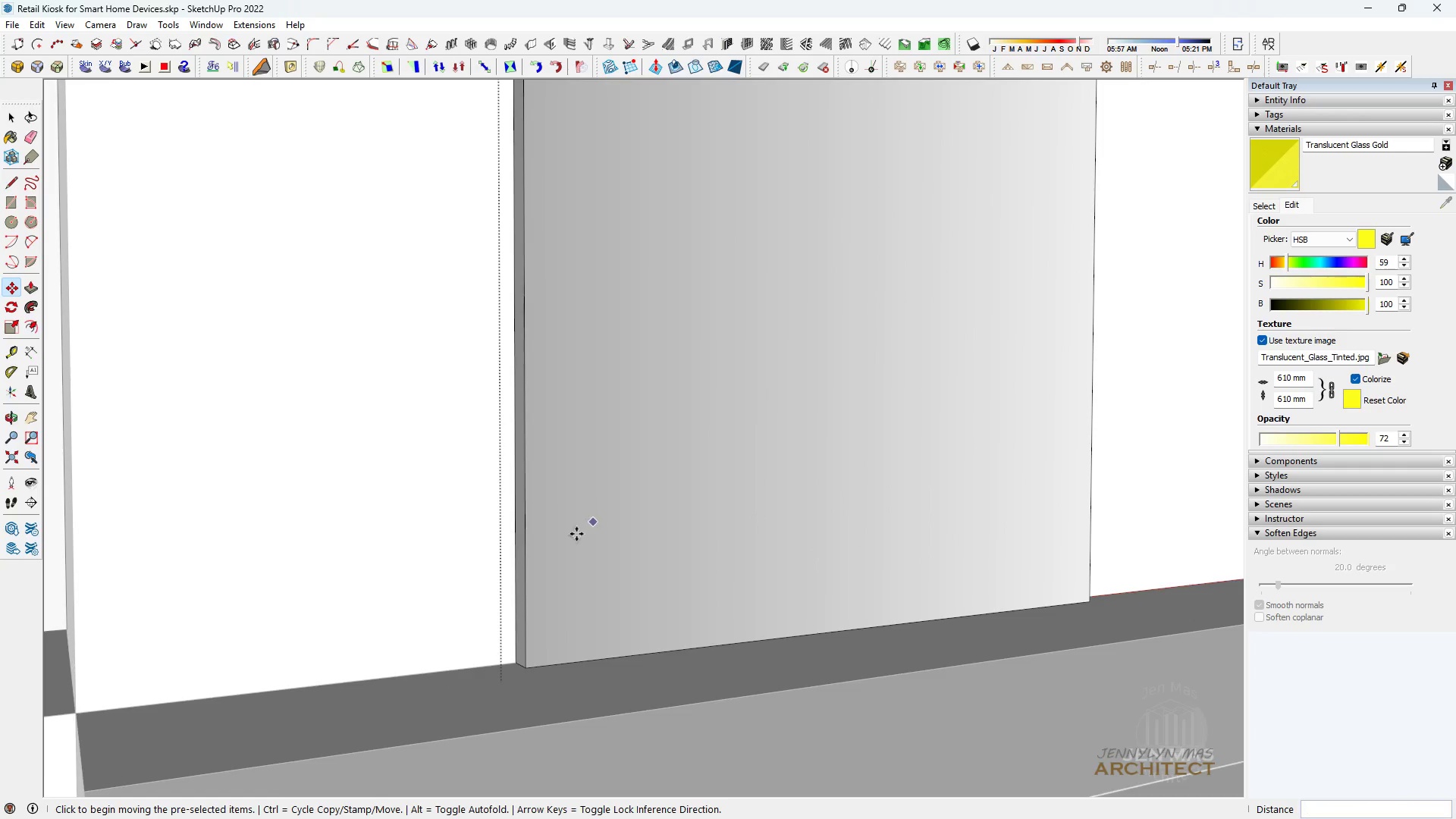 
scroll: coordinate [570, 566], scroll_direction: down, amount: 20.0
 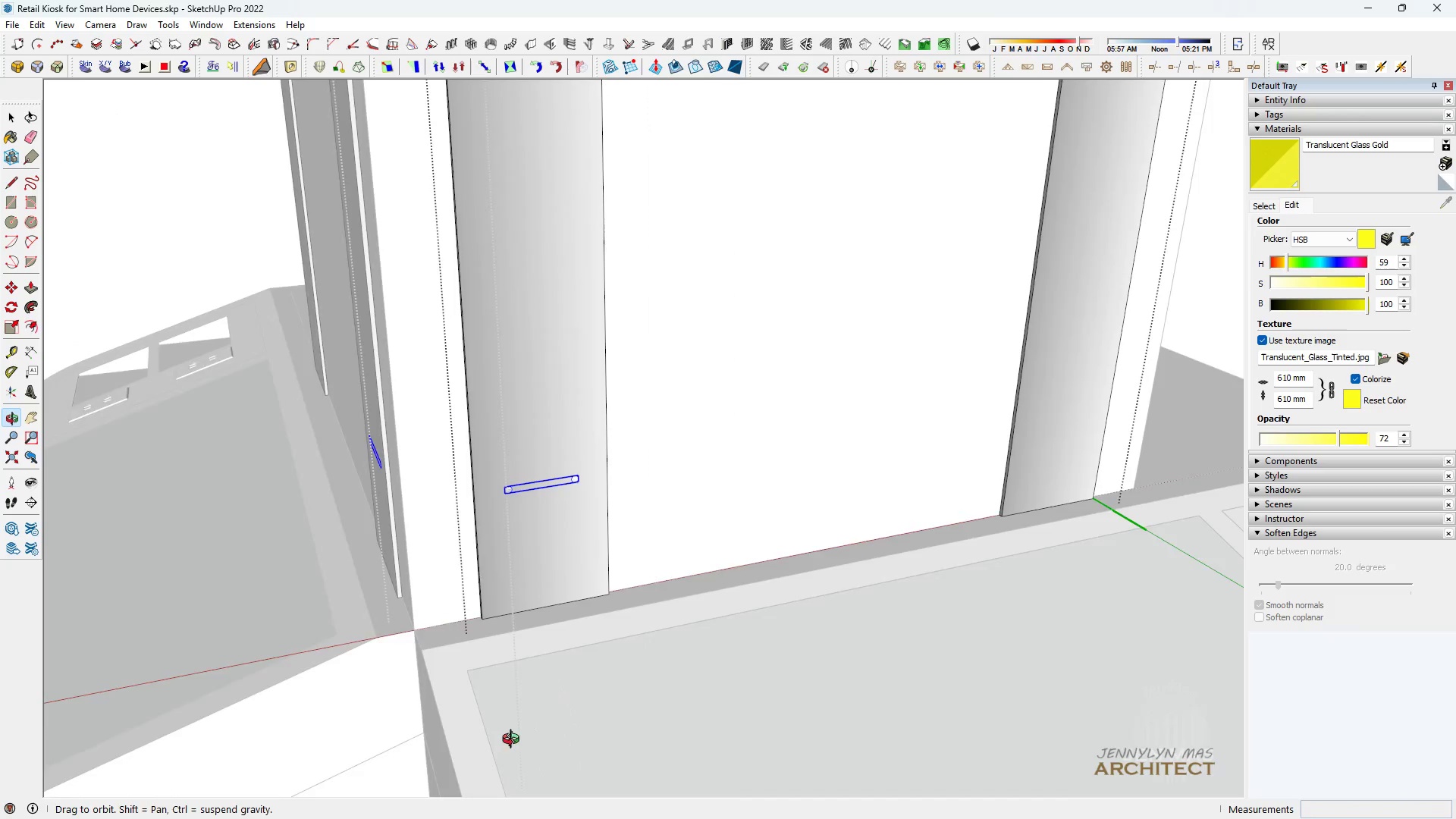 
key(Space)
 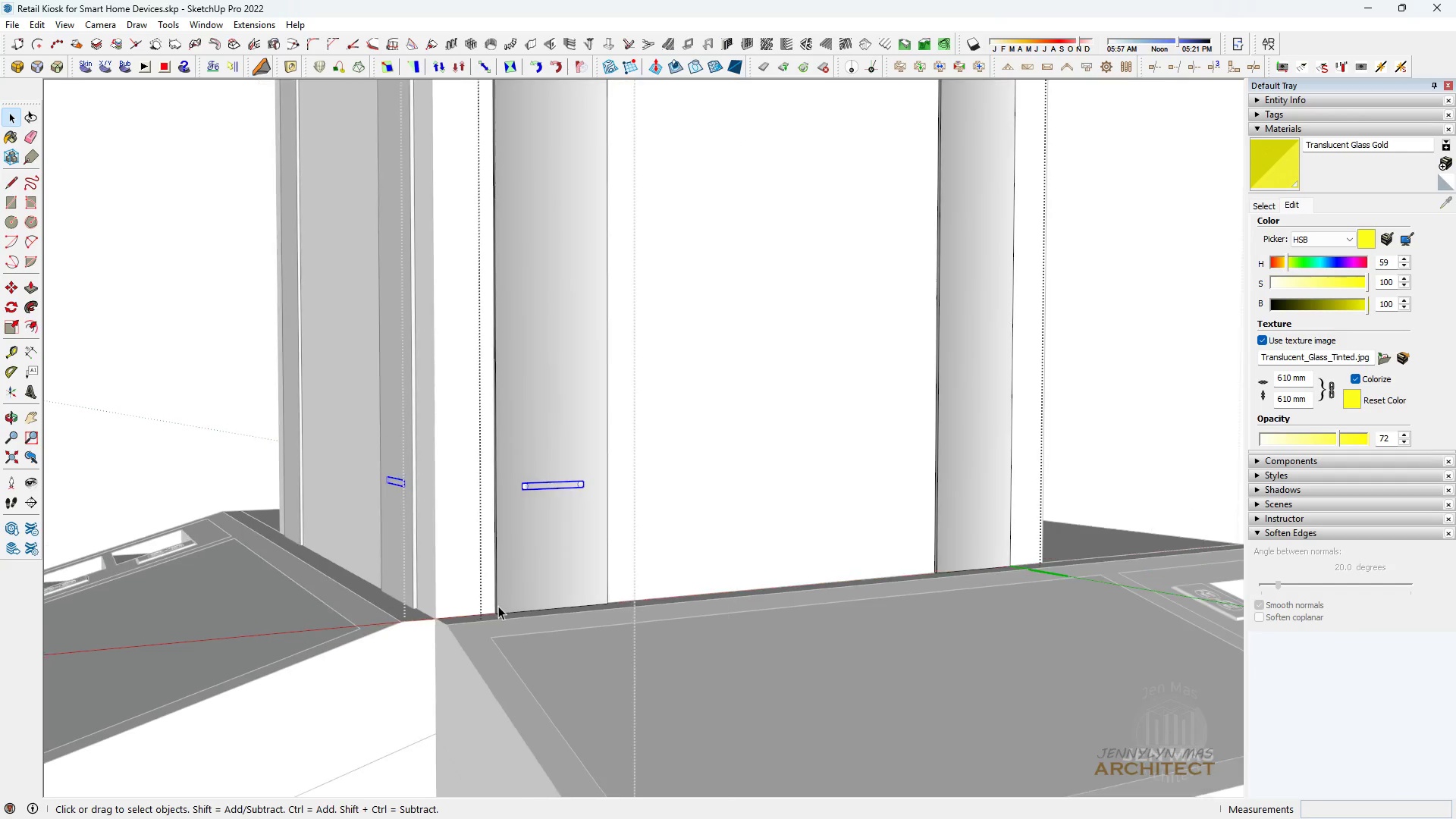 
key(H)
 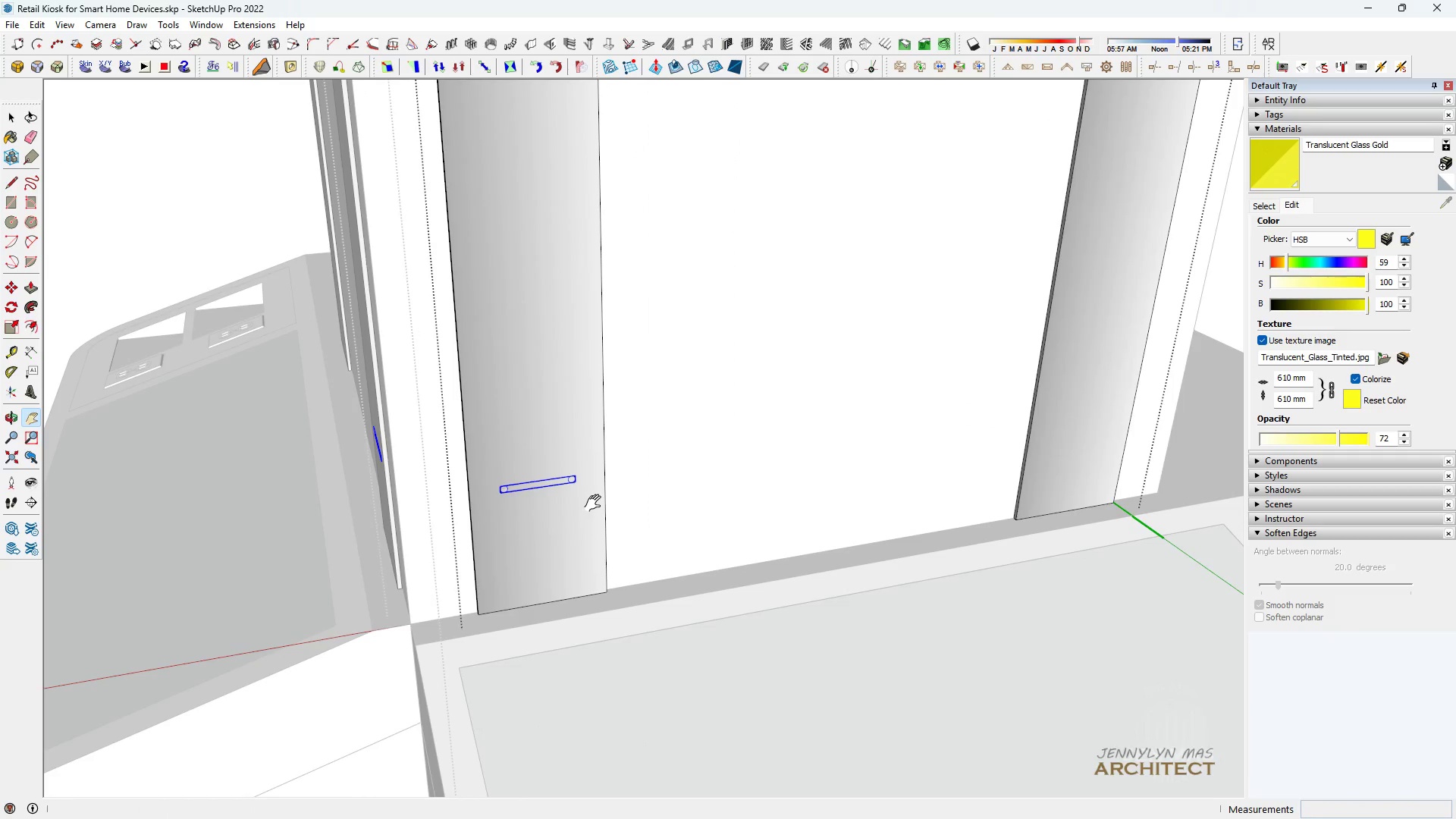 
scroll: coordinate [607, 436], scroll_direction: up, amount: 14.0
 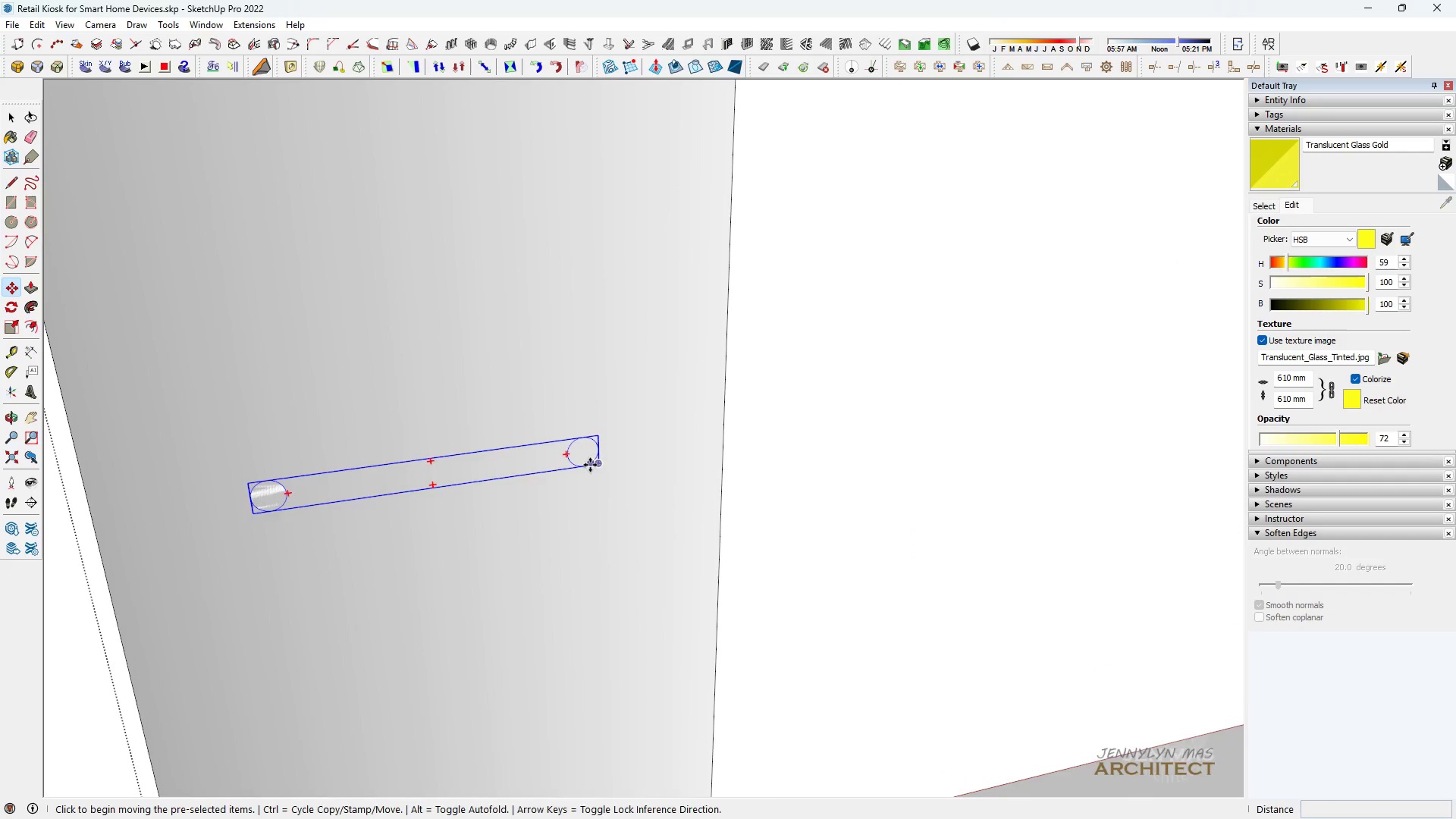 
key(Space)
 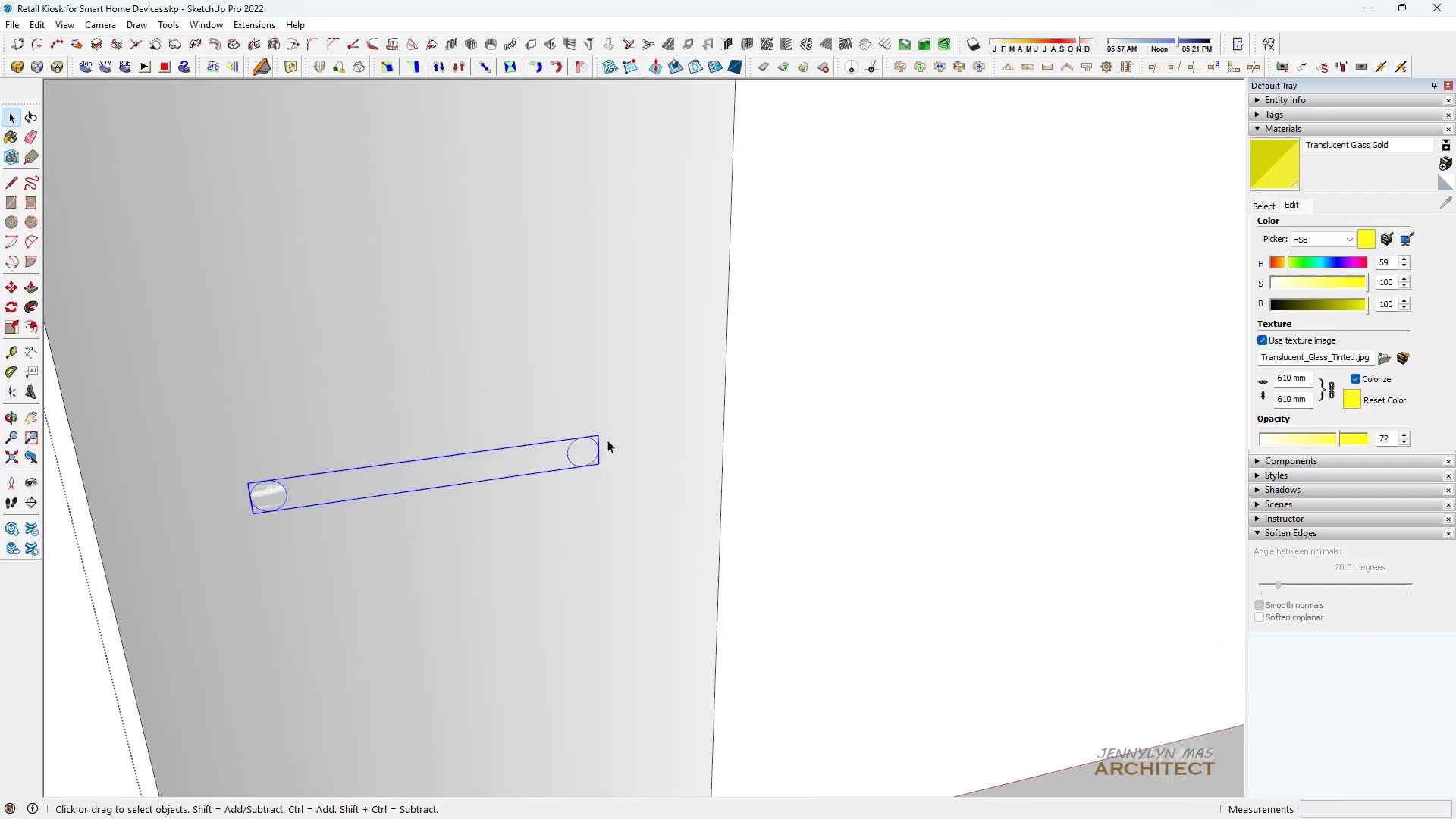 
key(M)
 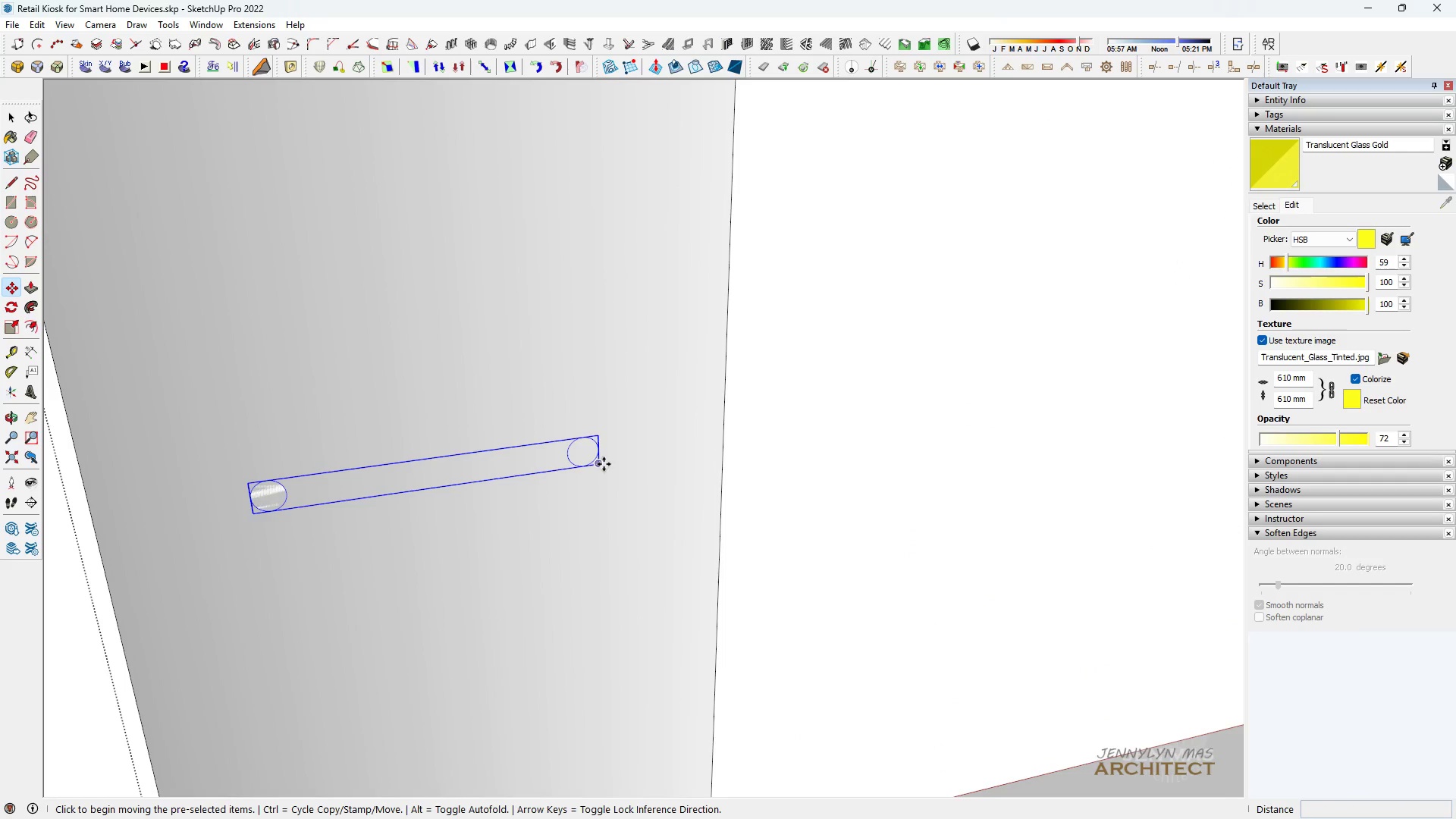 
key(Control+ControlLeft)
 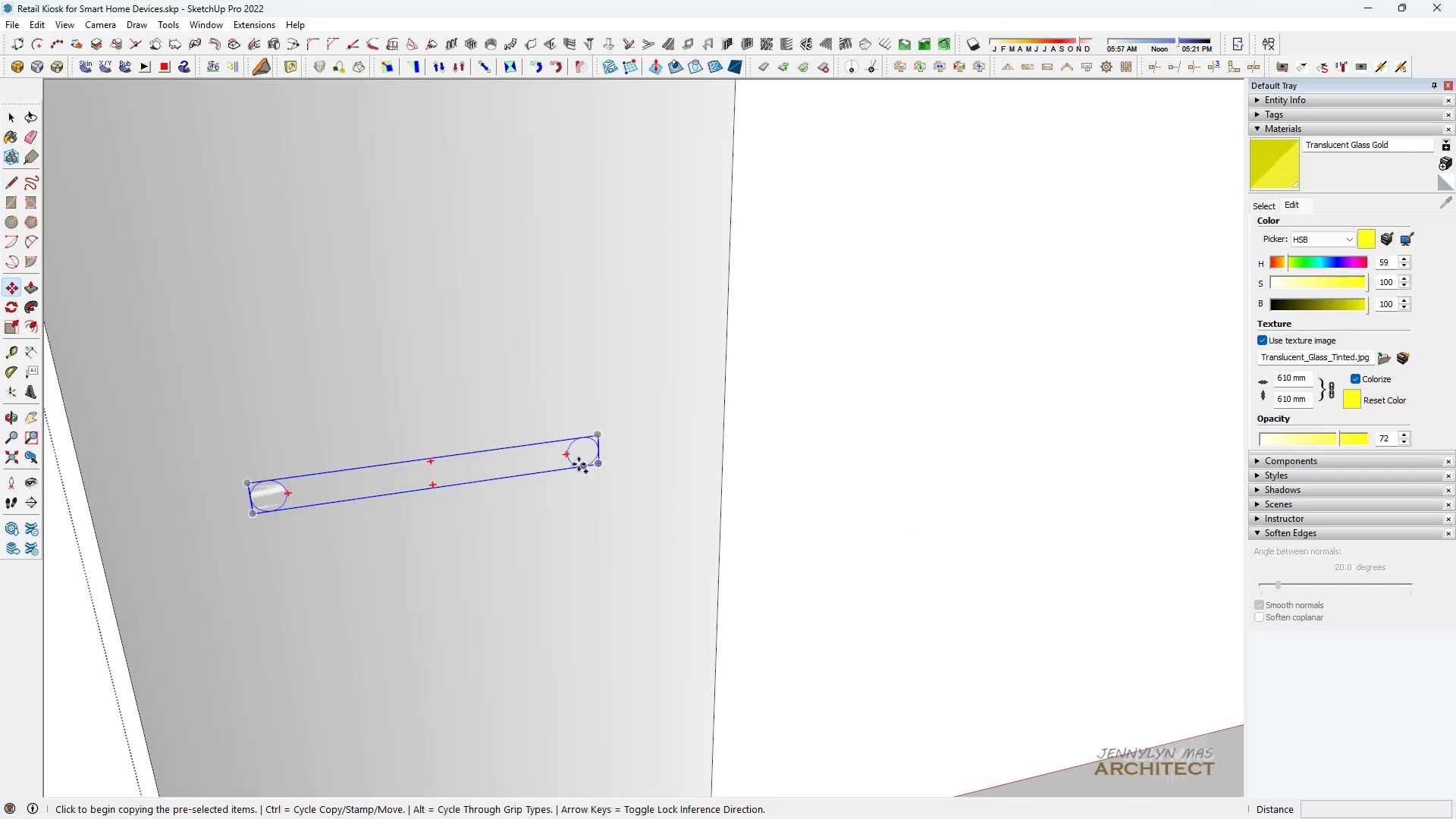 
scroll: coordinate [573, 469], scroll_direction: down, amount: 8.0
 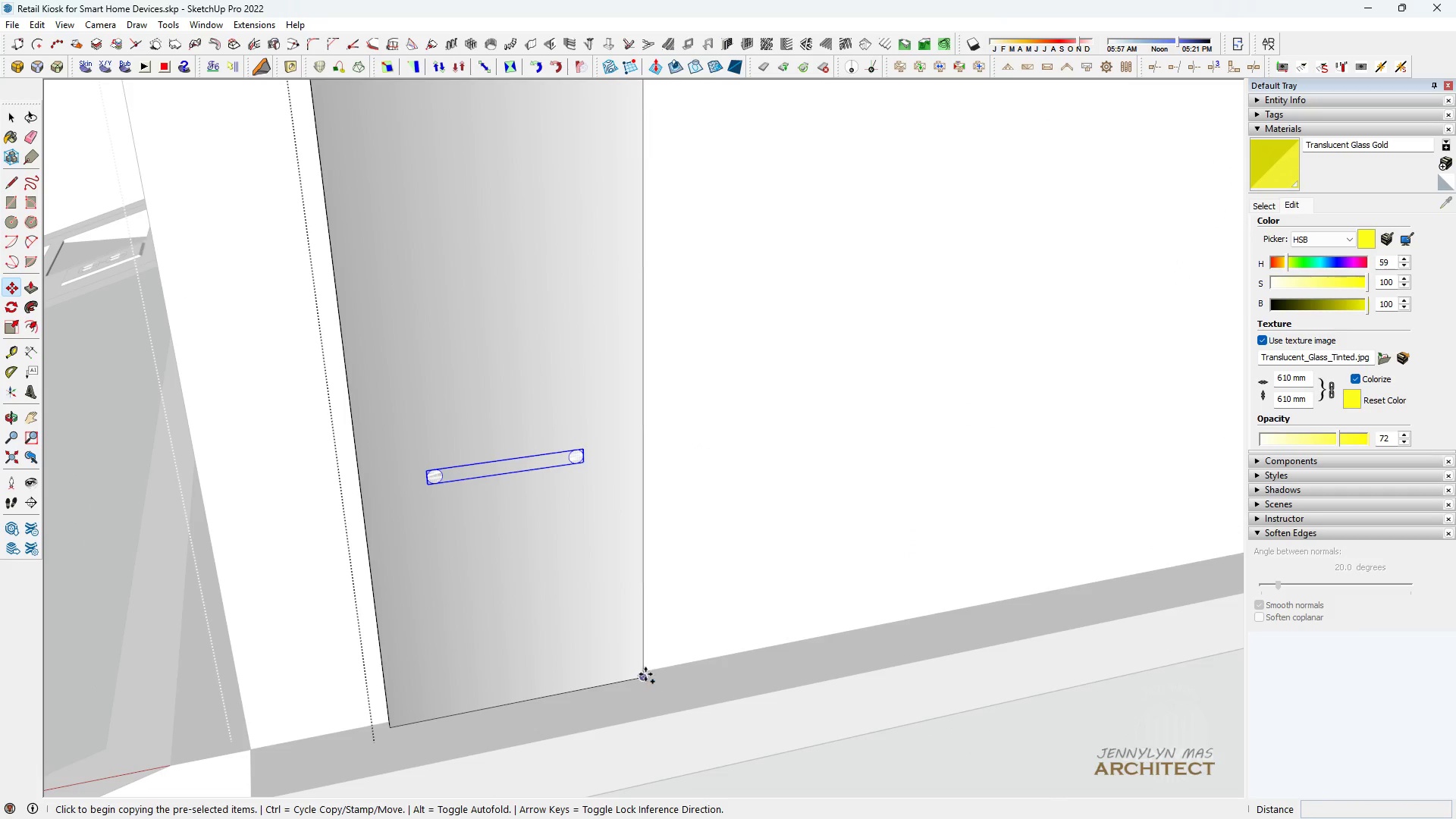 
left_click([645, 673])
 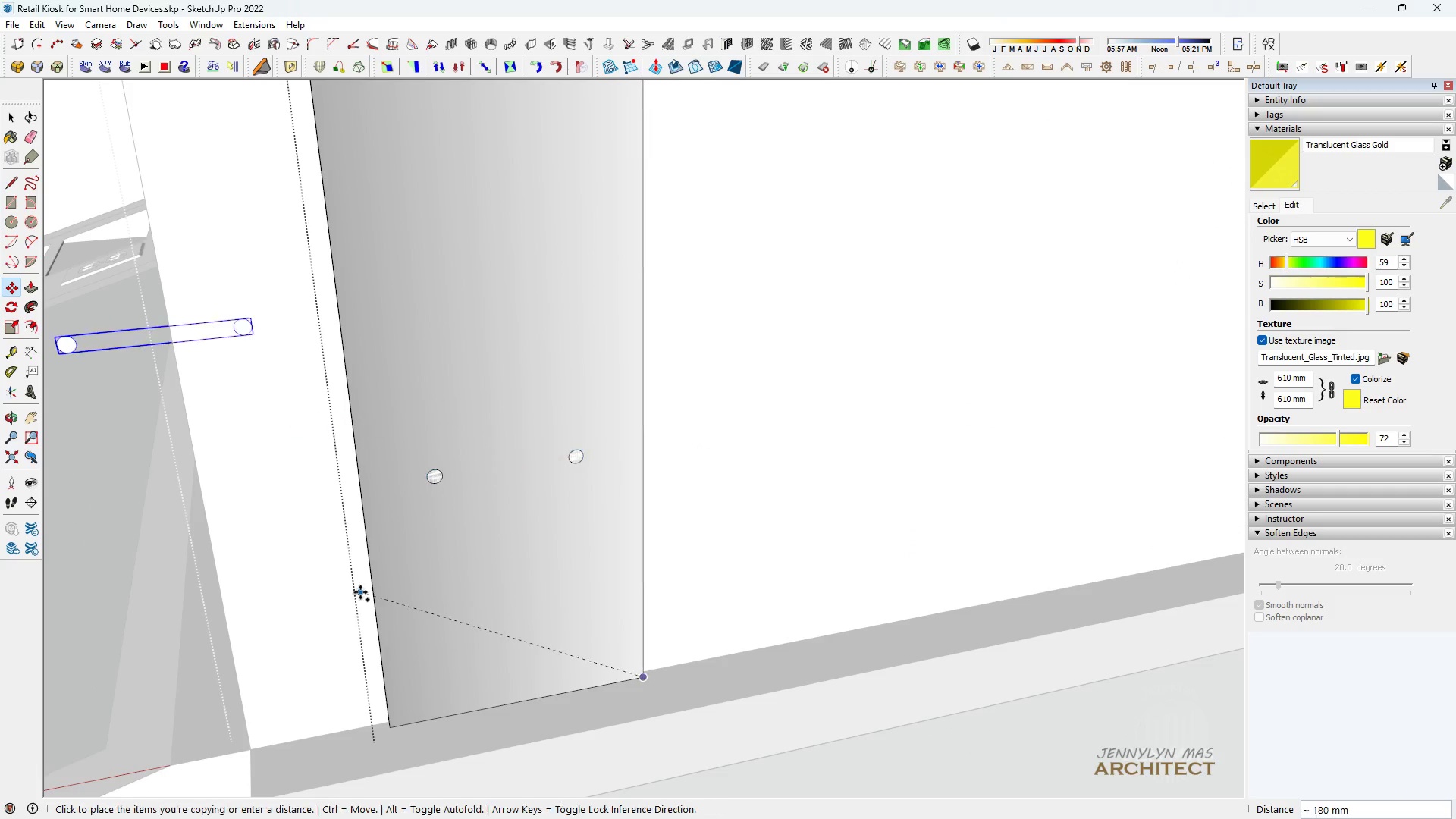 
scroll: coordinate [1063, 533], scroll_direction: up, amount: 1.0
 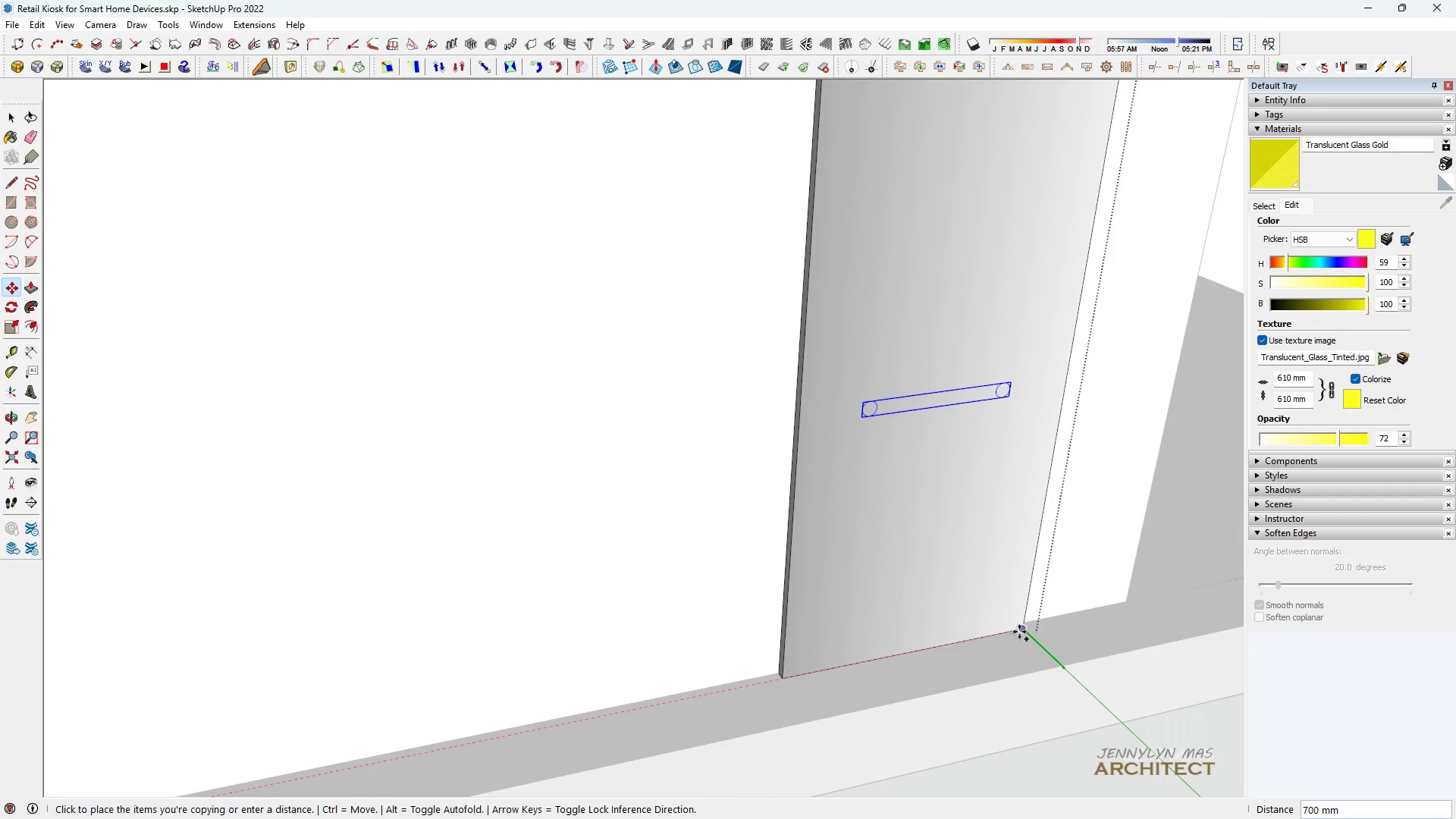 
left_click([1019, 631])
 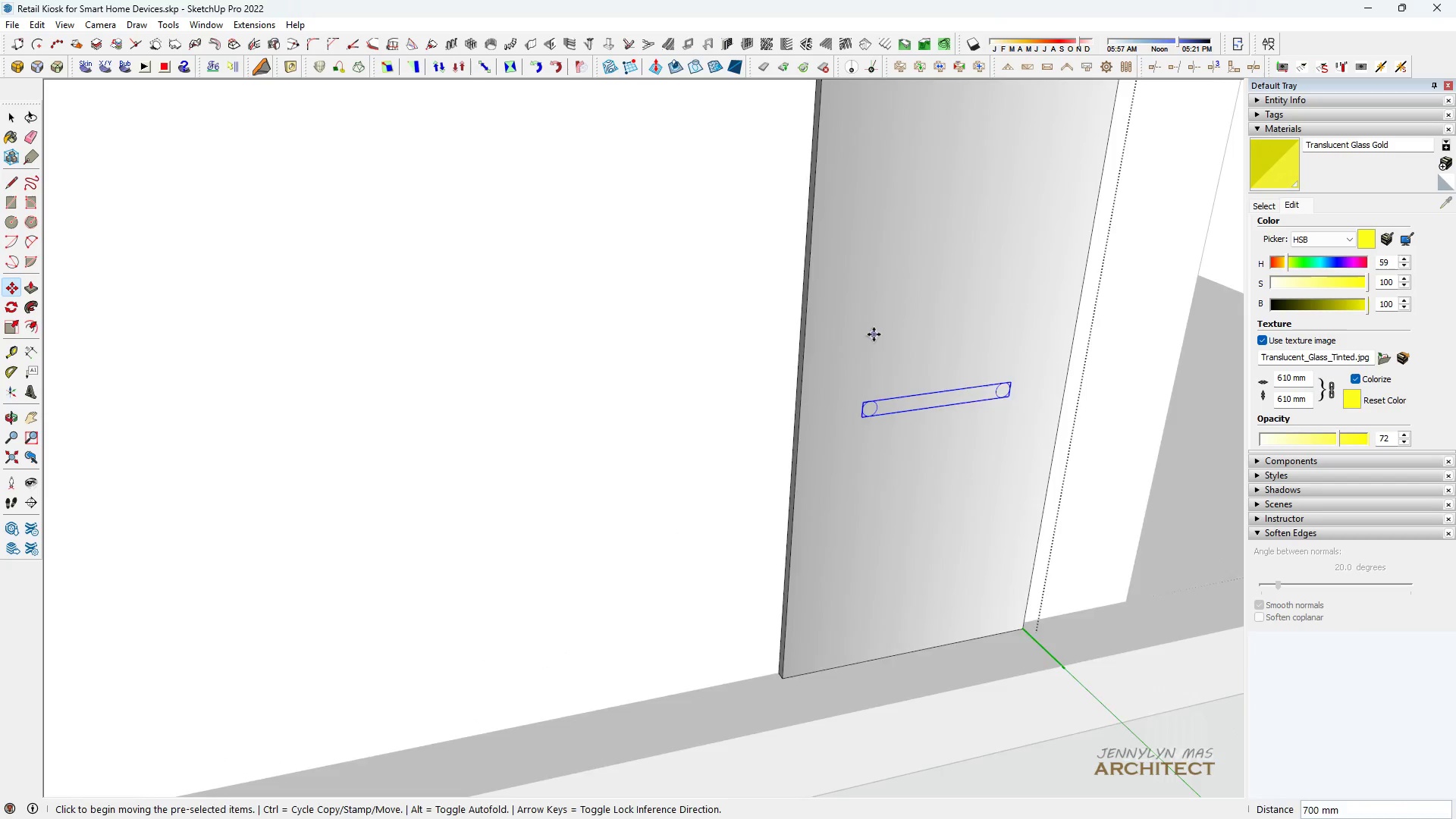 
type( hh)
 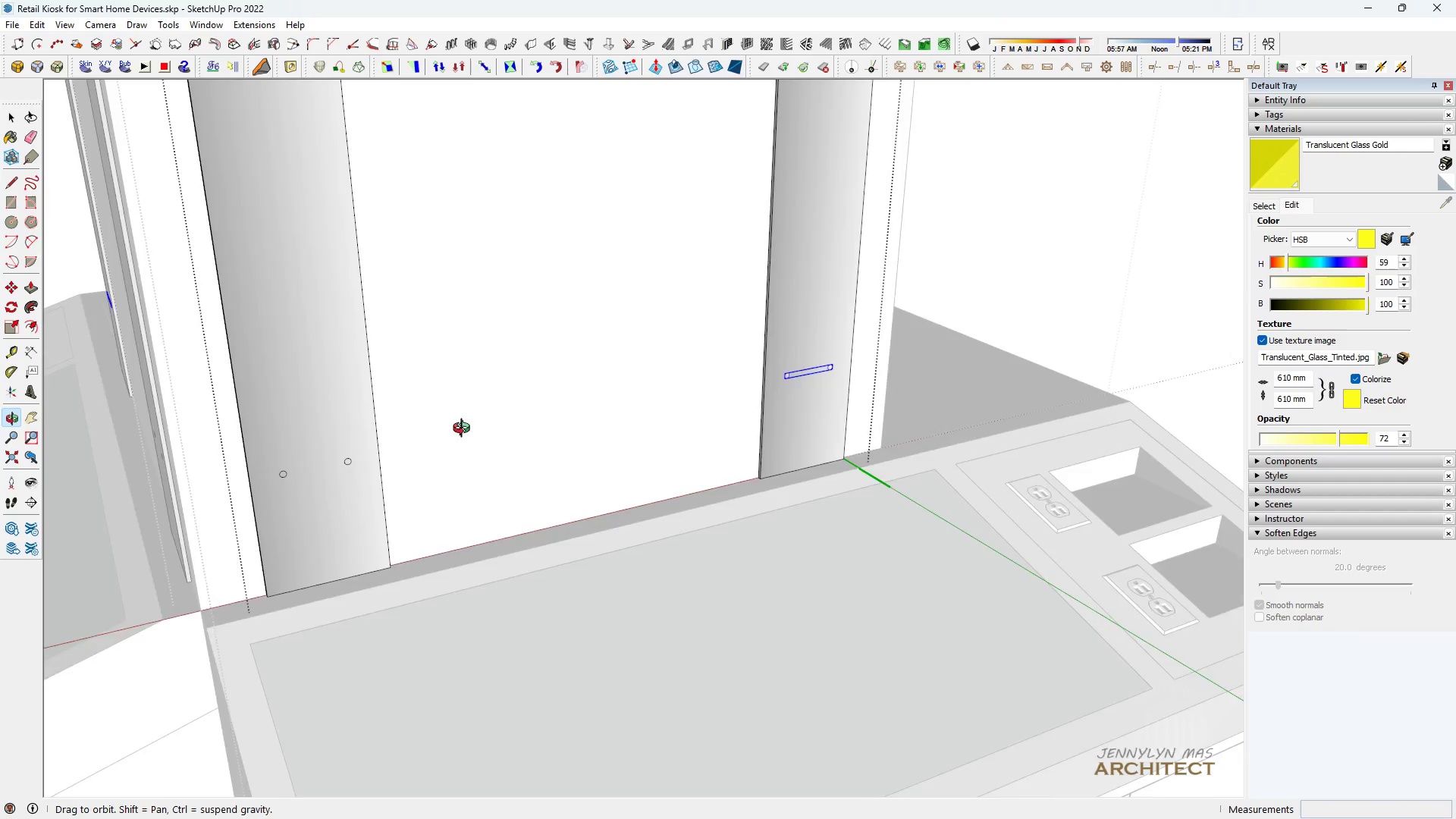 
scroll: coordinate [450, 438], scroll_direction: down, amount: 11.0
 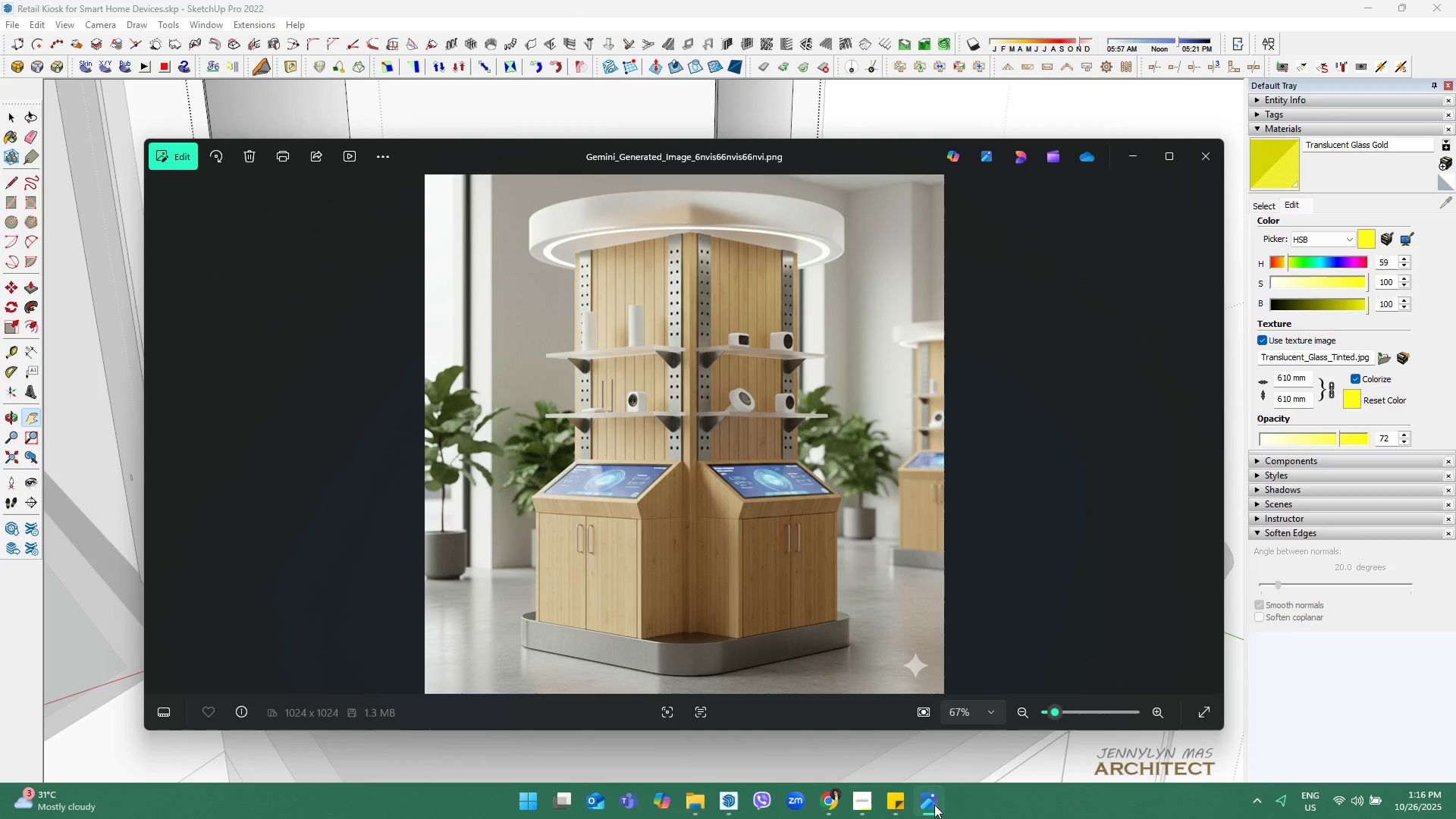 
left_click([934, 805])
 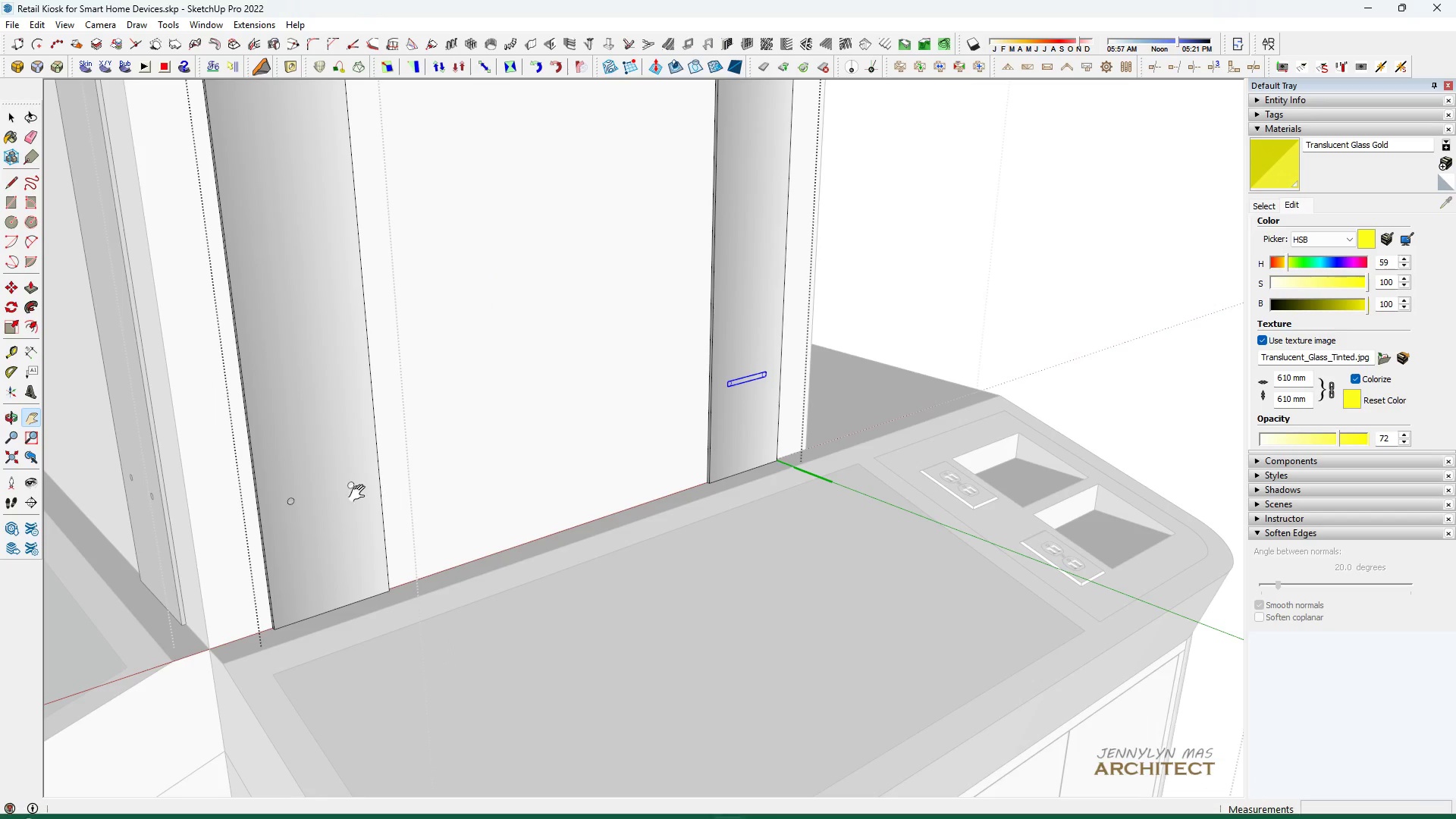 
scroll: coordinate [315, 492], scroll_direction: up, amount: 9.0
 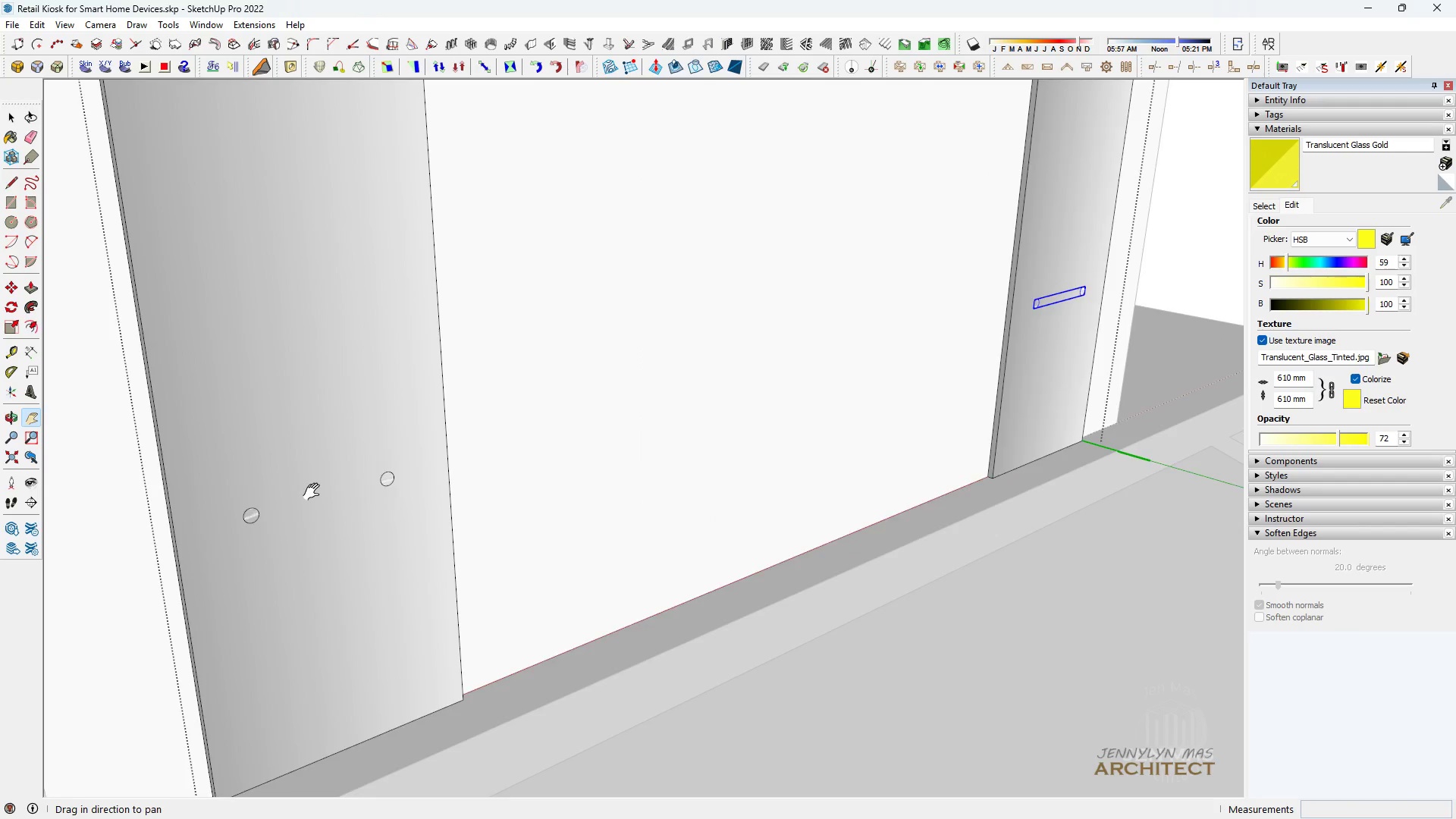 
type(hhhh r t)
 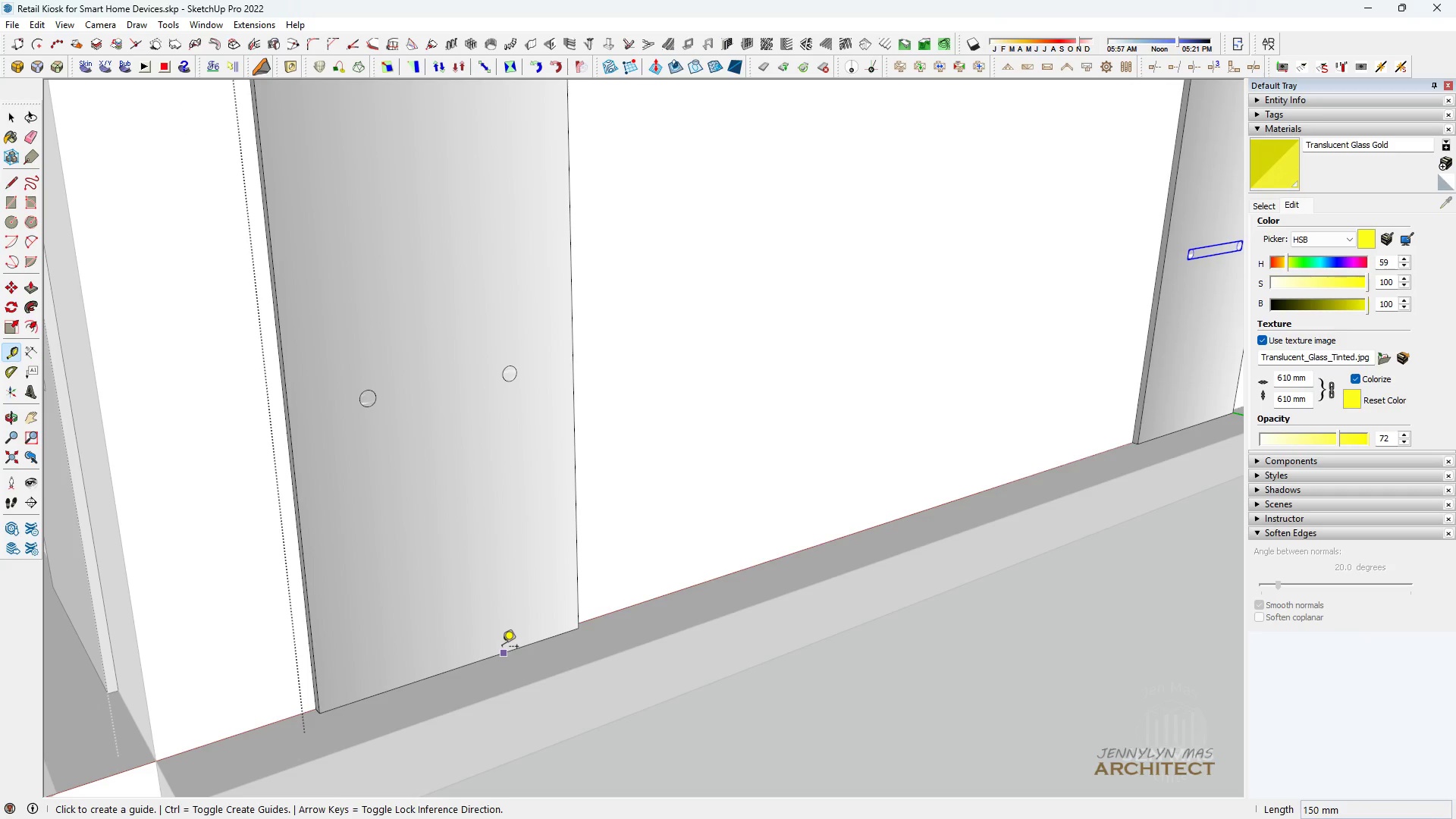 
scroll: coordinate [315, 492], scroll_direction: down, amount: 5.0
 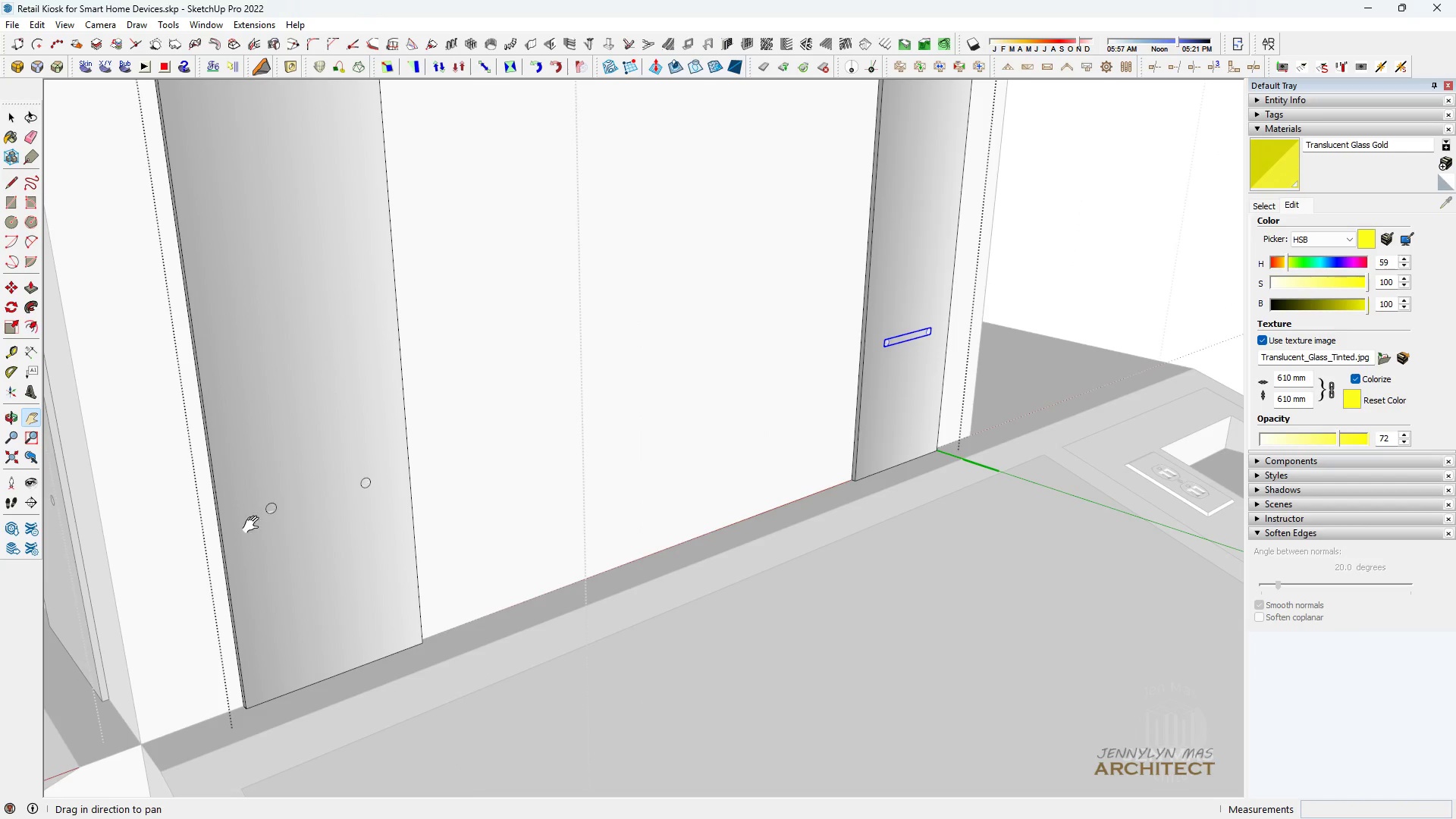 
left_click_drag(start_coordinate=[283, 504], to_coordinate=[378, 425])
 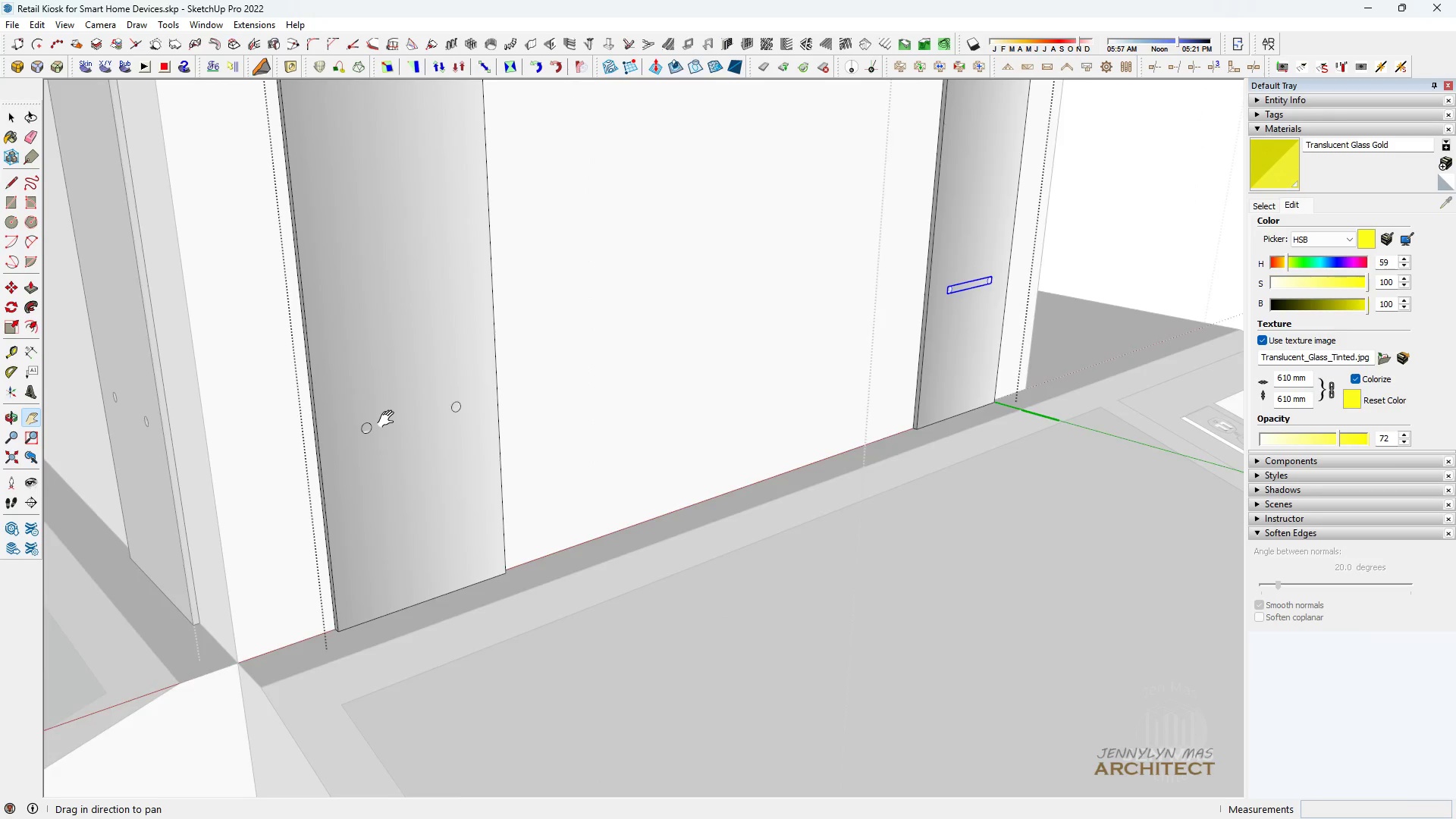 
scroll: coordinate [313, 417], scroll_direction: up, amount: 15.0
 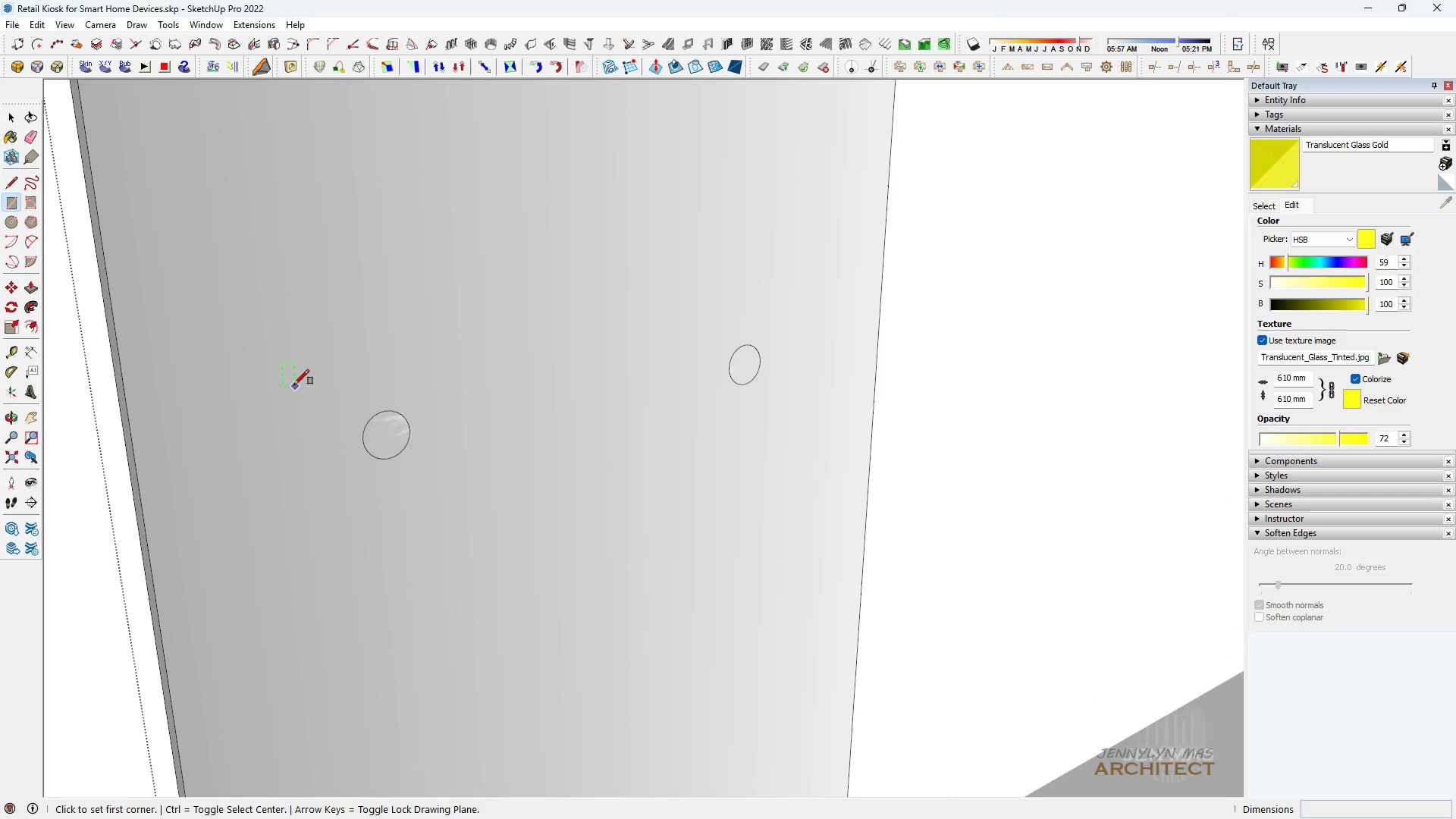 
scroll: coordinate [428, 400], scroll_direction: down, amount: 12.0
 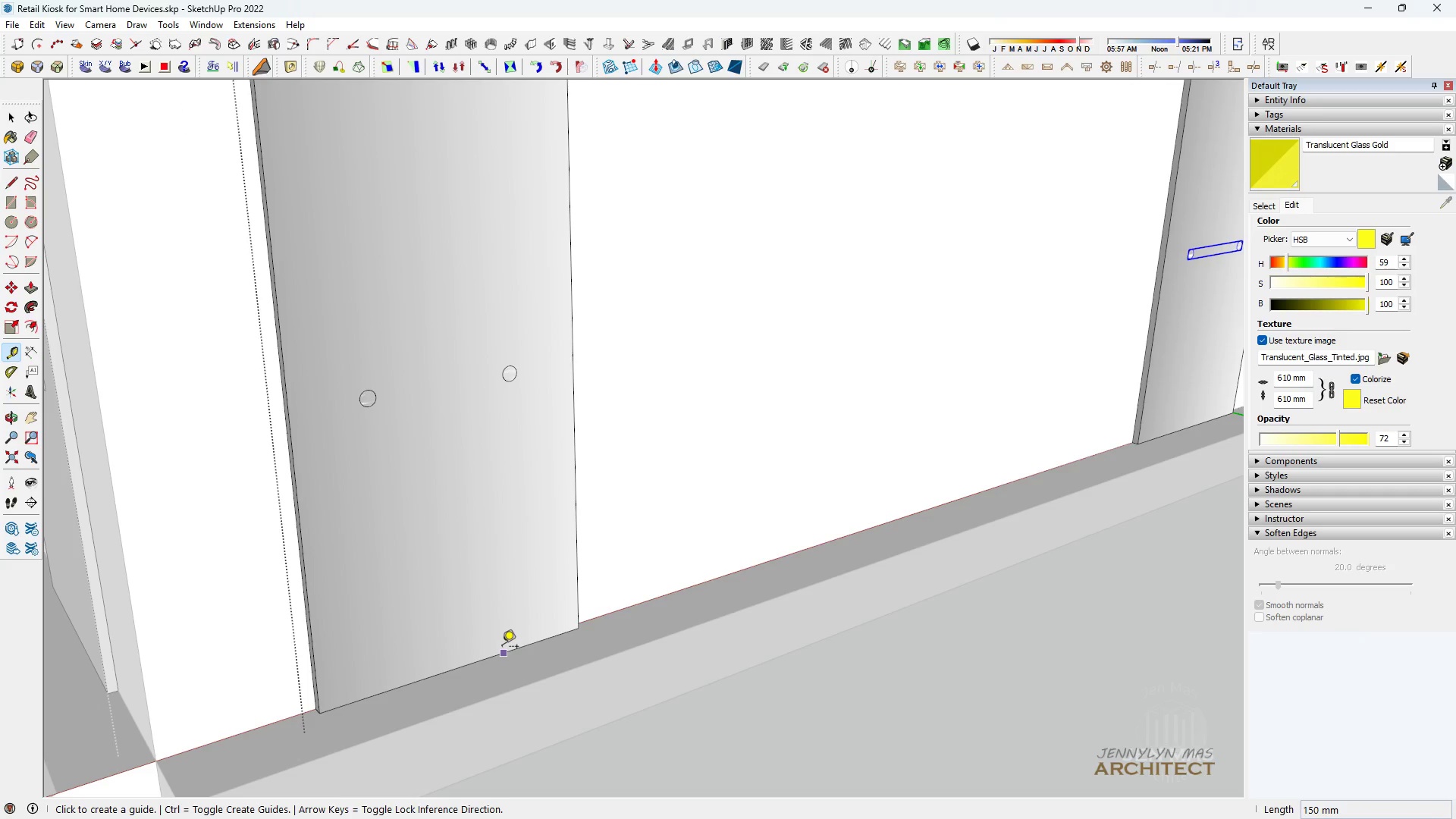 
left_click([502, 648])
 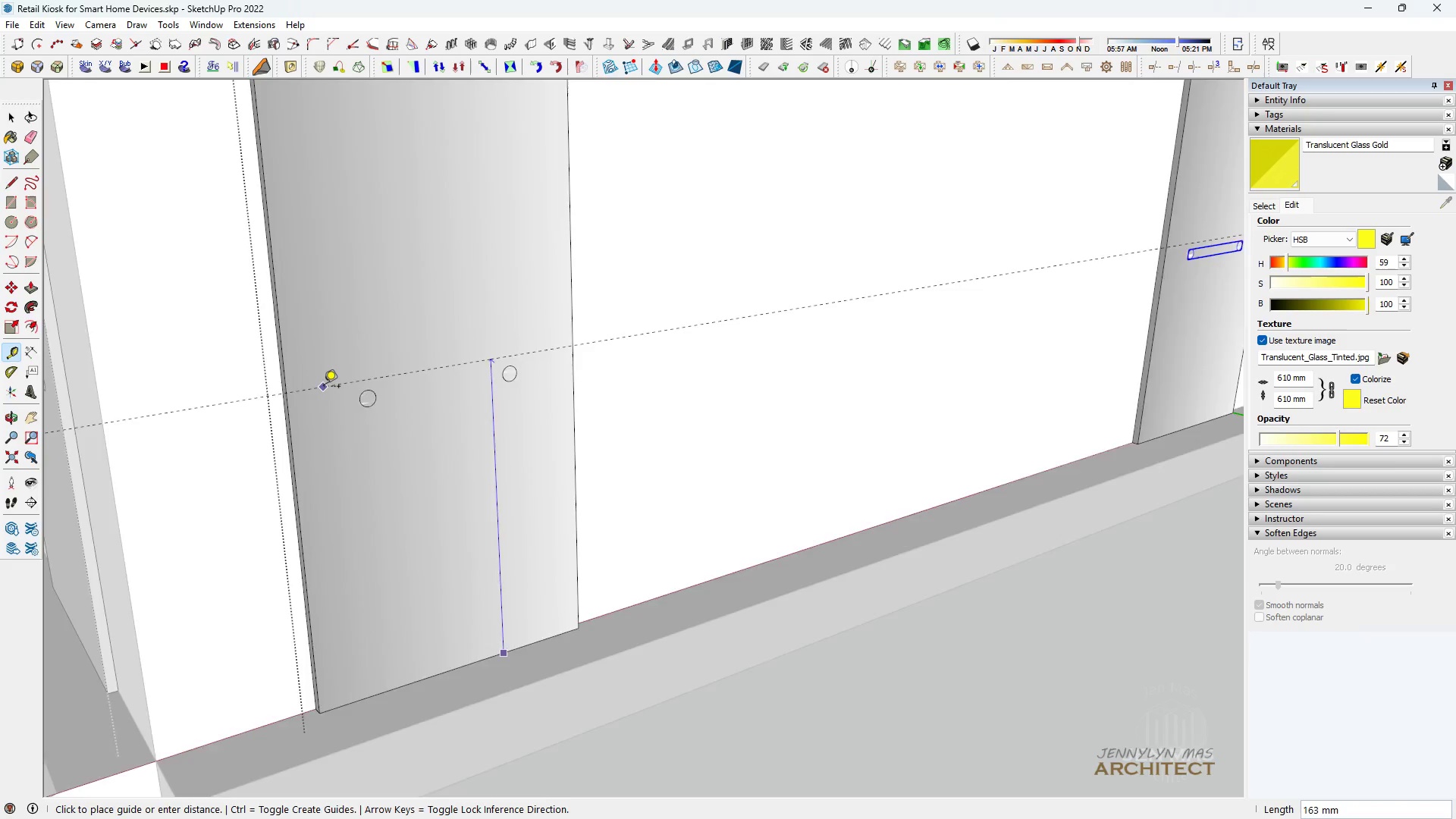 
scroll: coordinate [387, 397], scroll_direction: up, amount: 9.0
 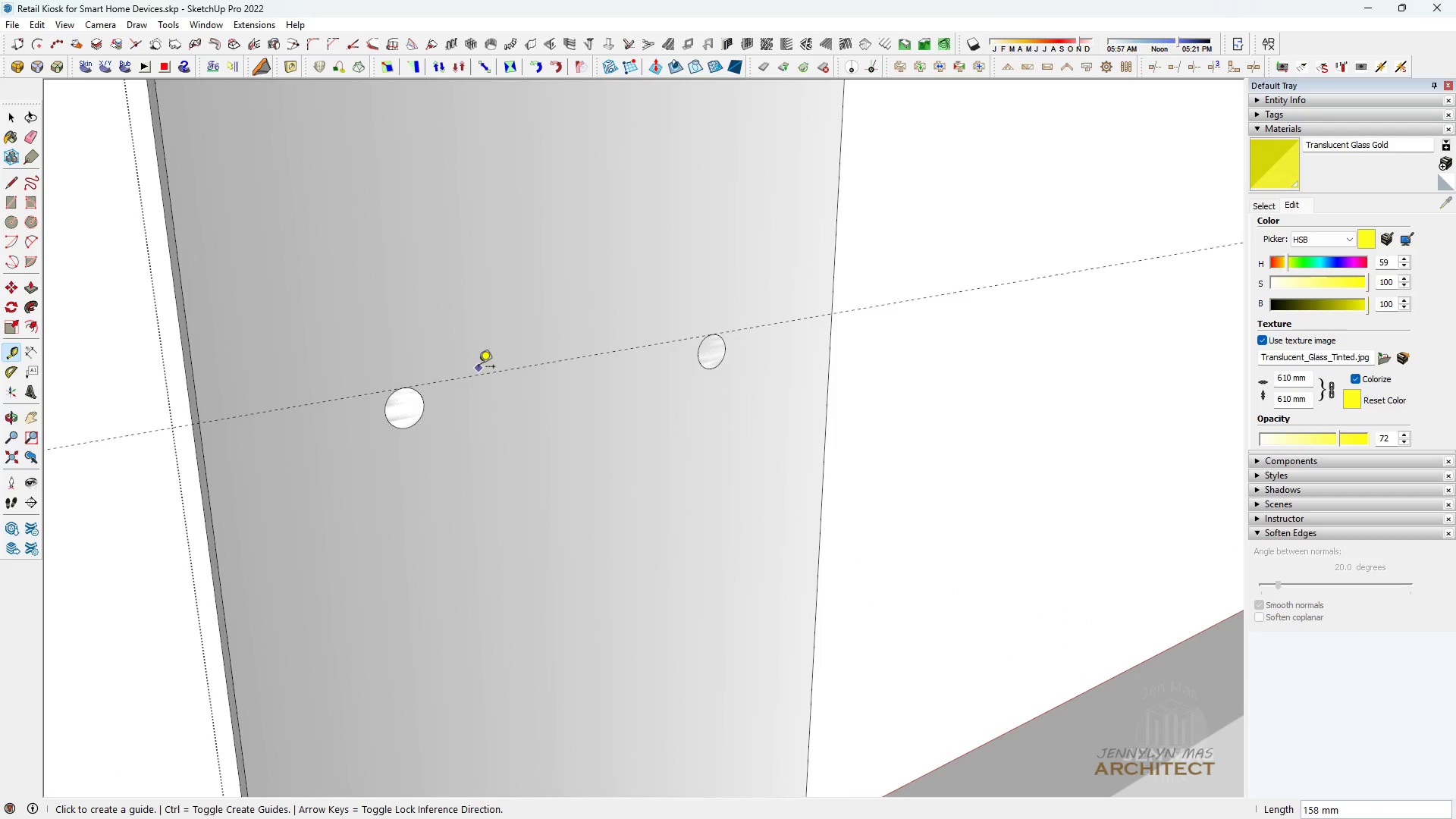 
left_click([484, 370])
 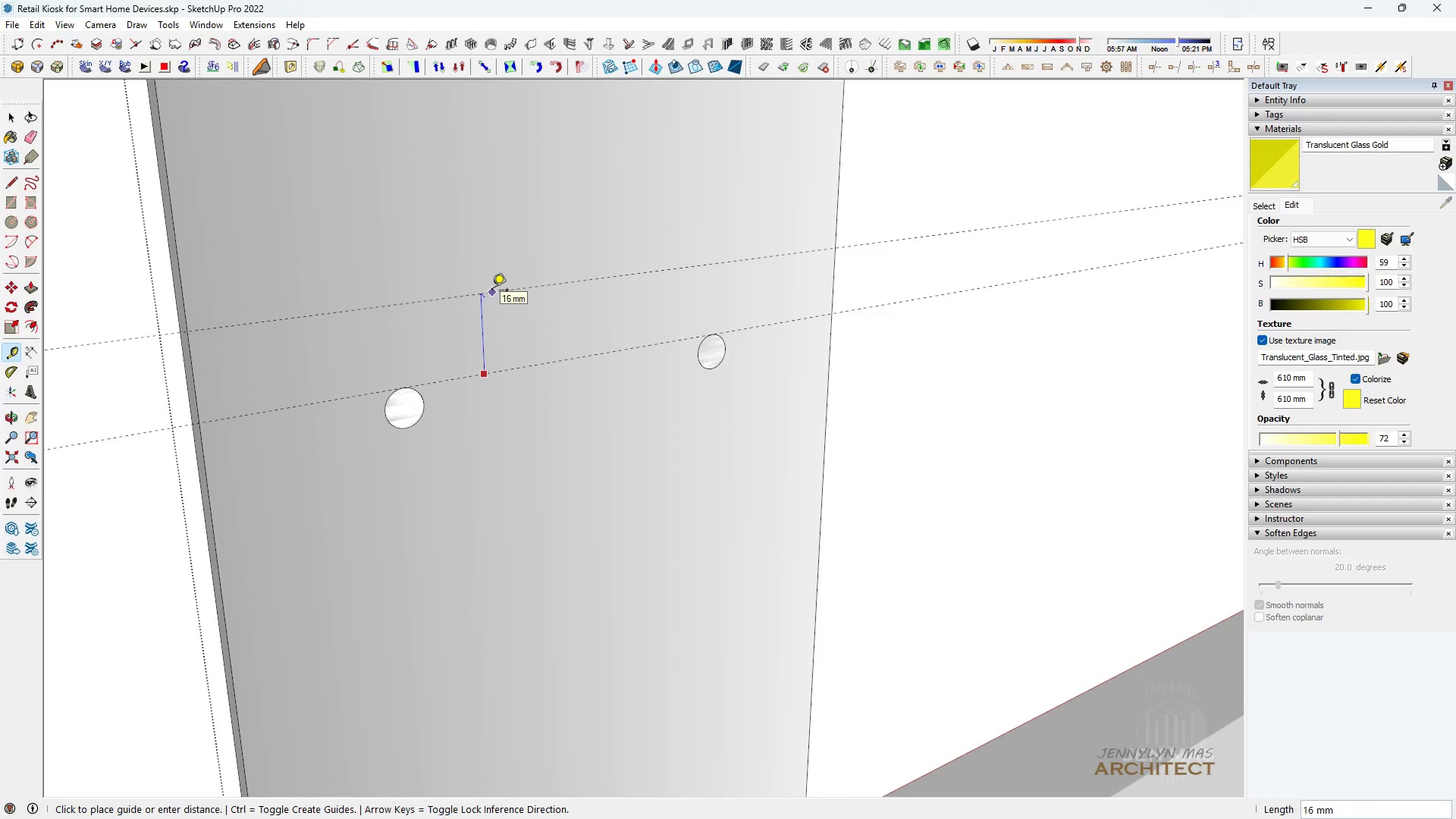 
type(50)
 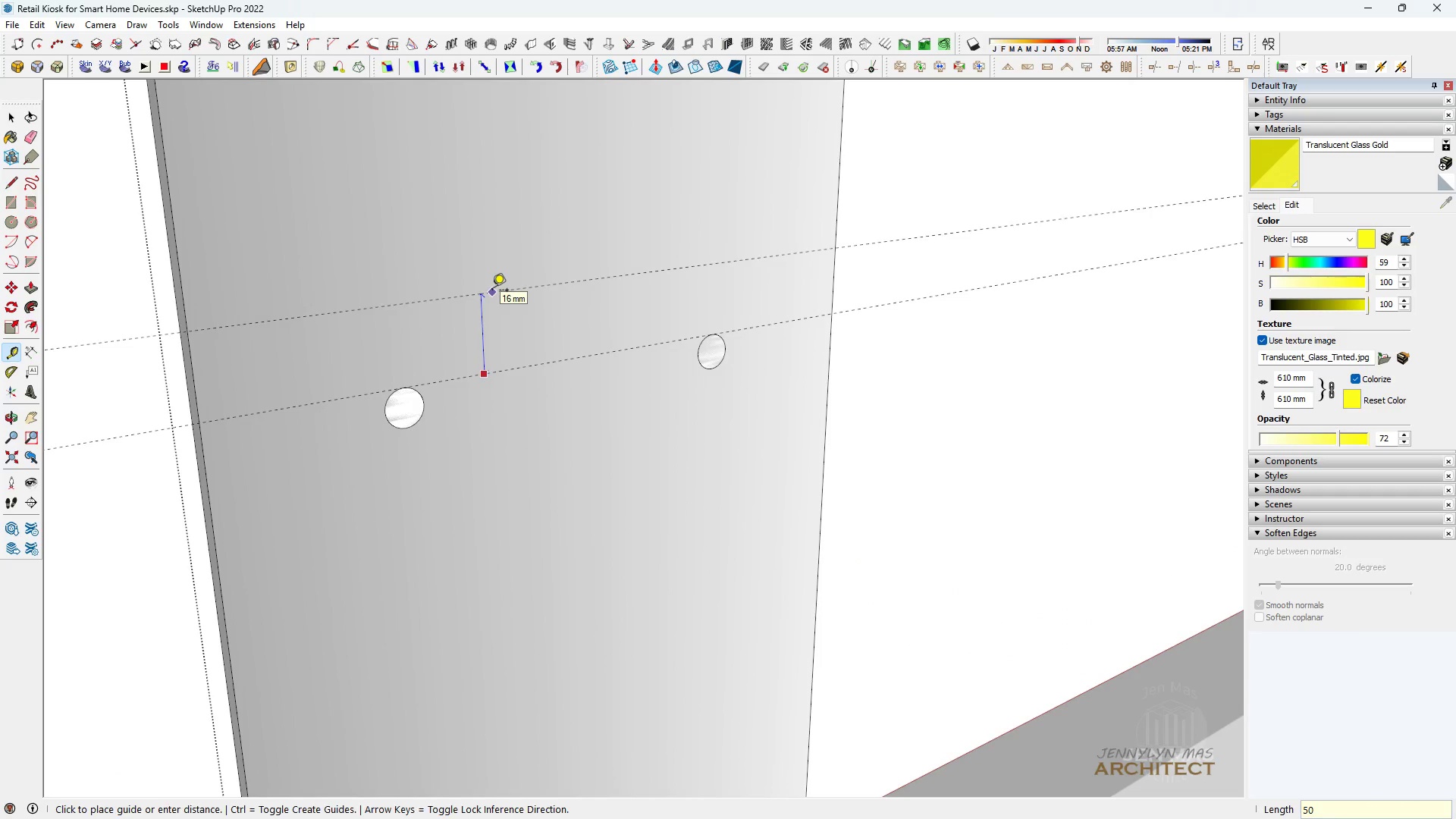 
key(Enter)
 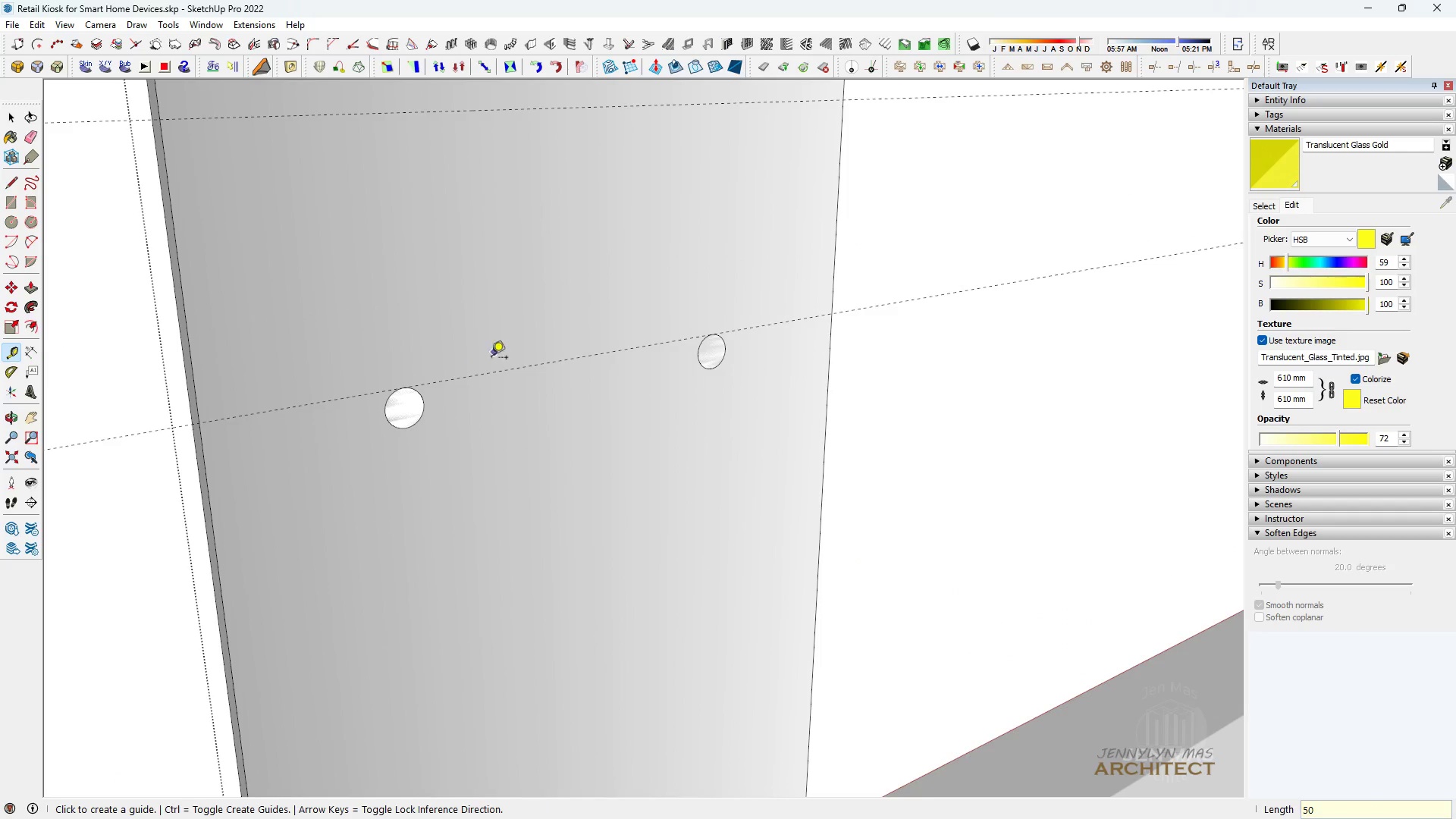 
scroll: coordinate [477, 435], scroll_direction: down, amount: 5.0
 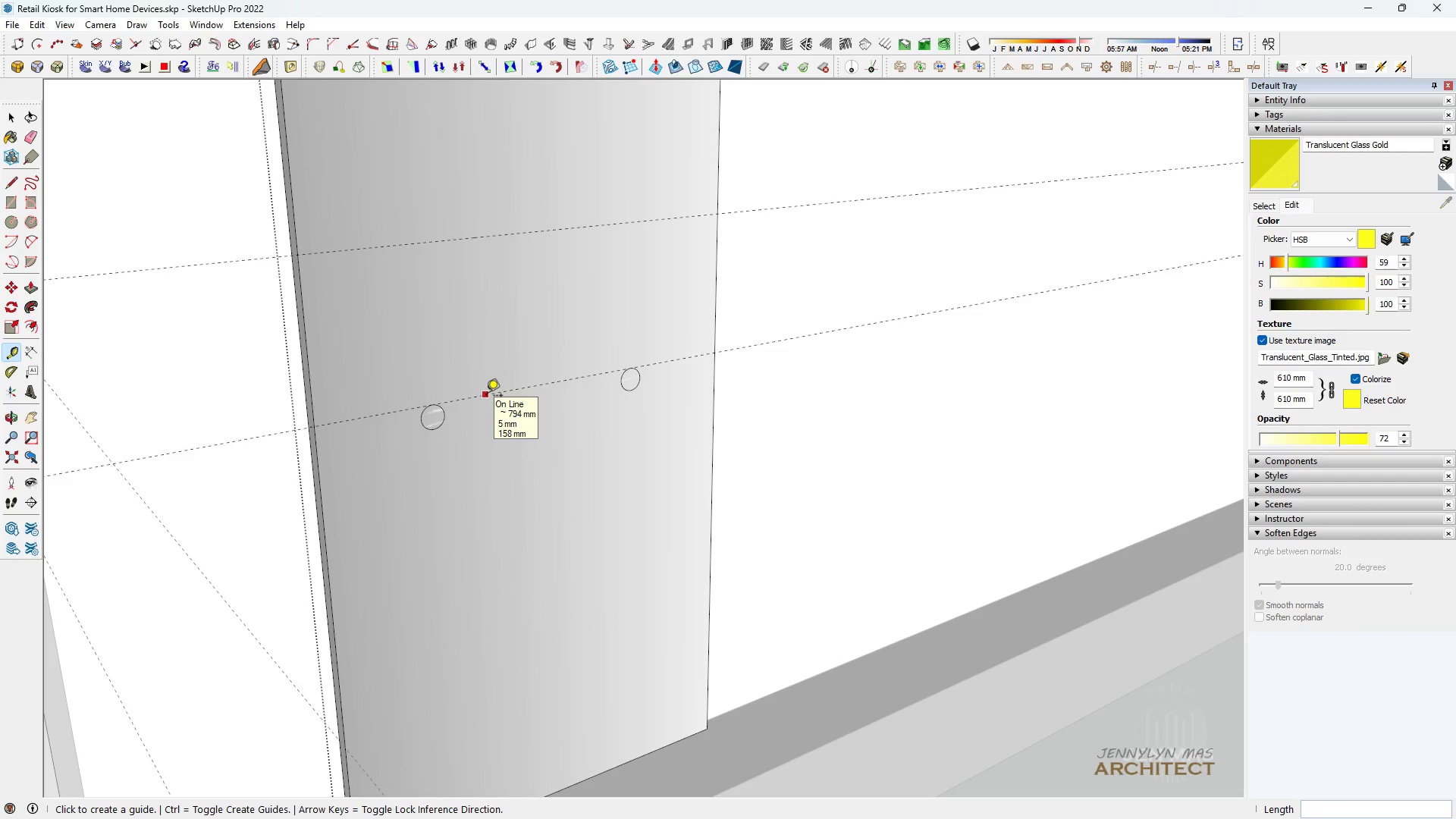 
key(Control+ControlLeft)
 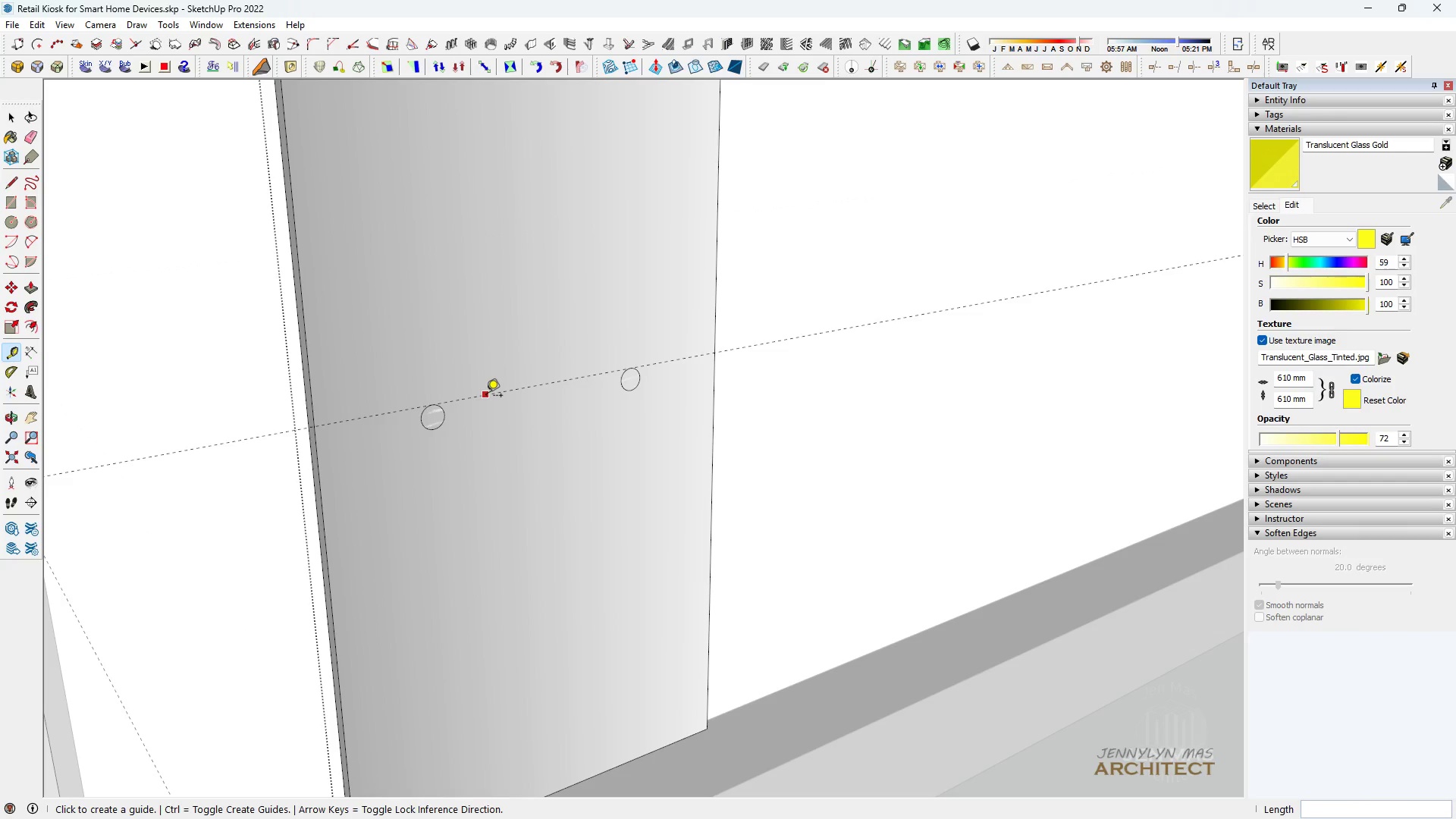 
key(Control+Z)
 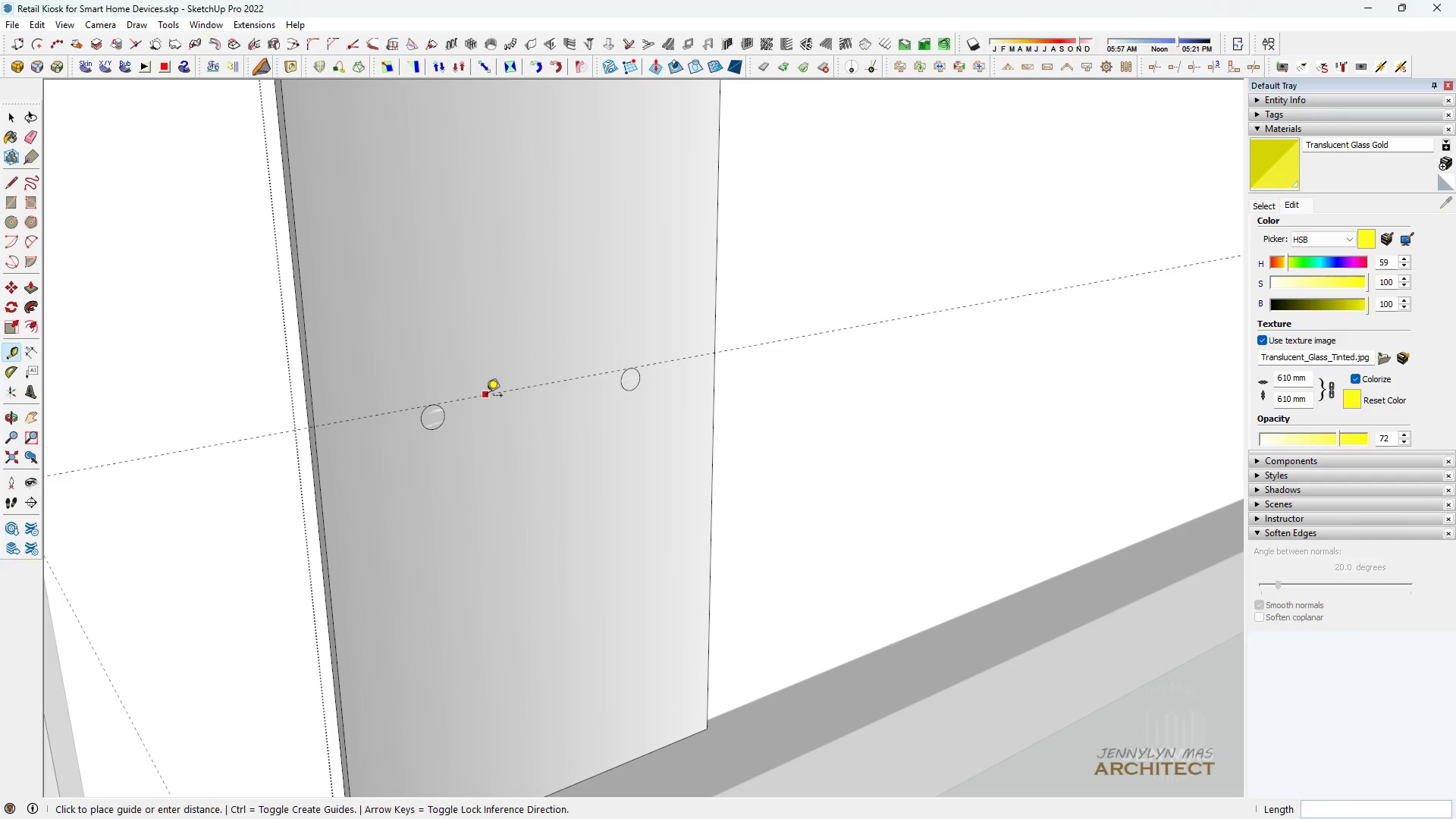 
left_click([486, 397])
 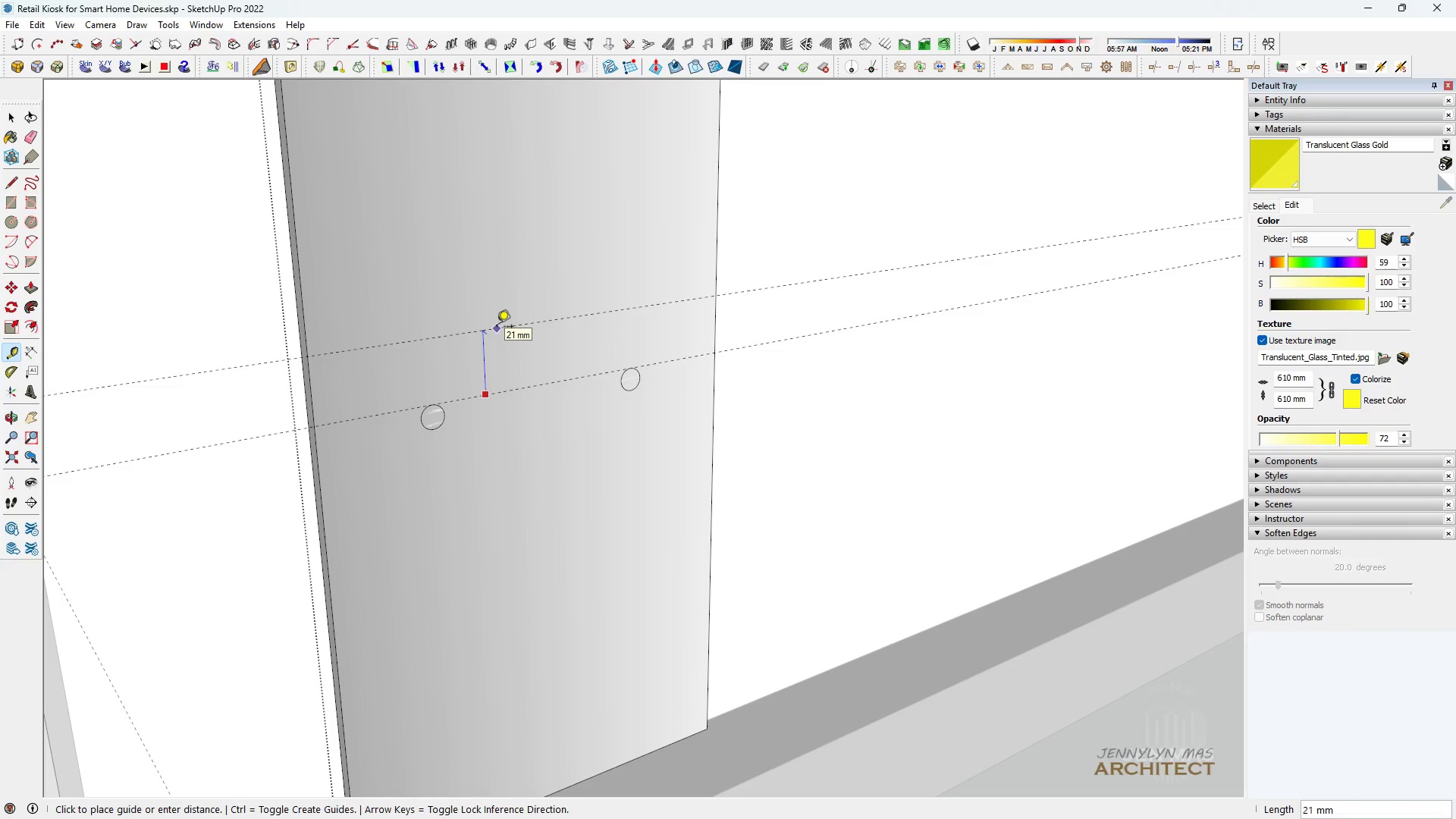 
type(30)
 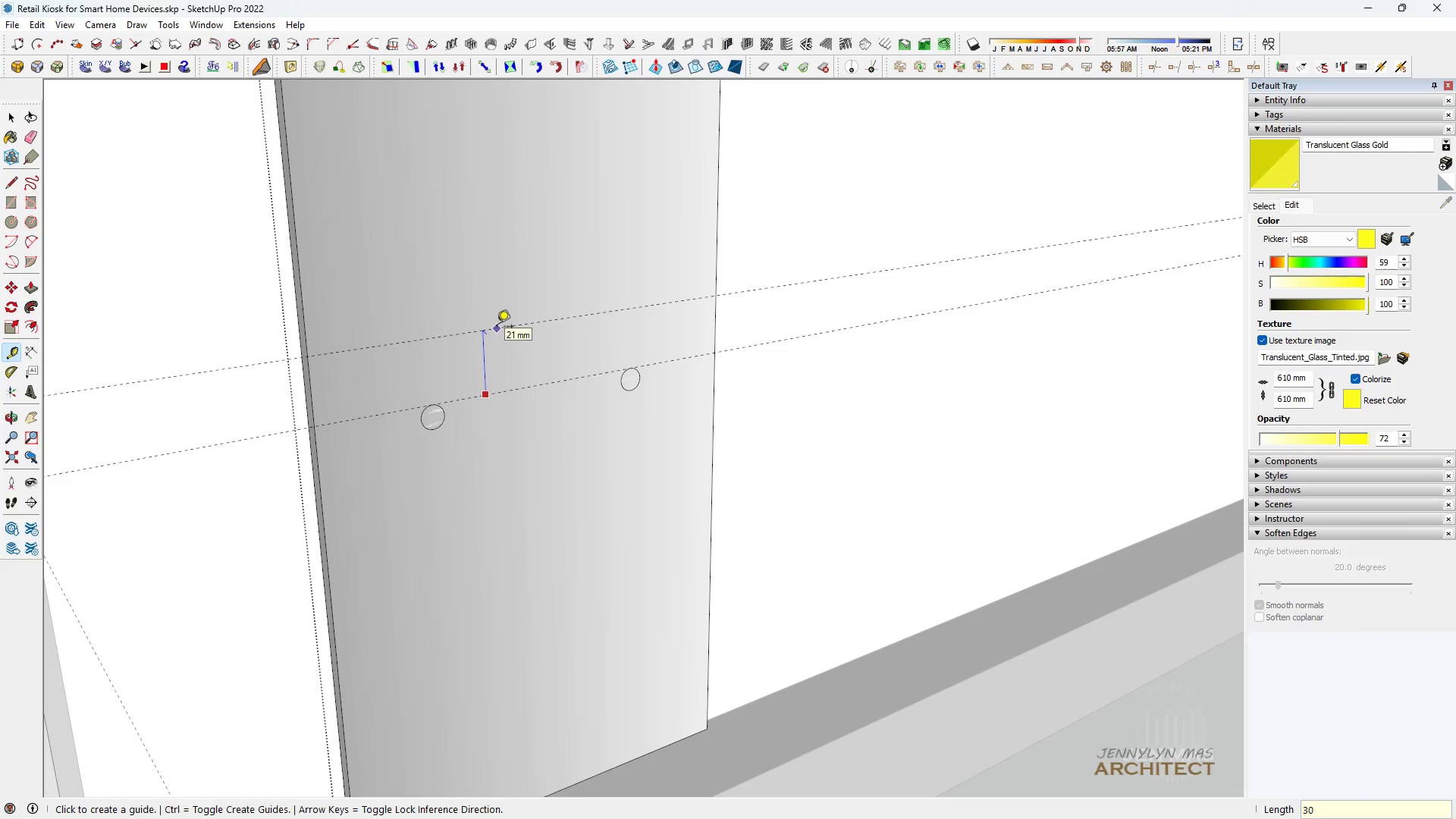 
key(Enter)
 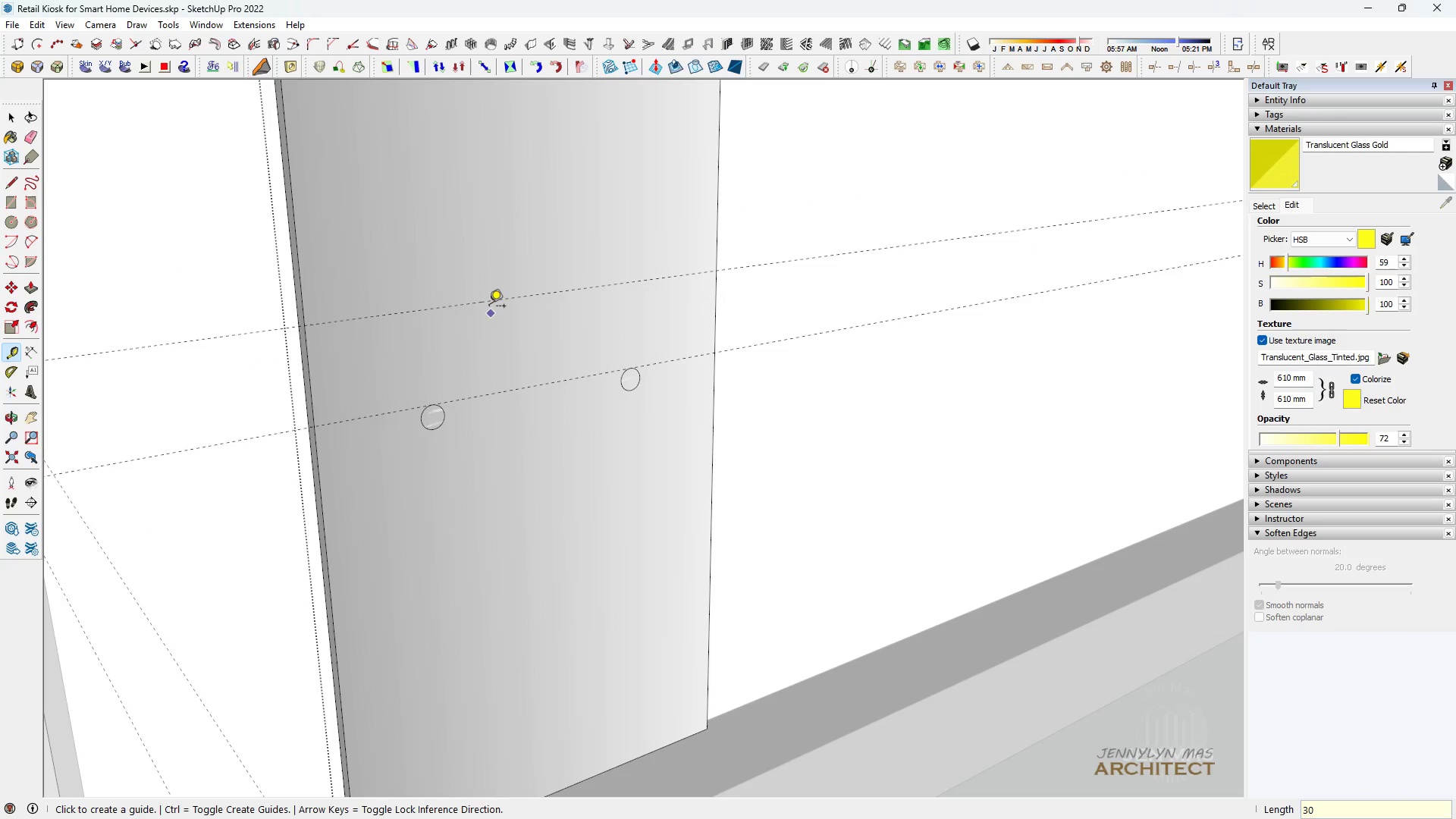 
mouse_move([477, 317])
 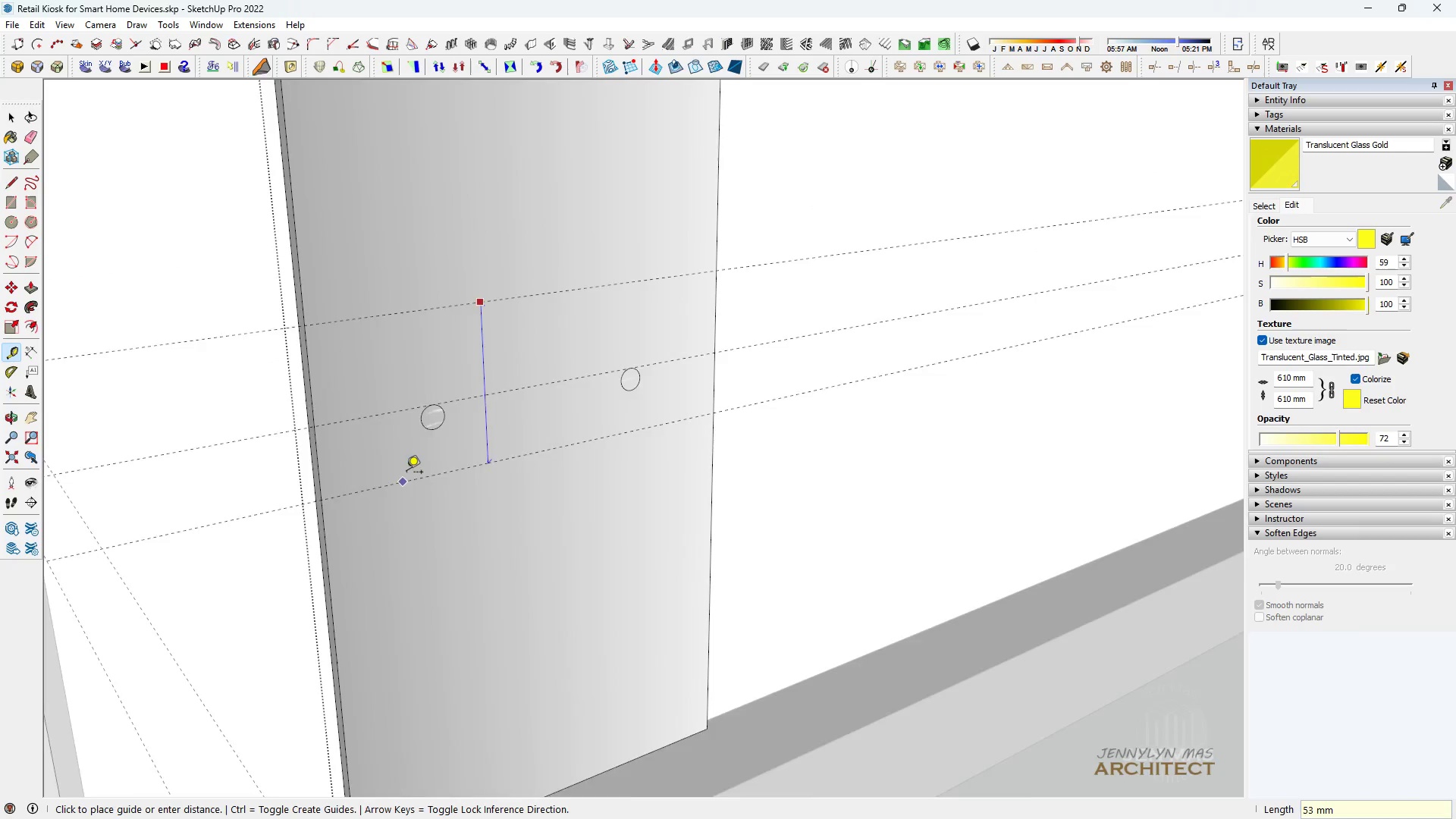 
scroll: coordinate [447, 419], scroll_direction: up, amount: 15.0
 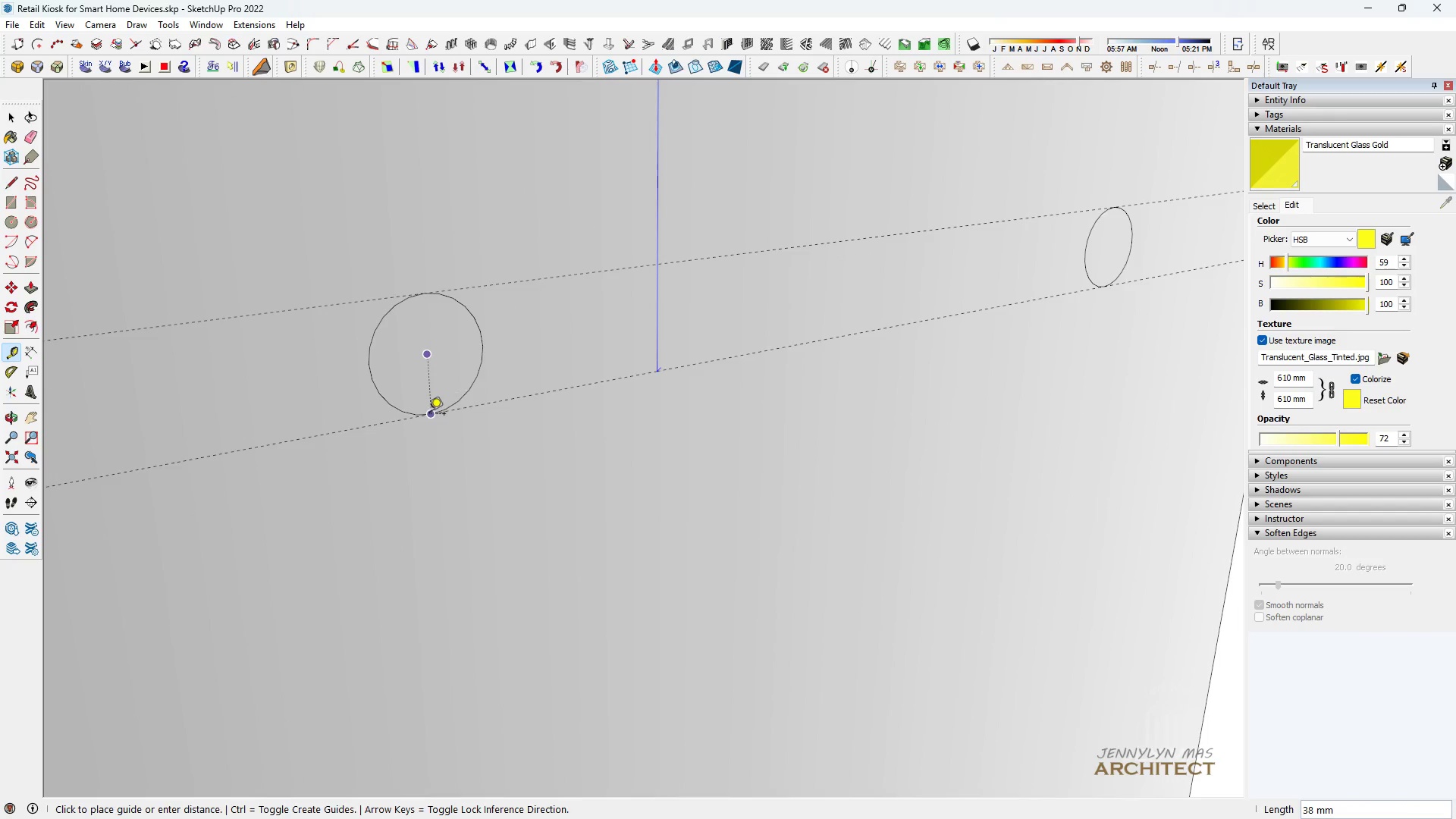 
left_click([429, 414])
 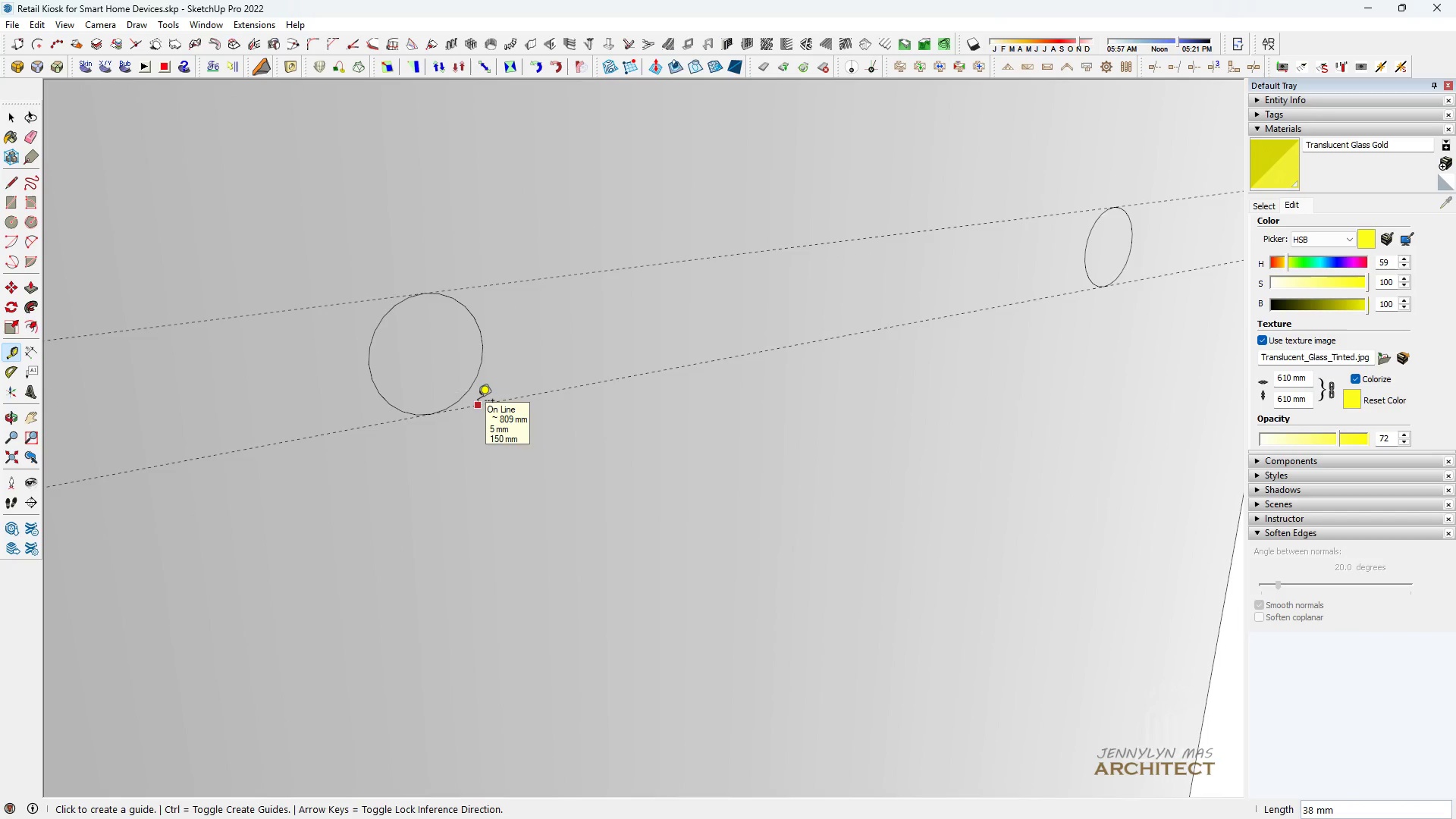 
left_click([478, 402])
 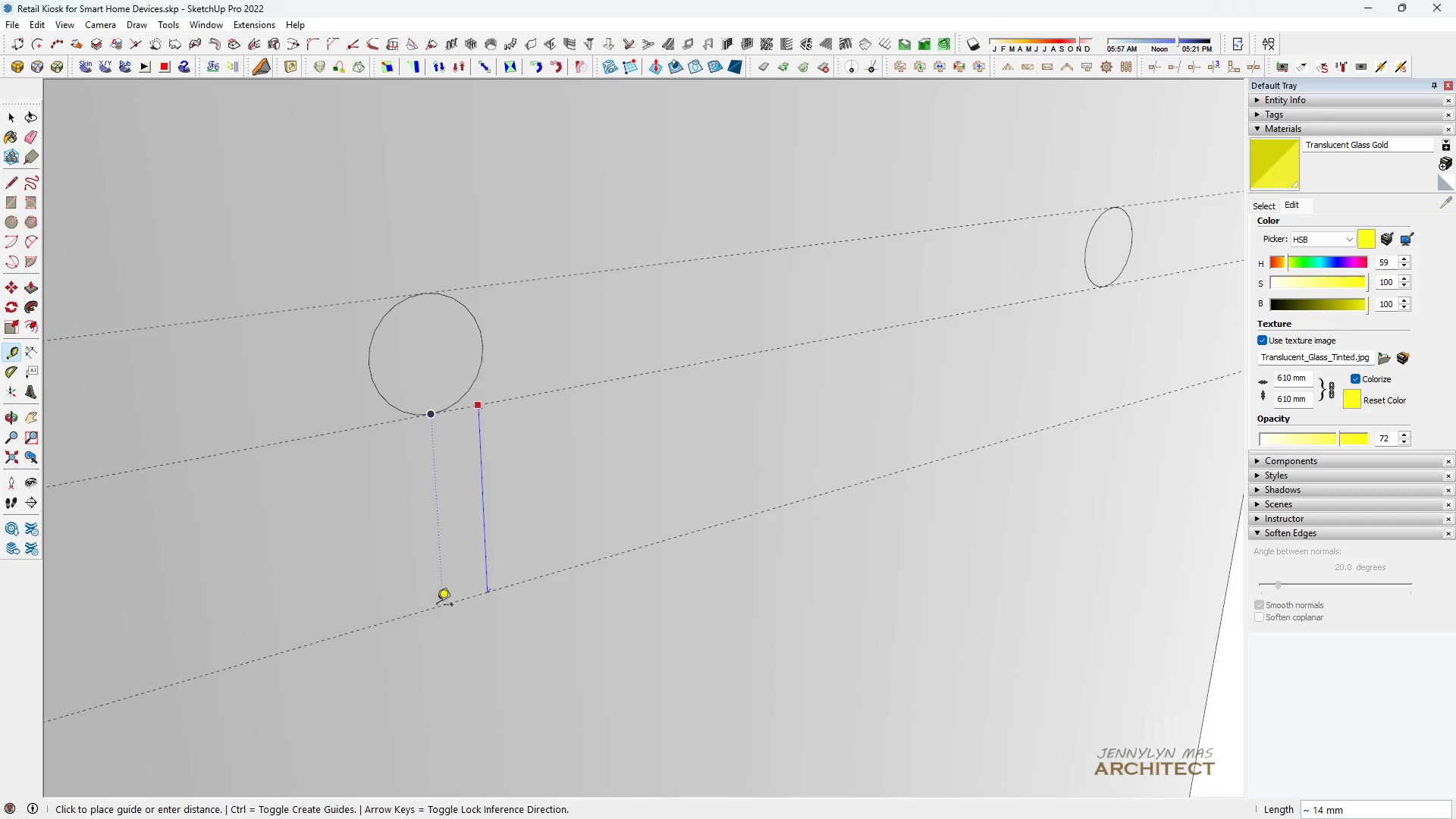 
type(30)
 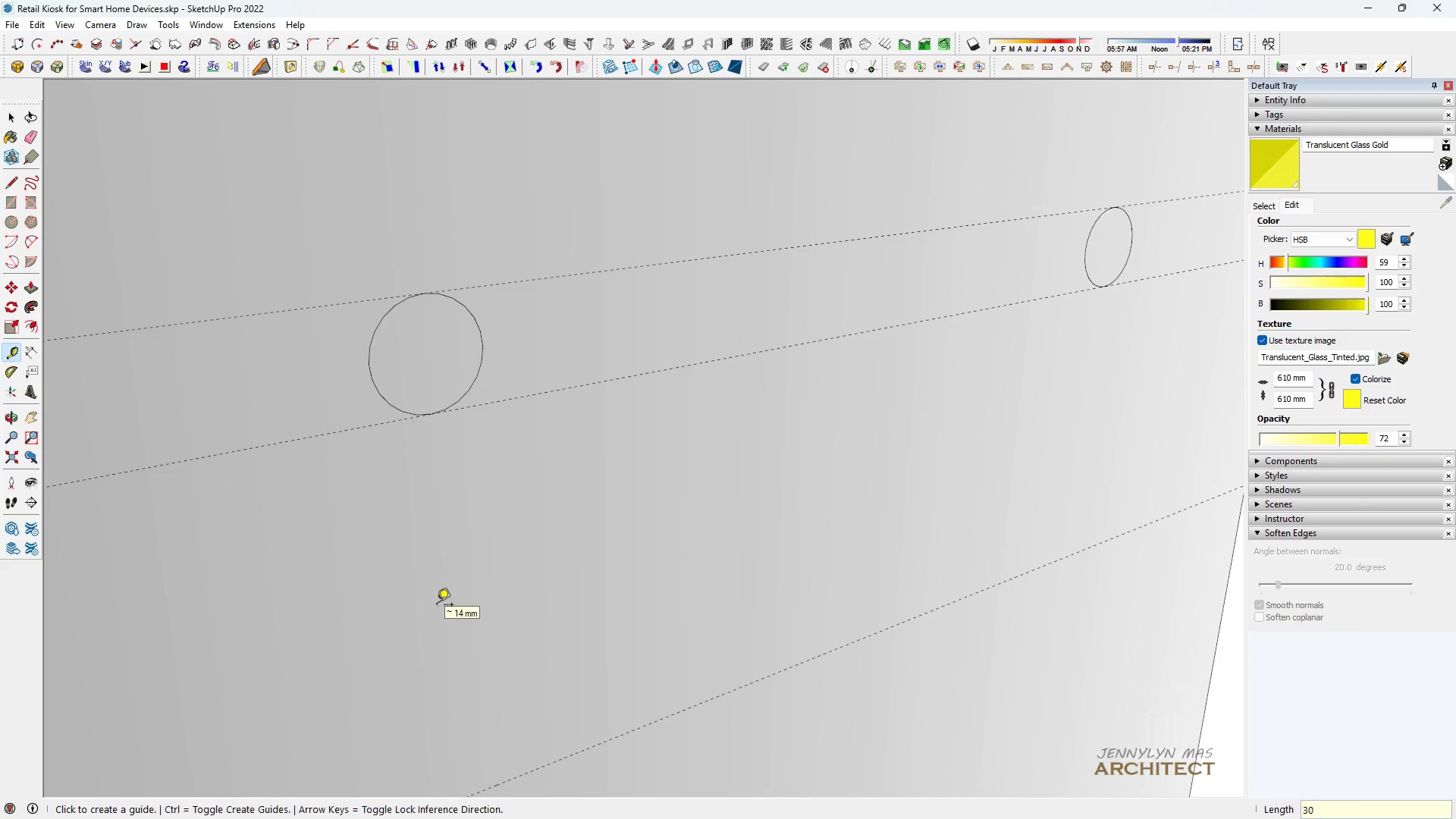 
key(Enter)
 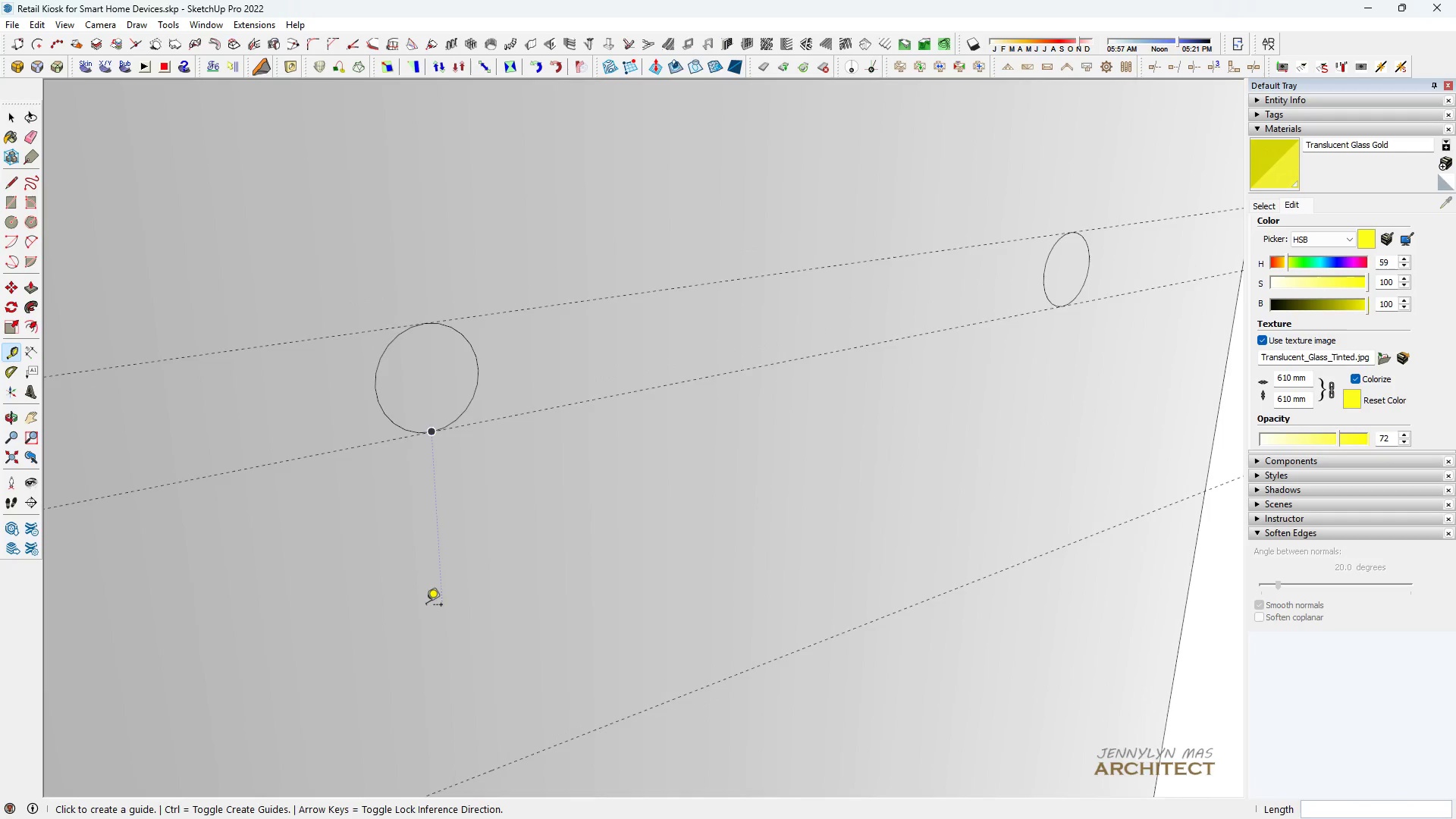 
scroll: coordinate [286, 453], scroll_direction: down, amount: 12.0
 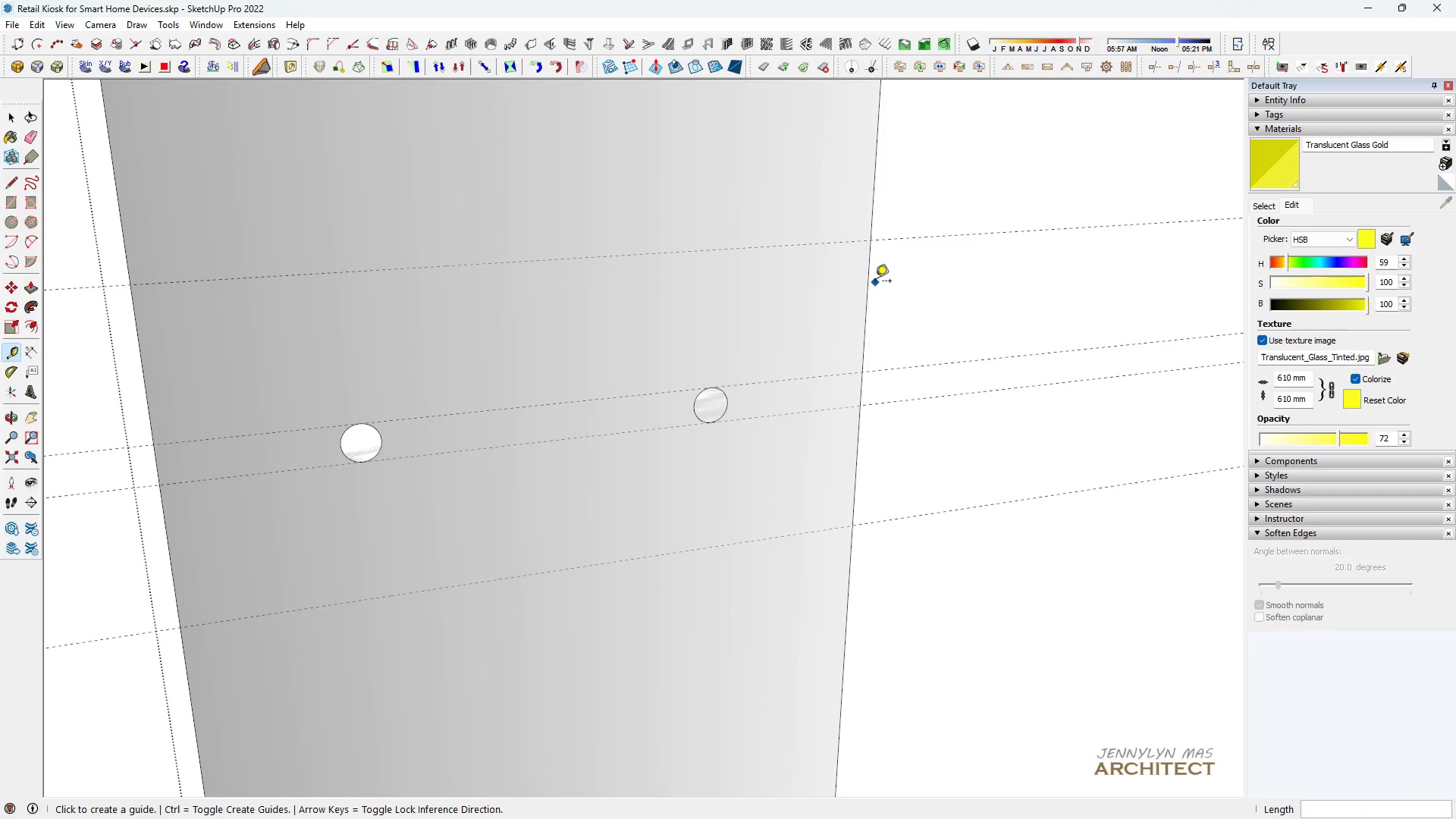 
left_click([871, 278])
 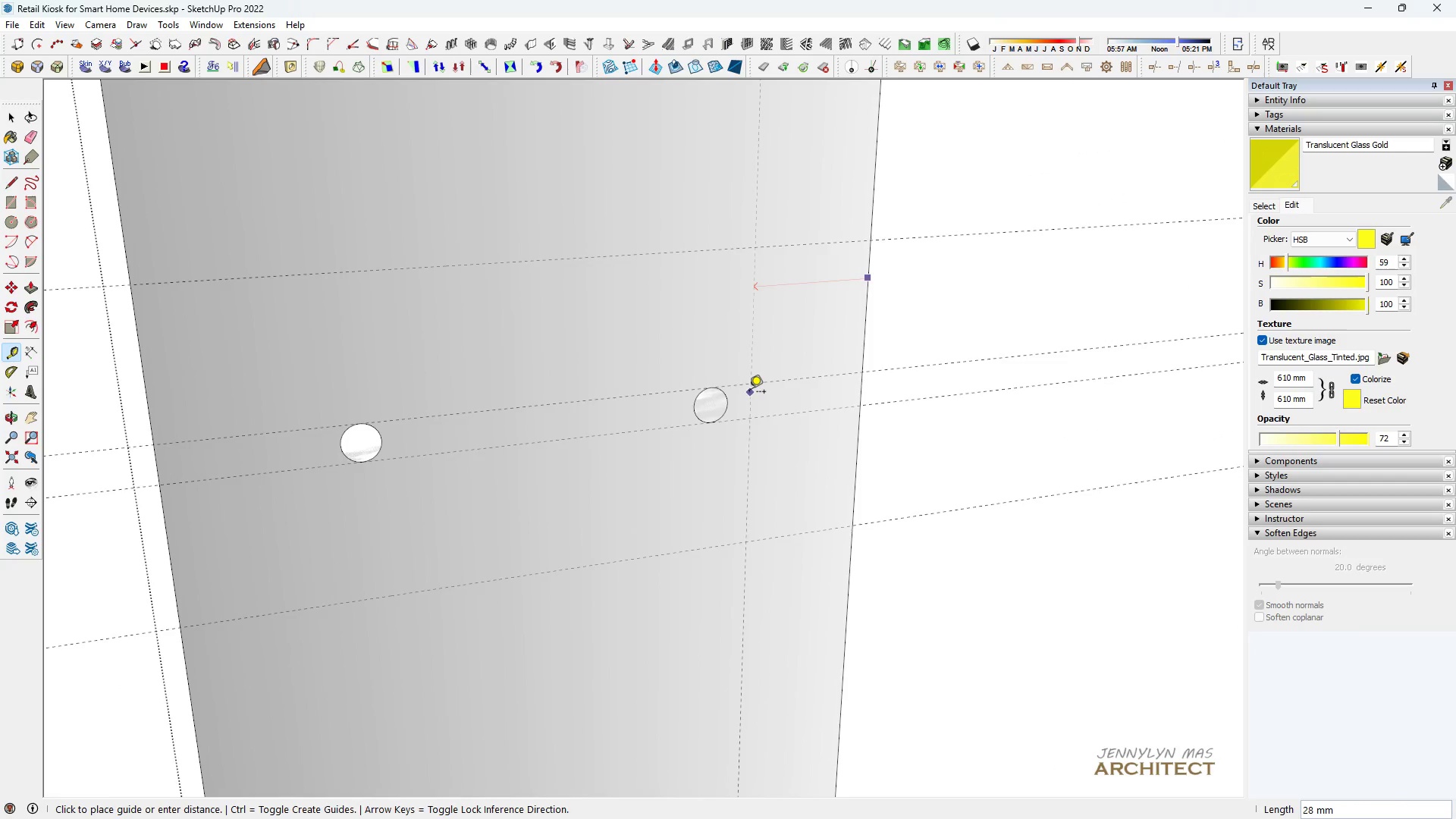 
scroll: coordinate [730, 401], scroll_direction: up, amount: 7.0
 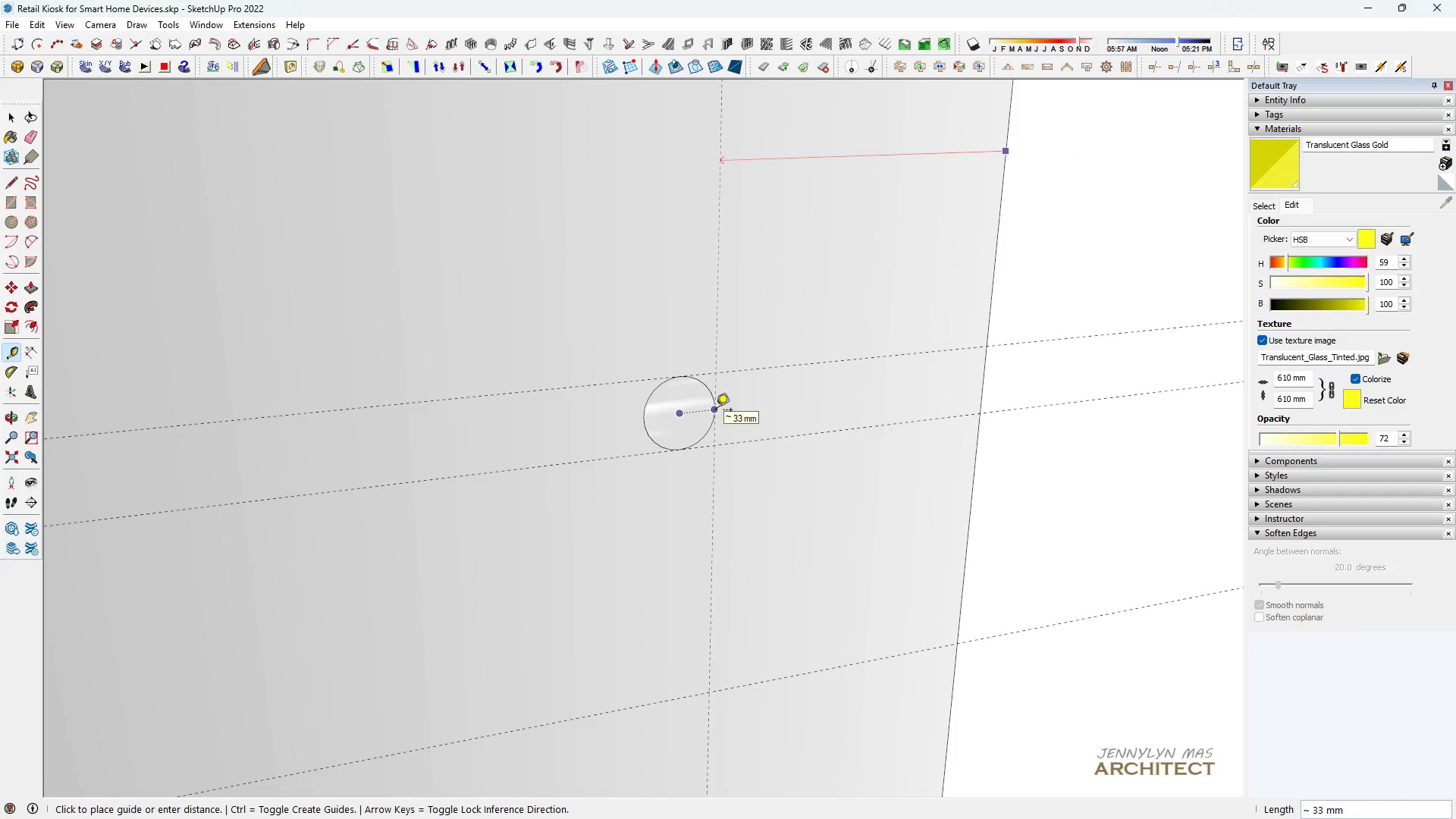 
left_click([716, 411])
 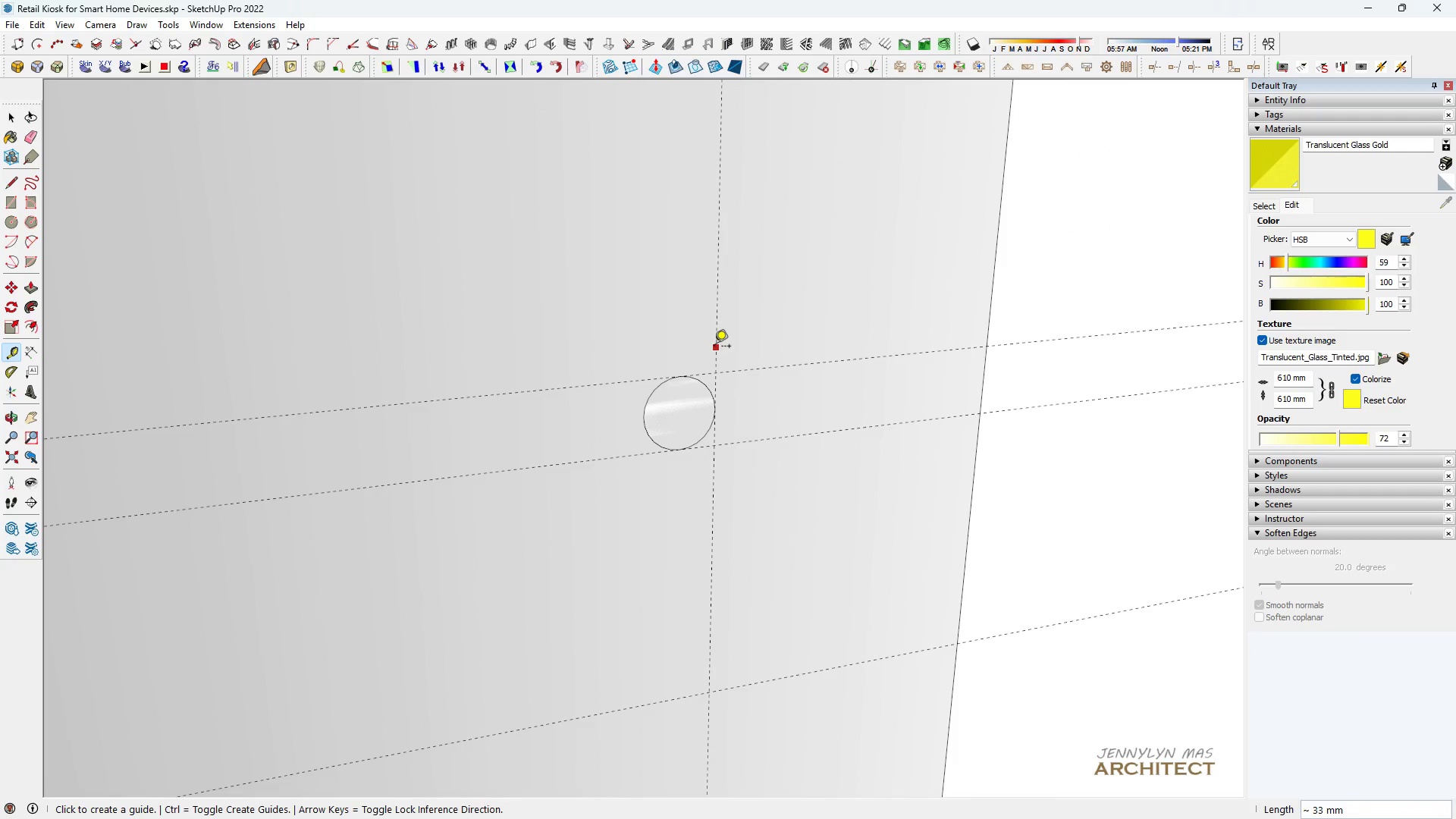 
left_click([714, 347])
 